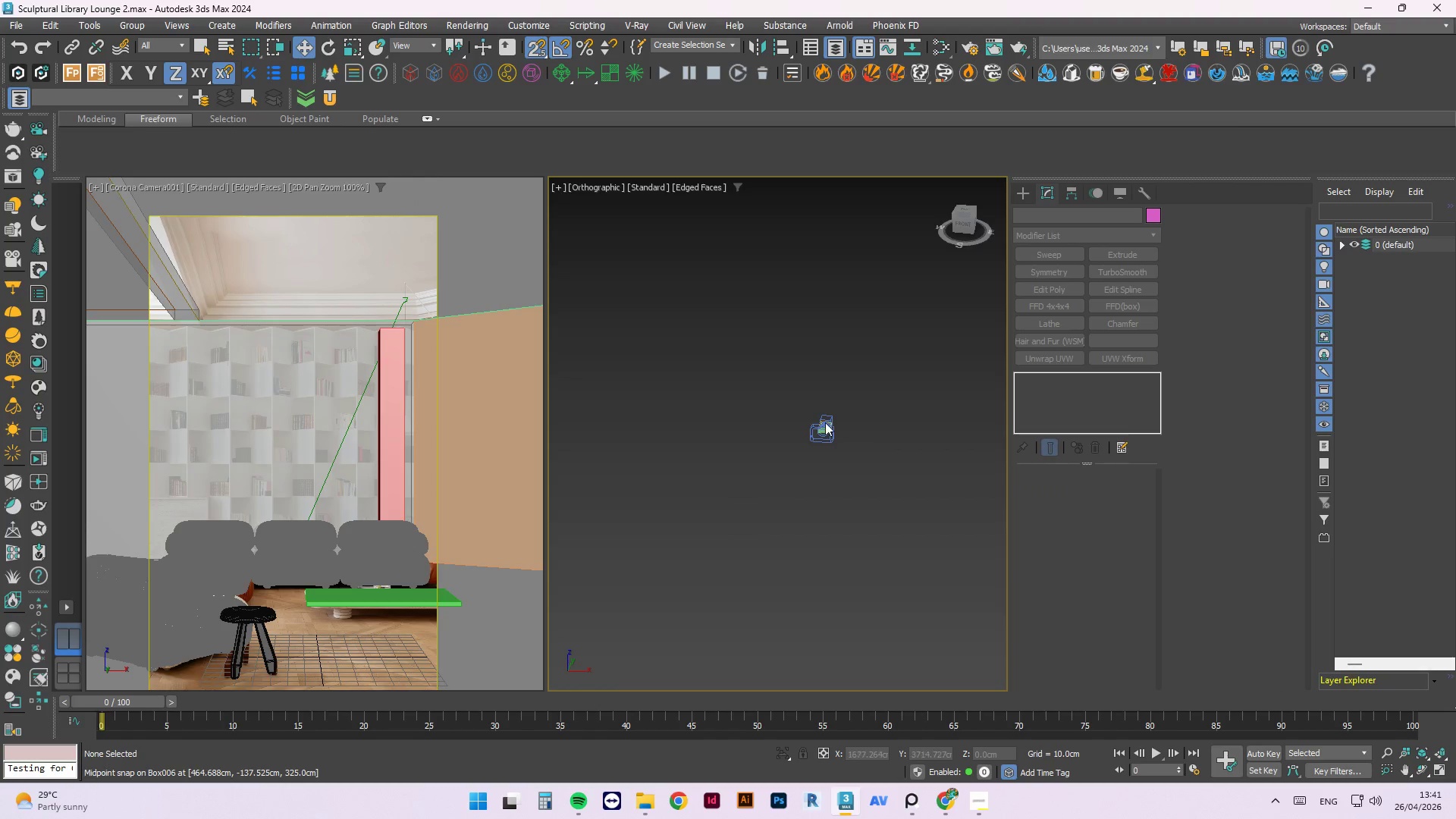 
scroll: coordinate [685, 540], scroll_direction: up, amount: 23.0
 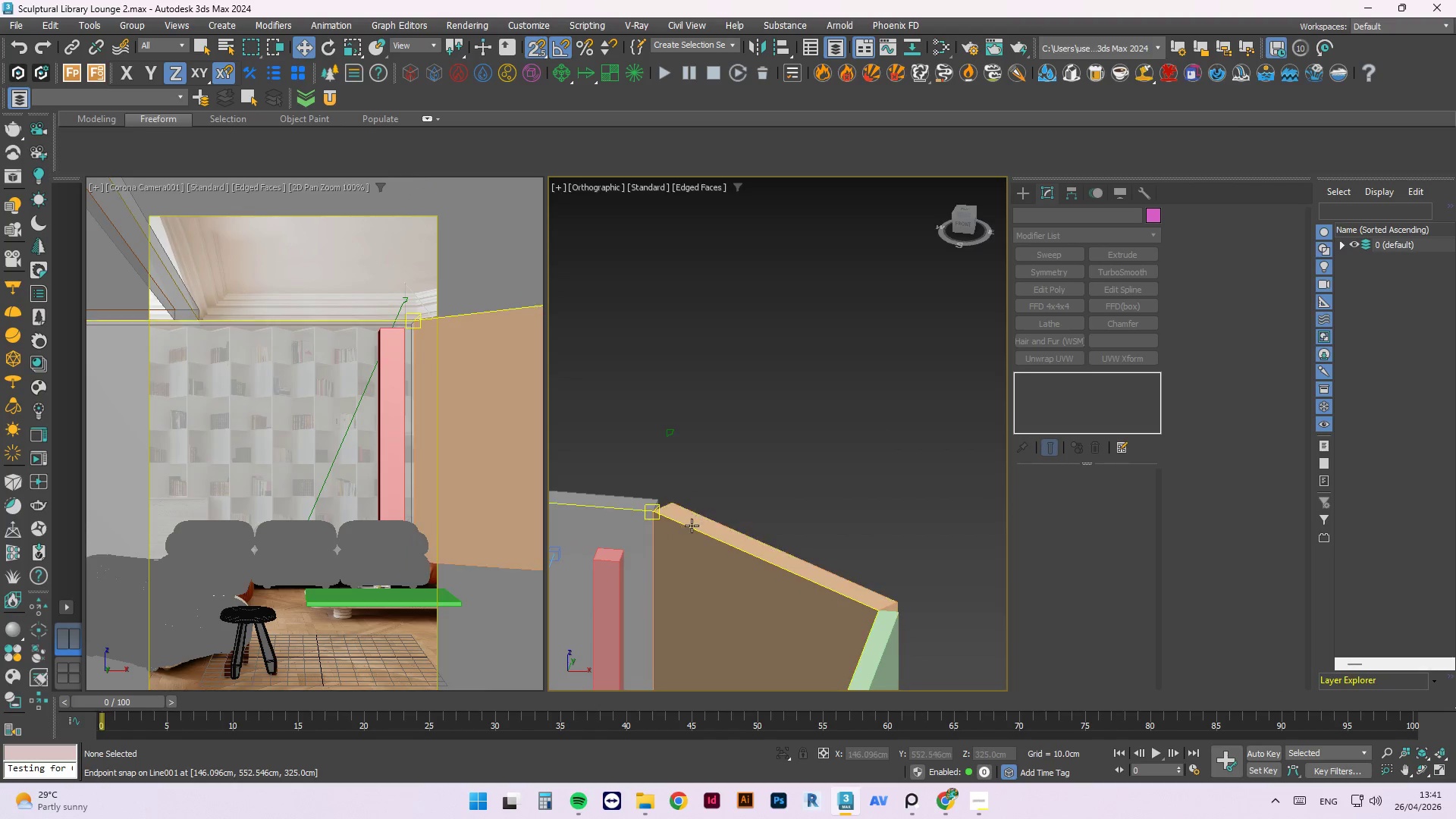 
left_click([691, 528])
 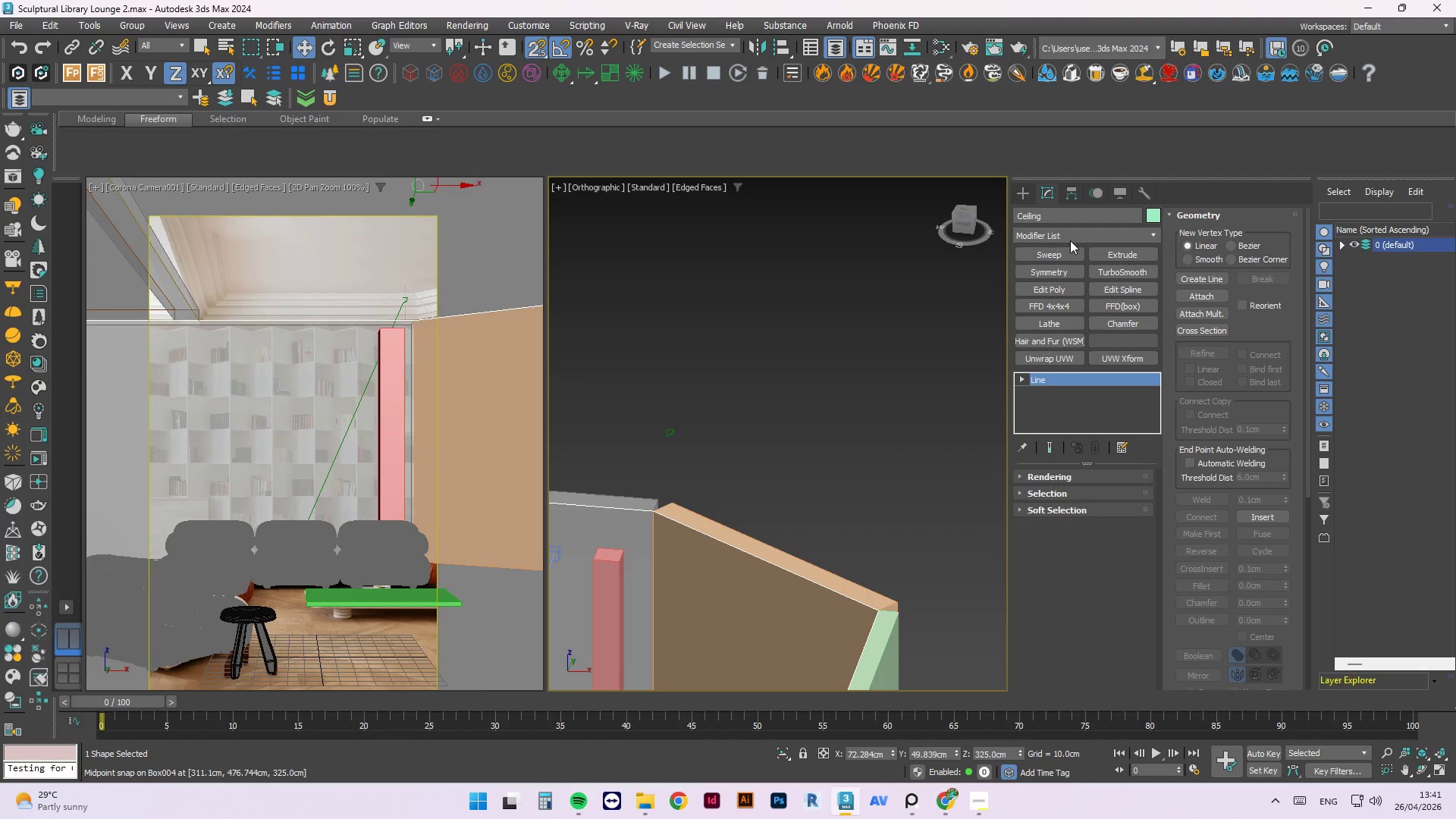 
left_click([1066, 234])
 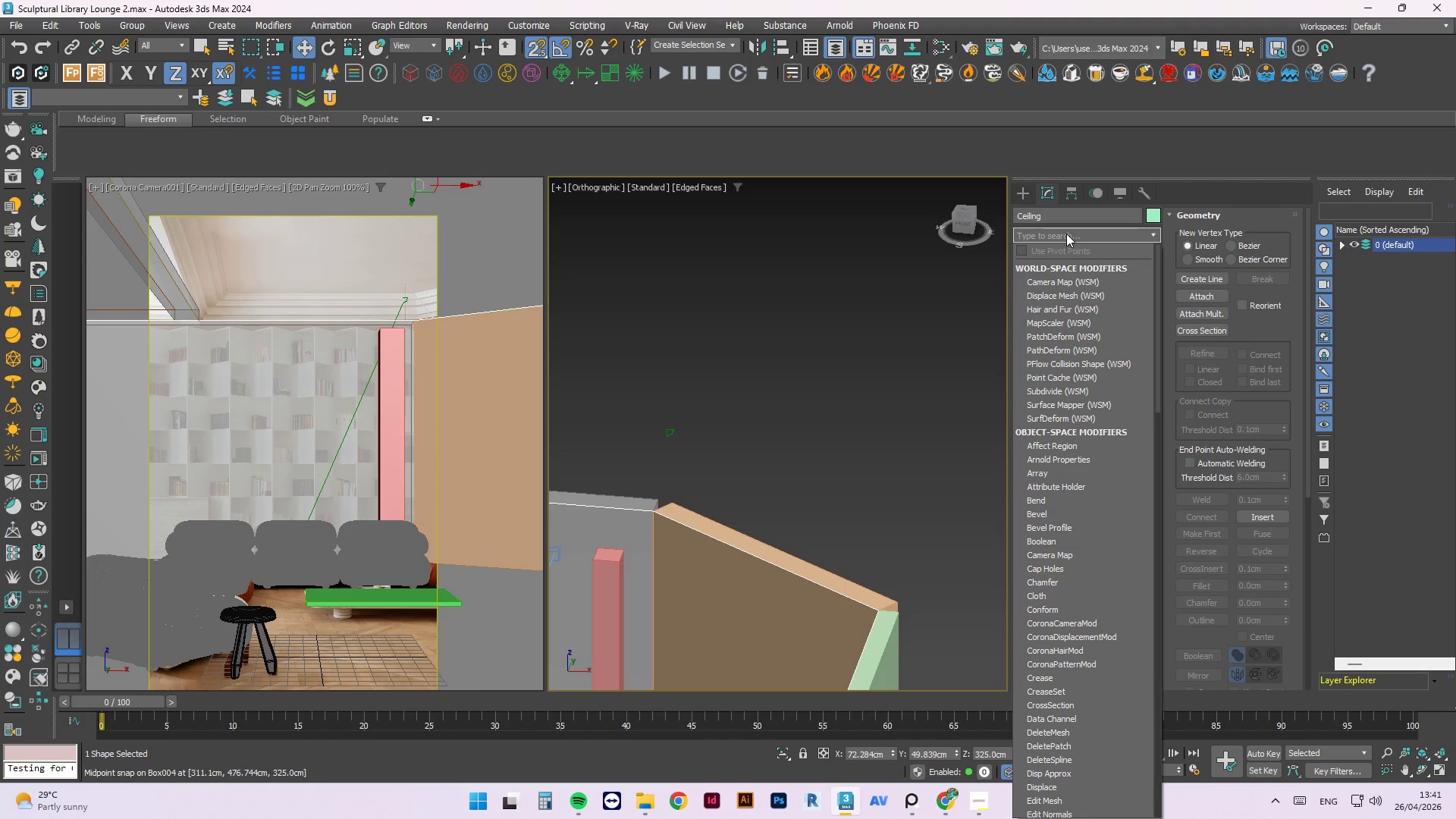 
type(reset)
key(Backspace)
key(Backspace)
key(Backspace)
key(Backspace)
key(Backspace)
type(xform)
 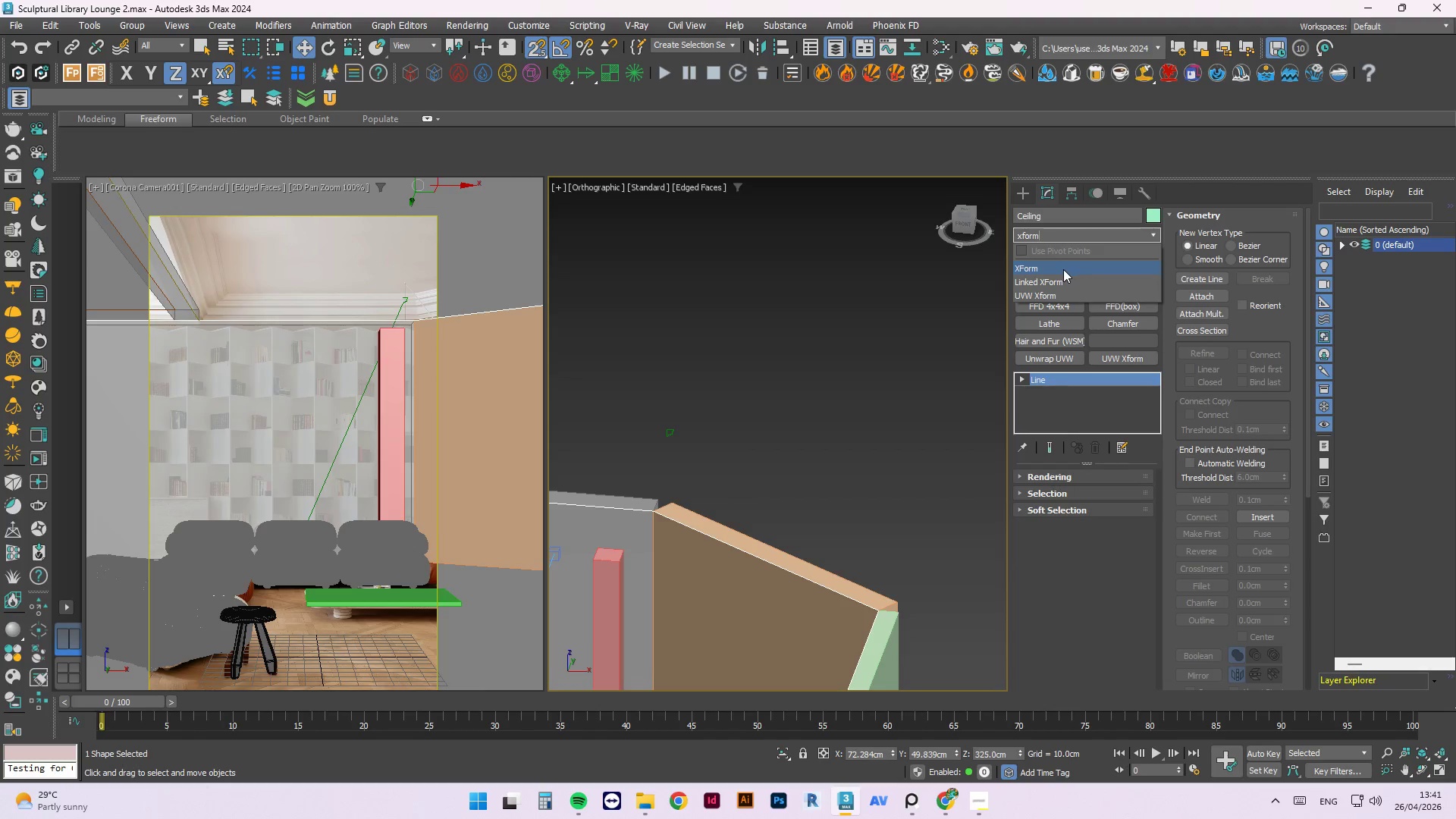 
left_click([1063, 269])
 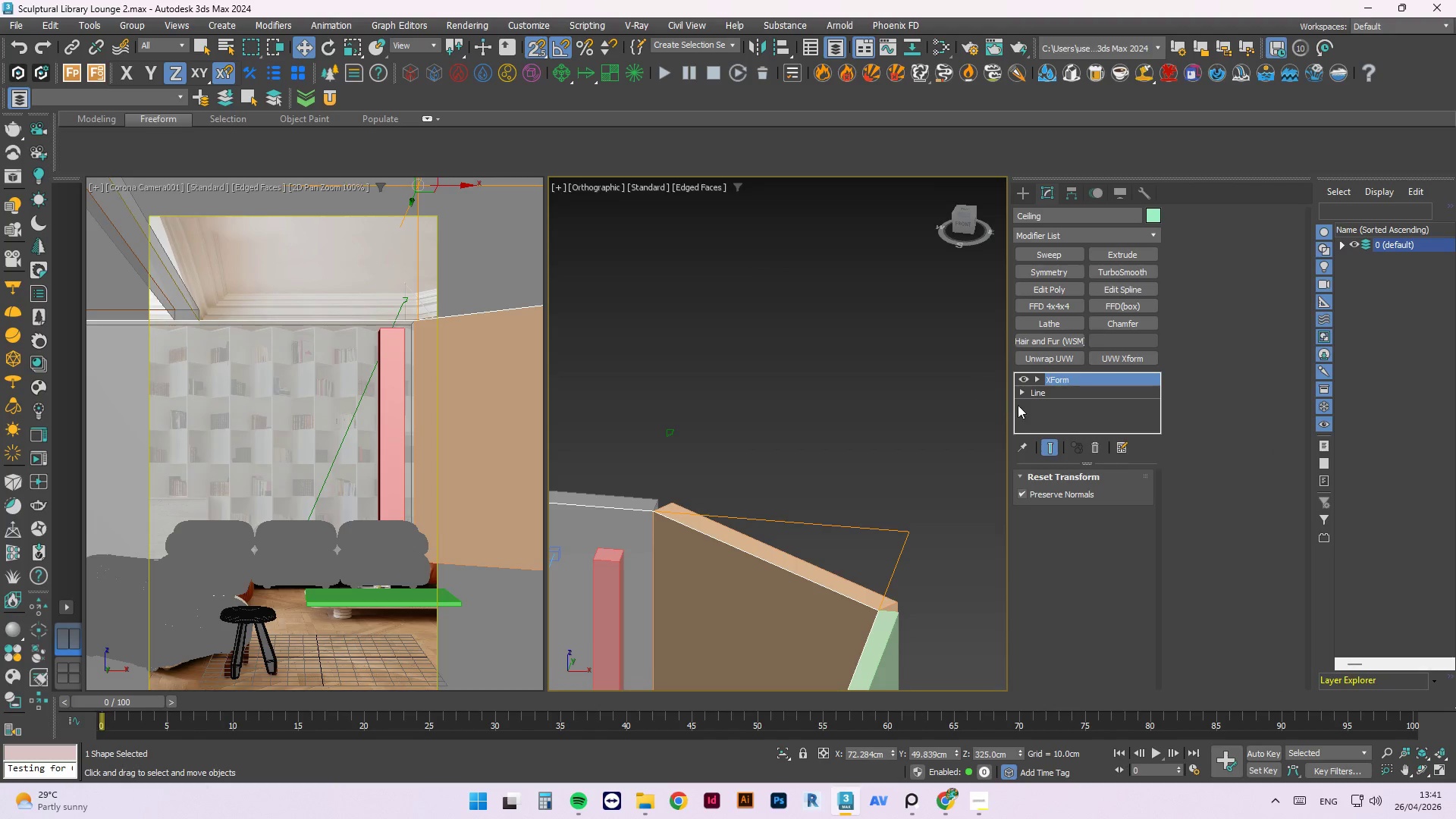 
right_click([1058, 382])
 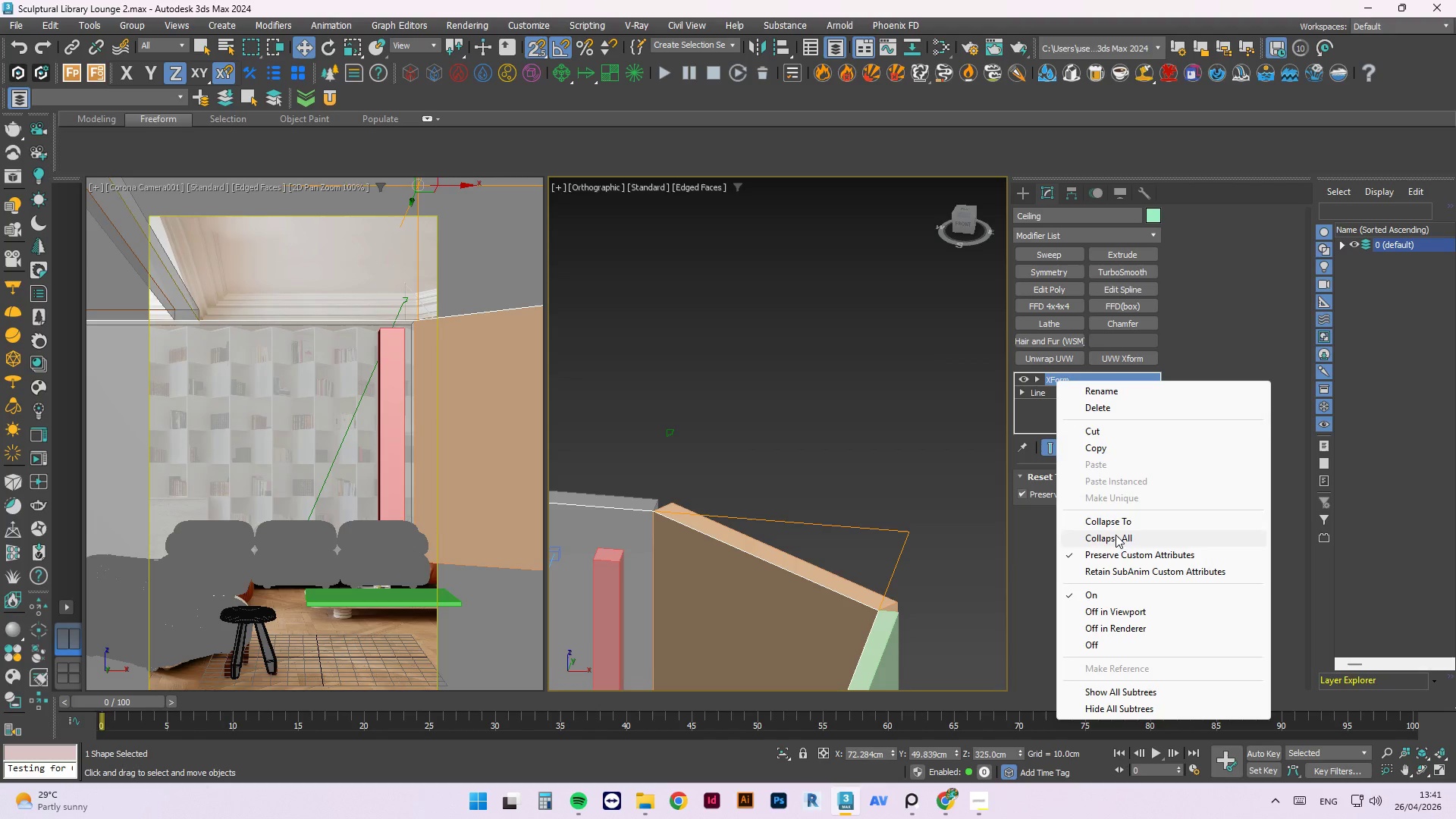 
left_click([1116, 535])
 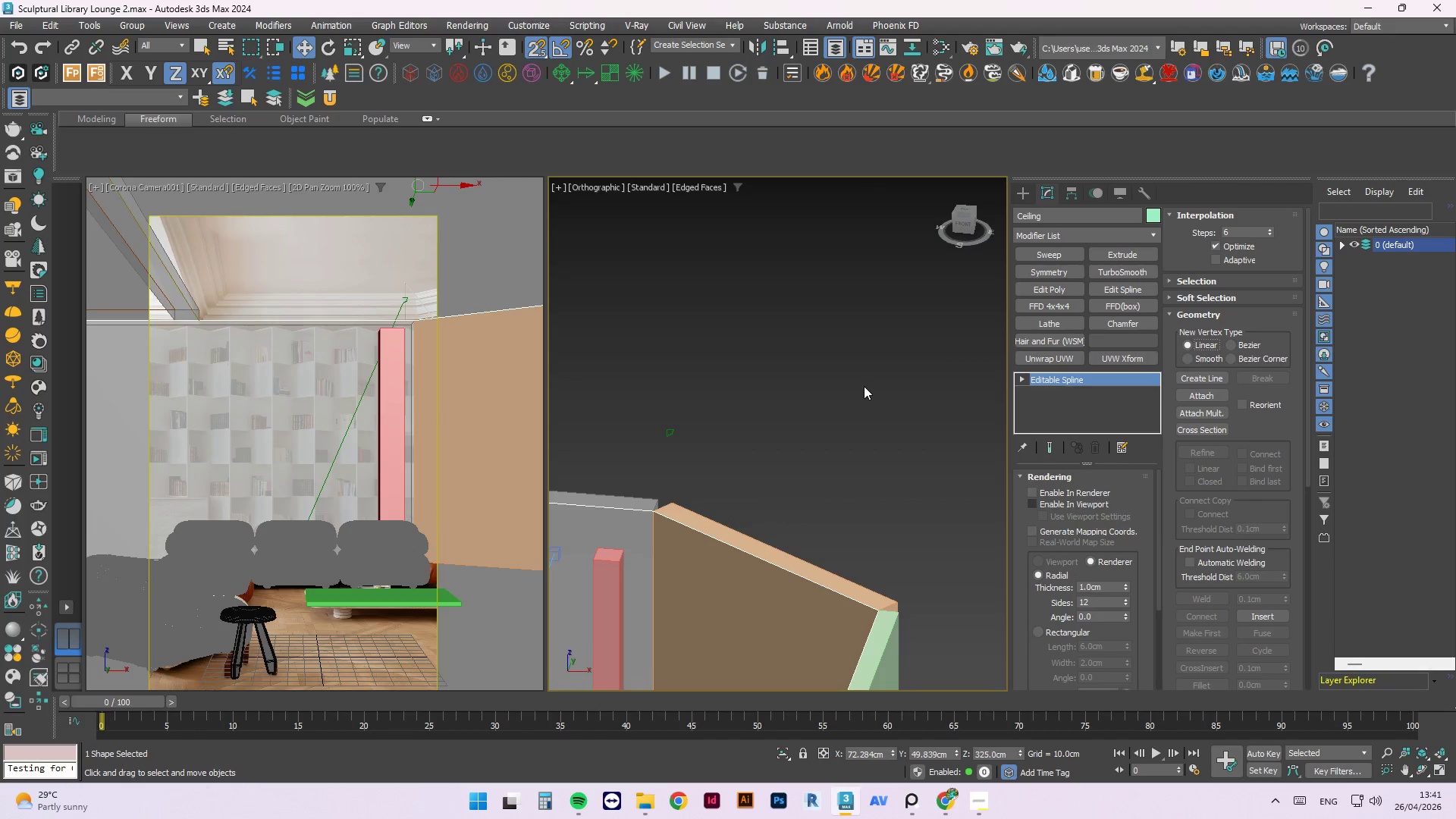 
left_click([862, 385])
 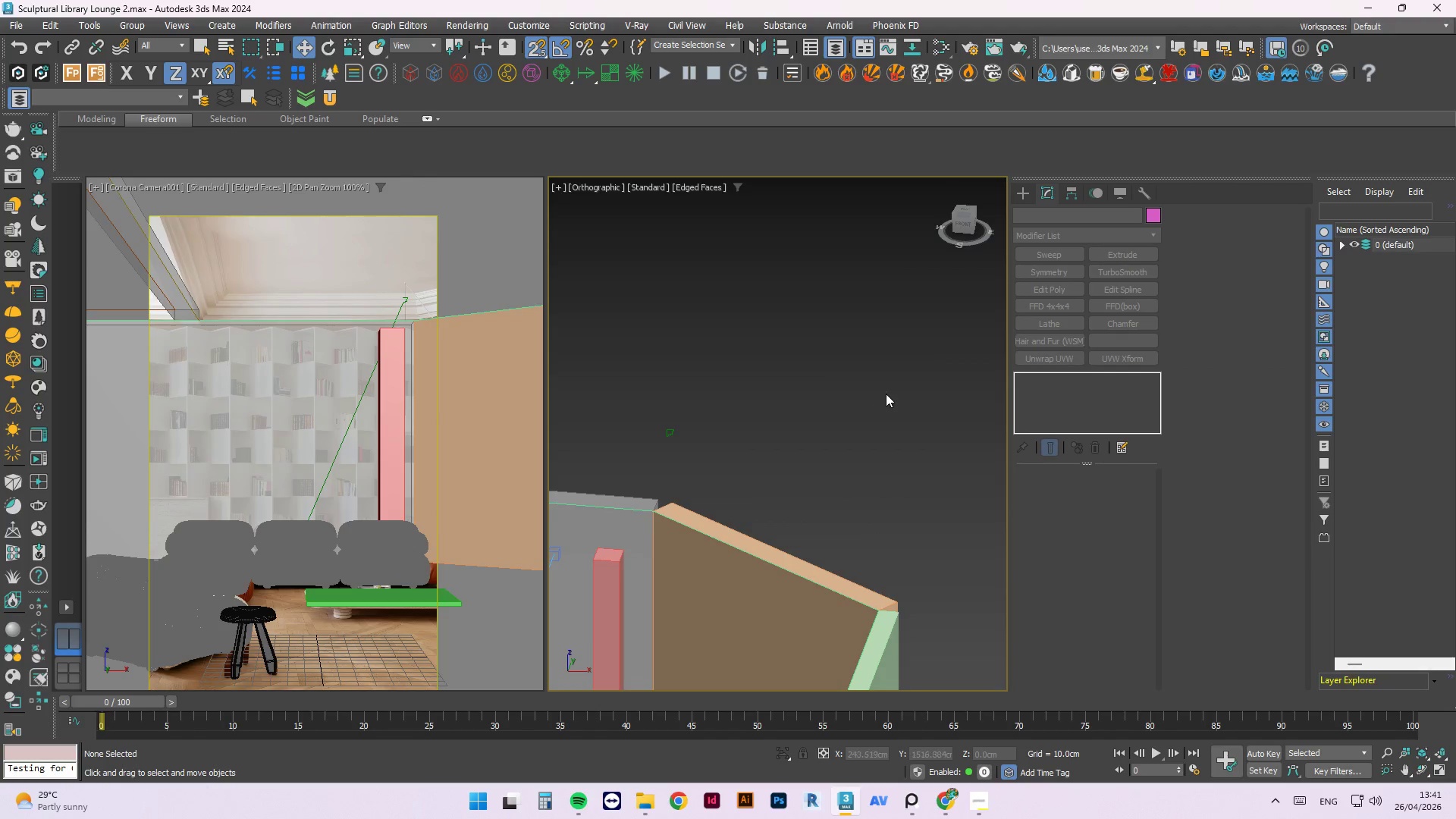 
scroll: coordinate [768, 410], scroll_direction: none, amount: 0.0
 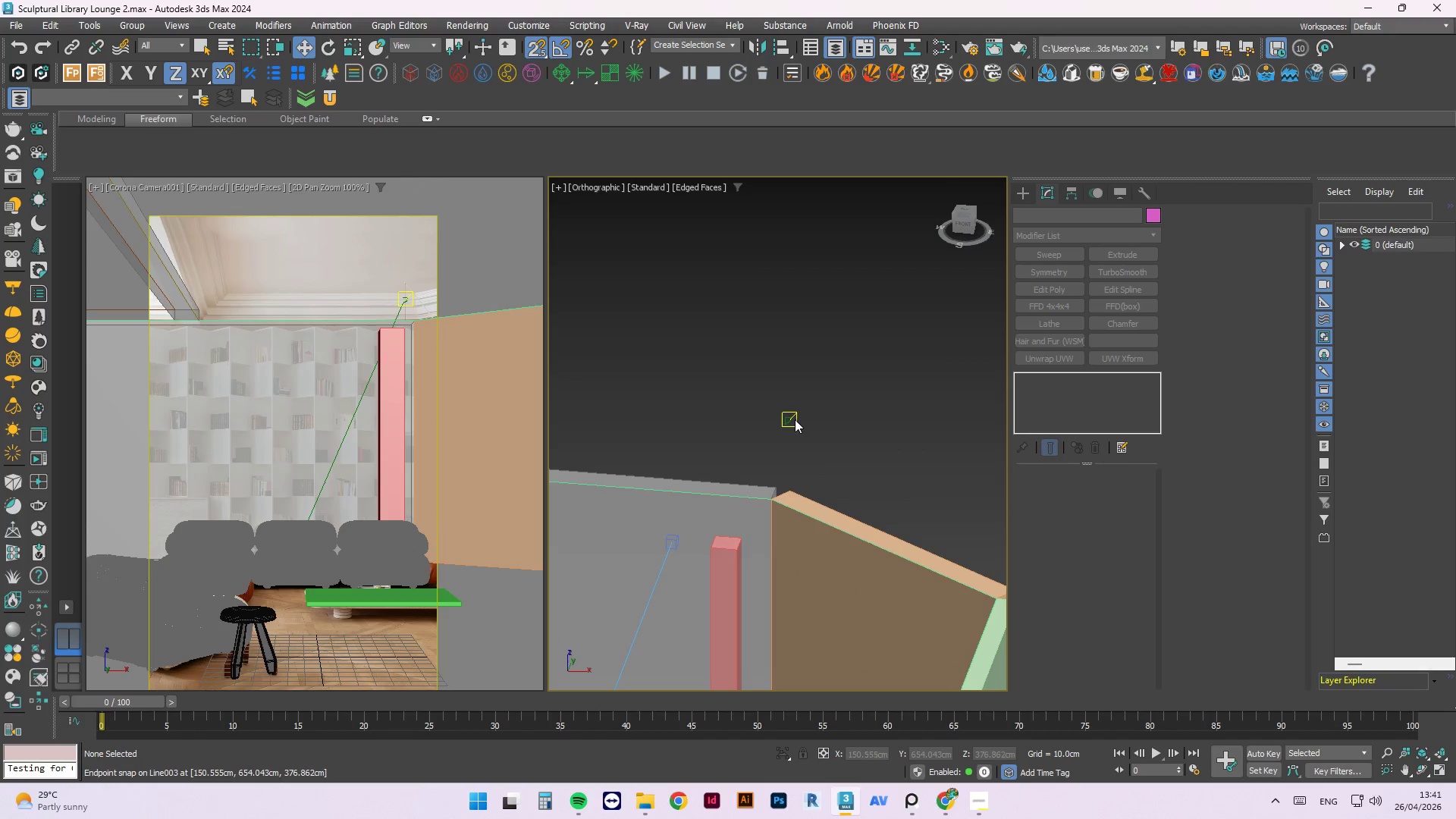 
left_click([790, 418])
 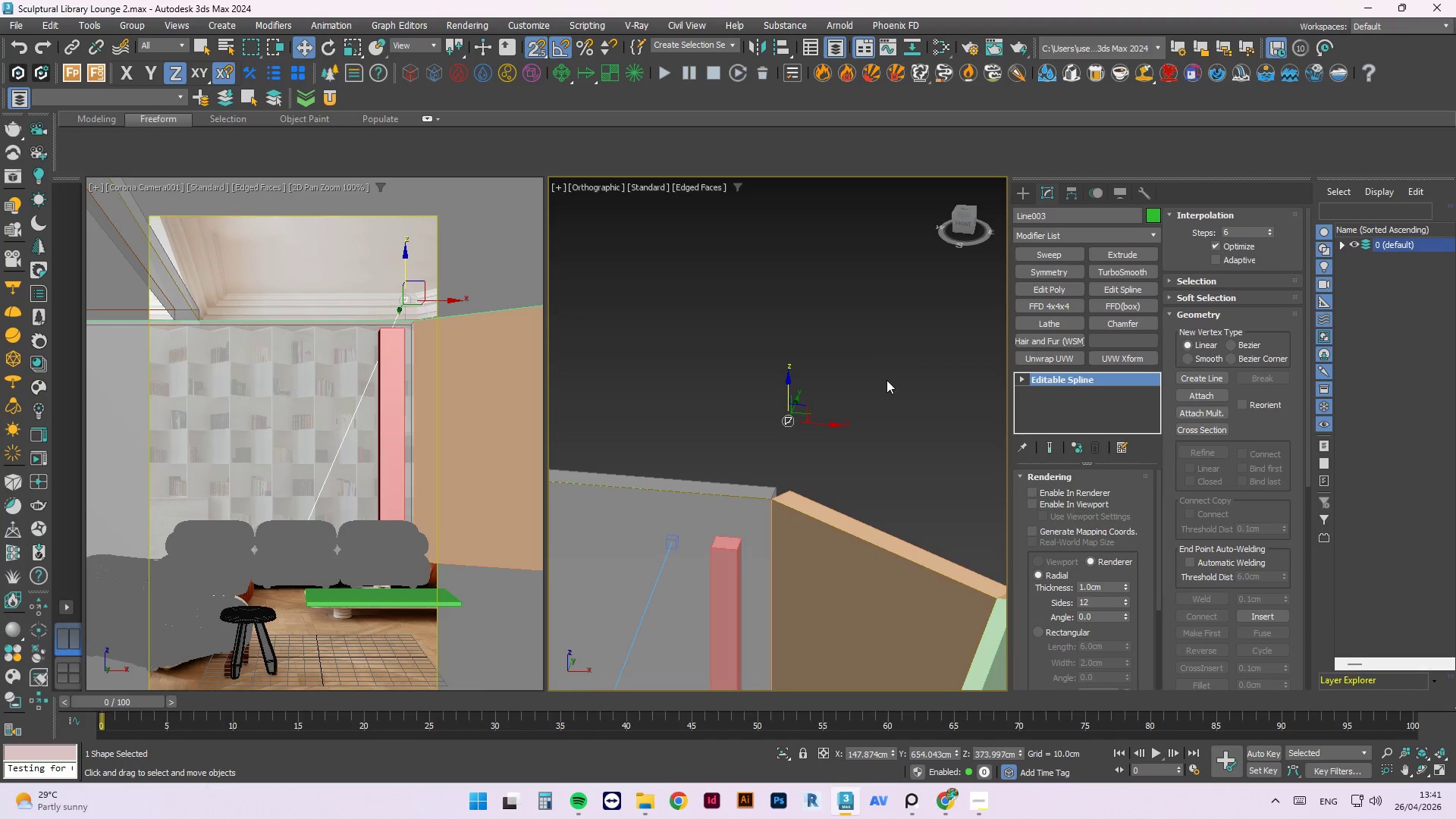 
wait(5.56)
 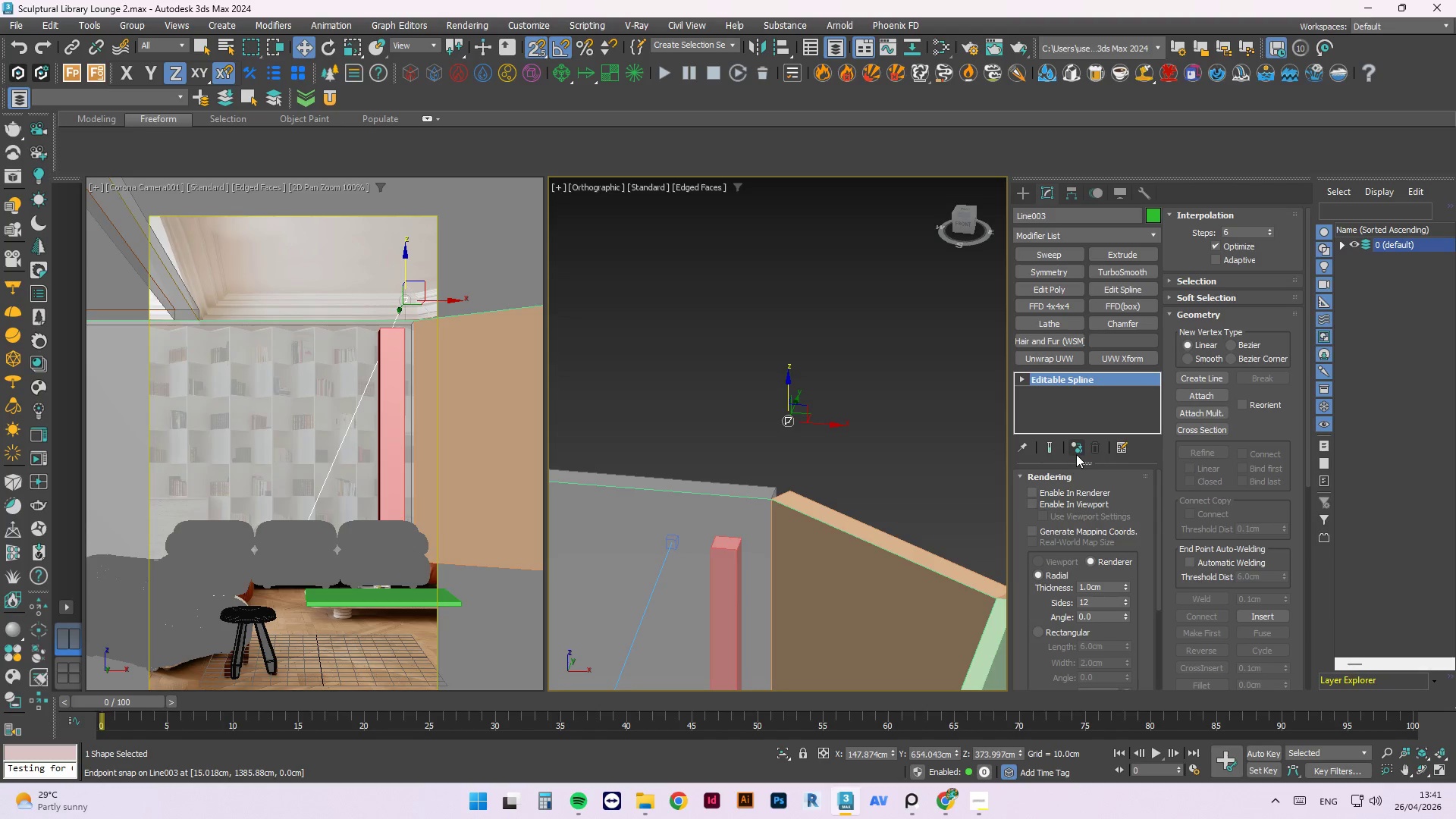 
left_click([572, 800])
 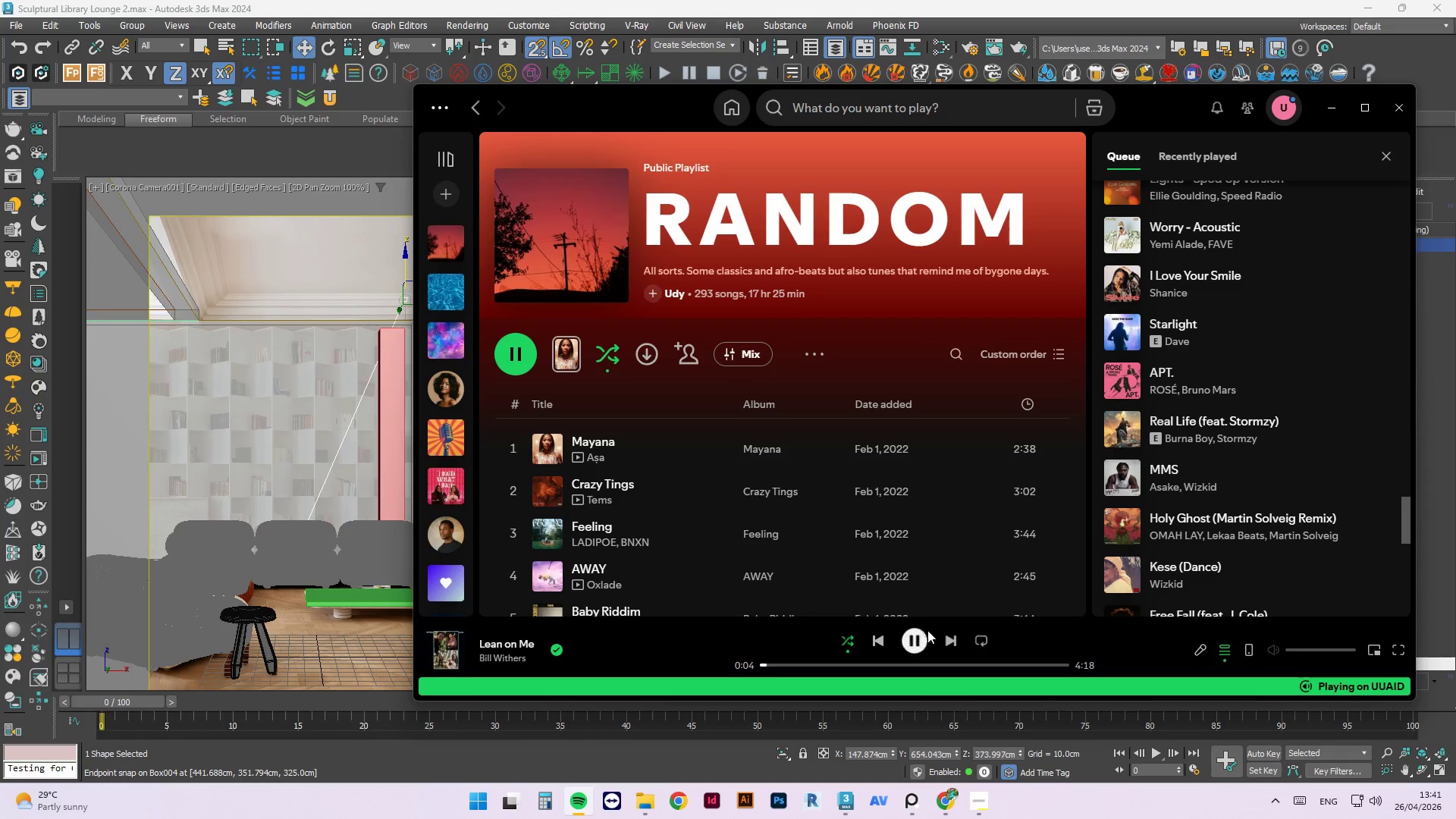 
left_click([956, 642])
 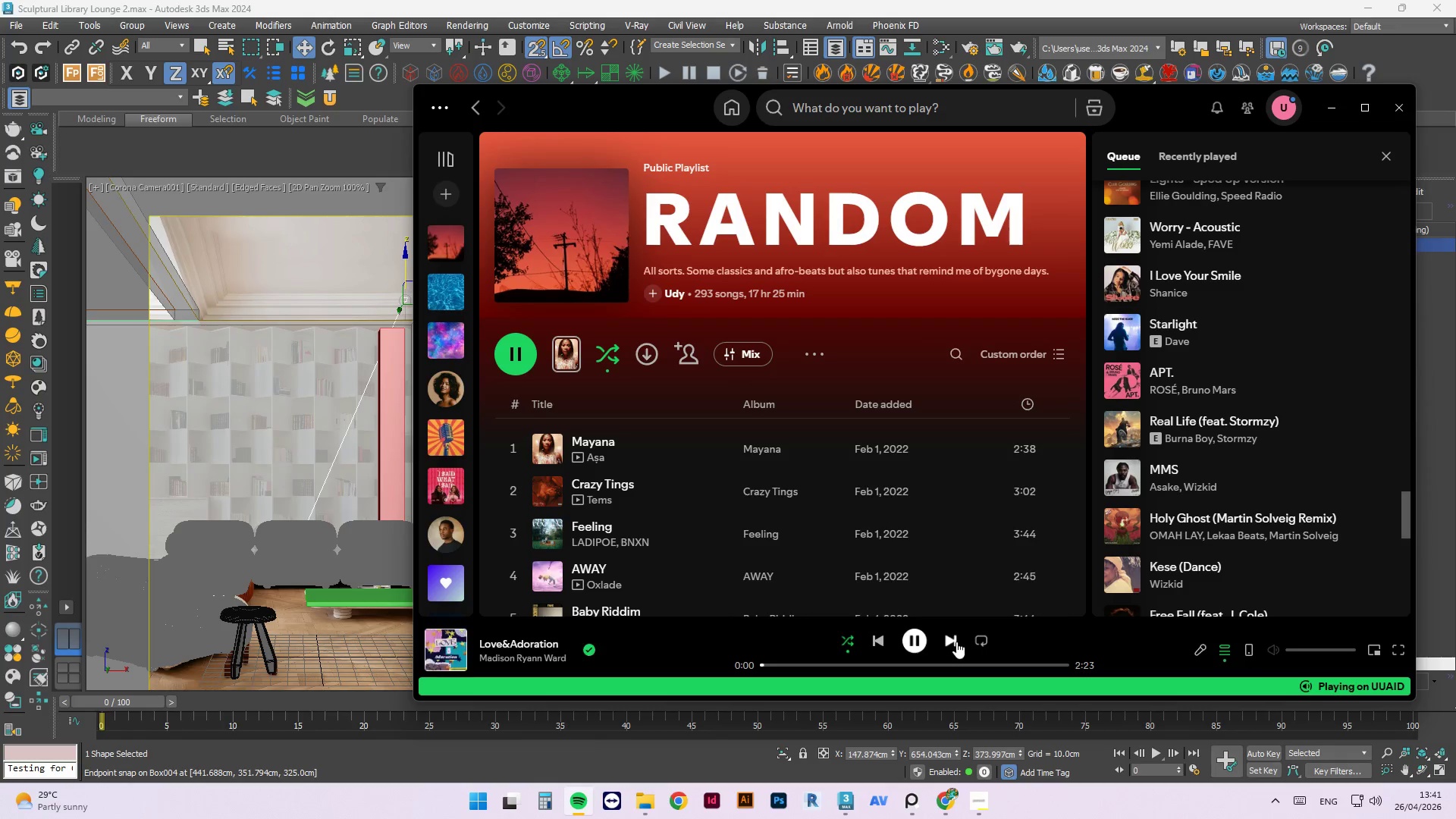 
left_click([956, 642])
 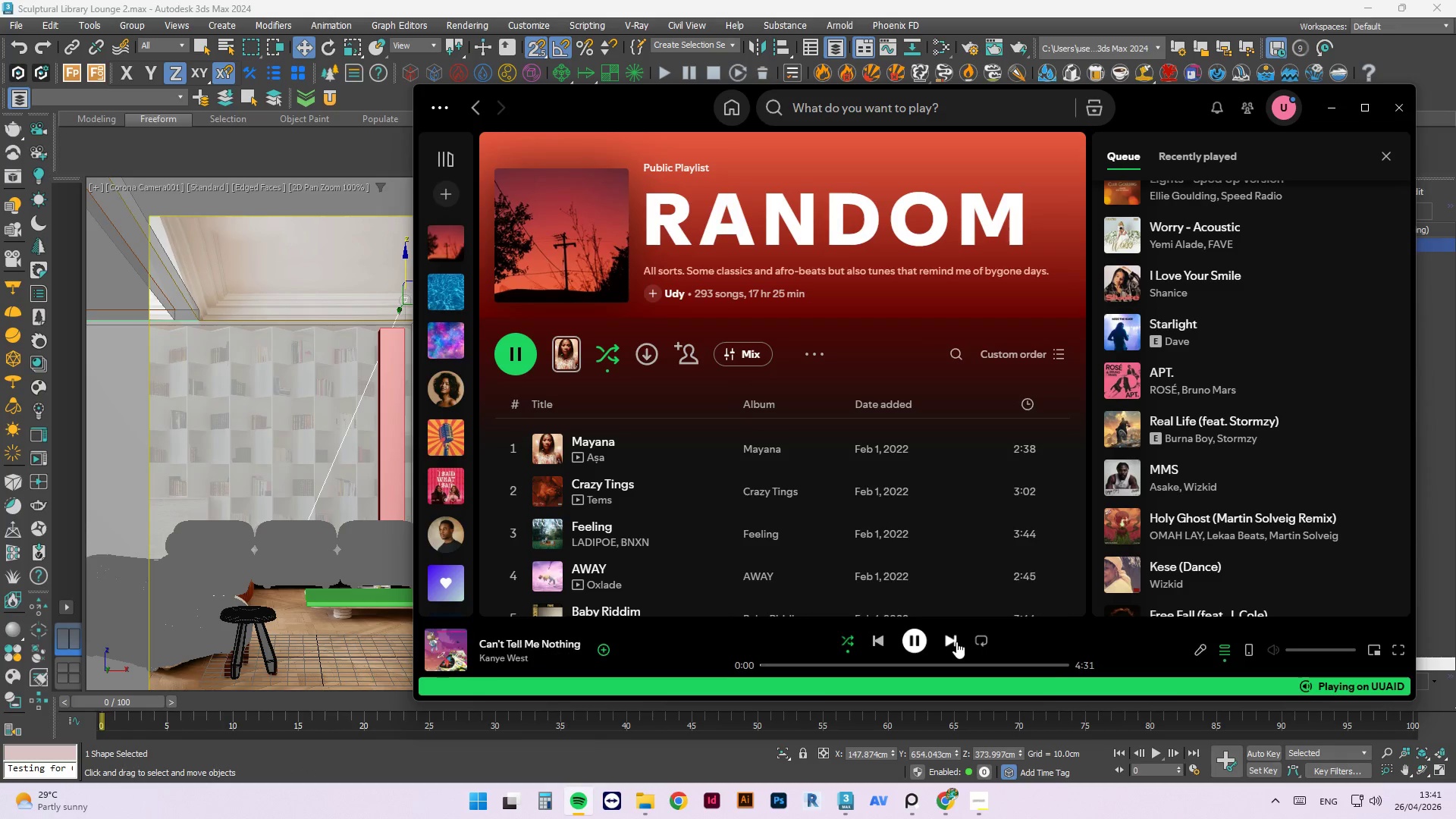 
left_click([956, 642])
 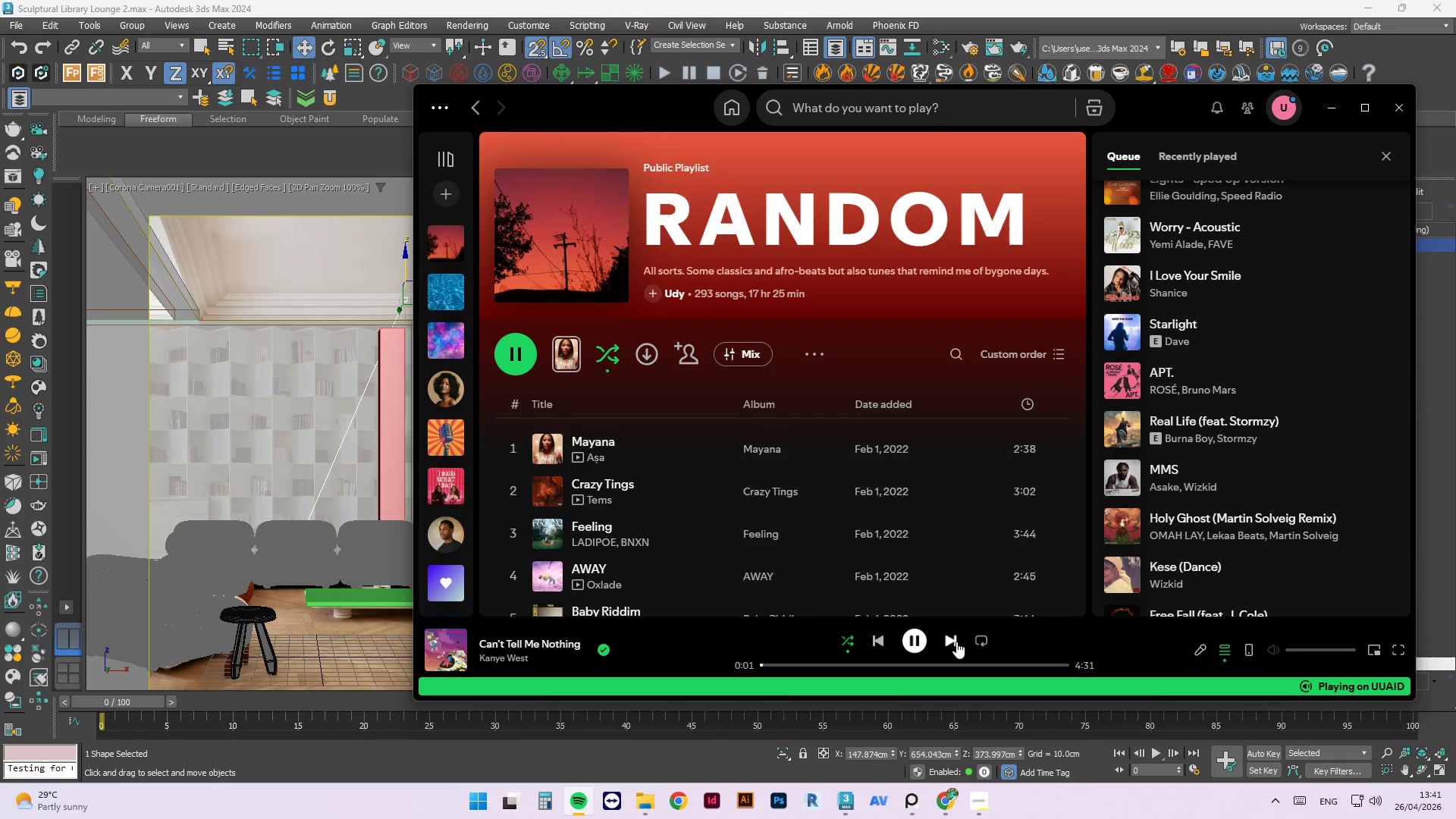 
left_click([956, 642])
 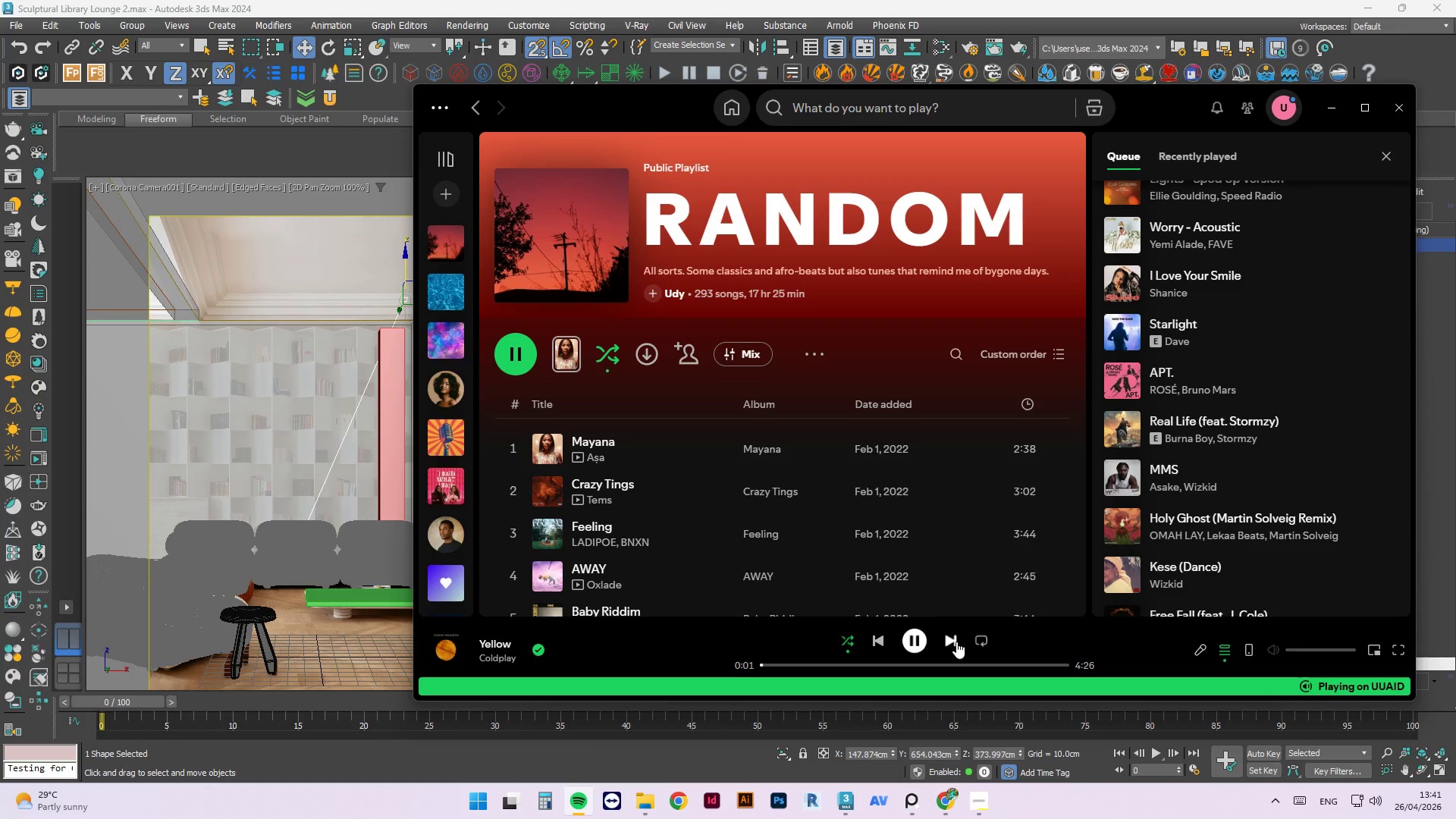 
left_click([956, 642])
 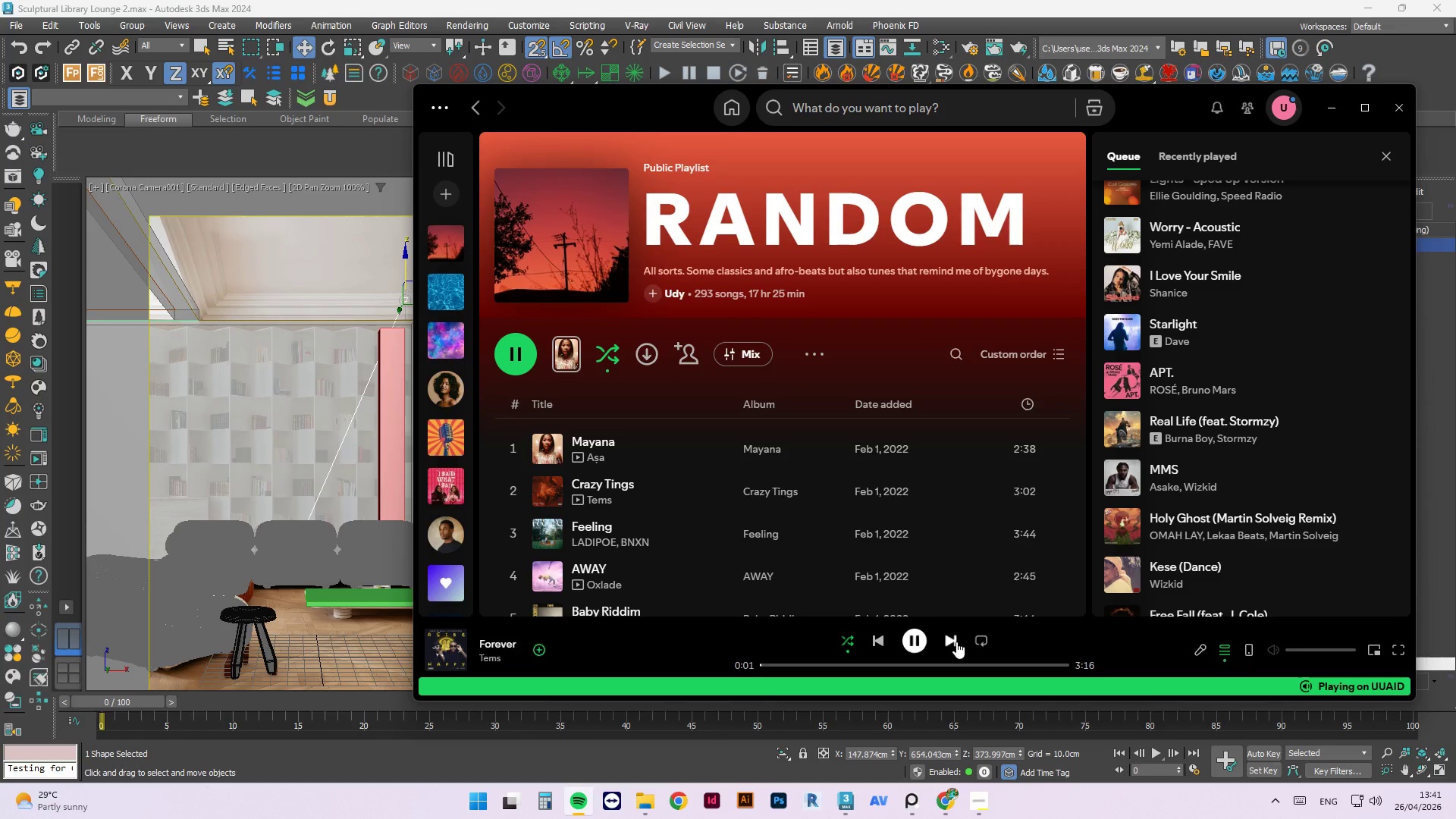 
left_click([956, 642])
 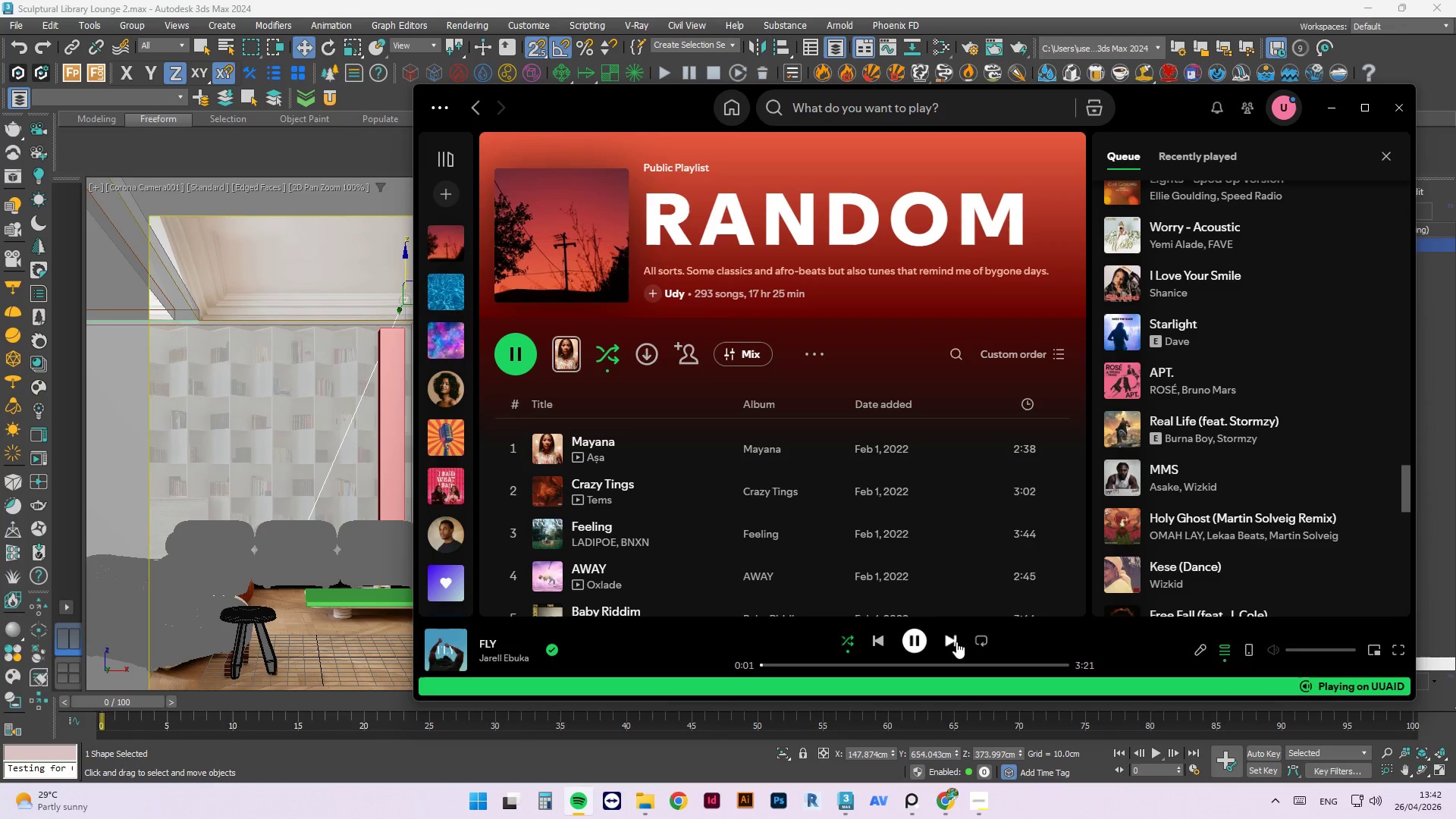 
left_click([956, 642])
 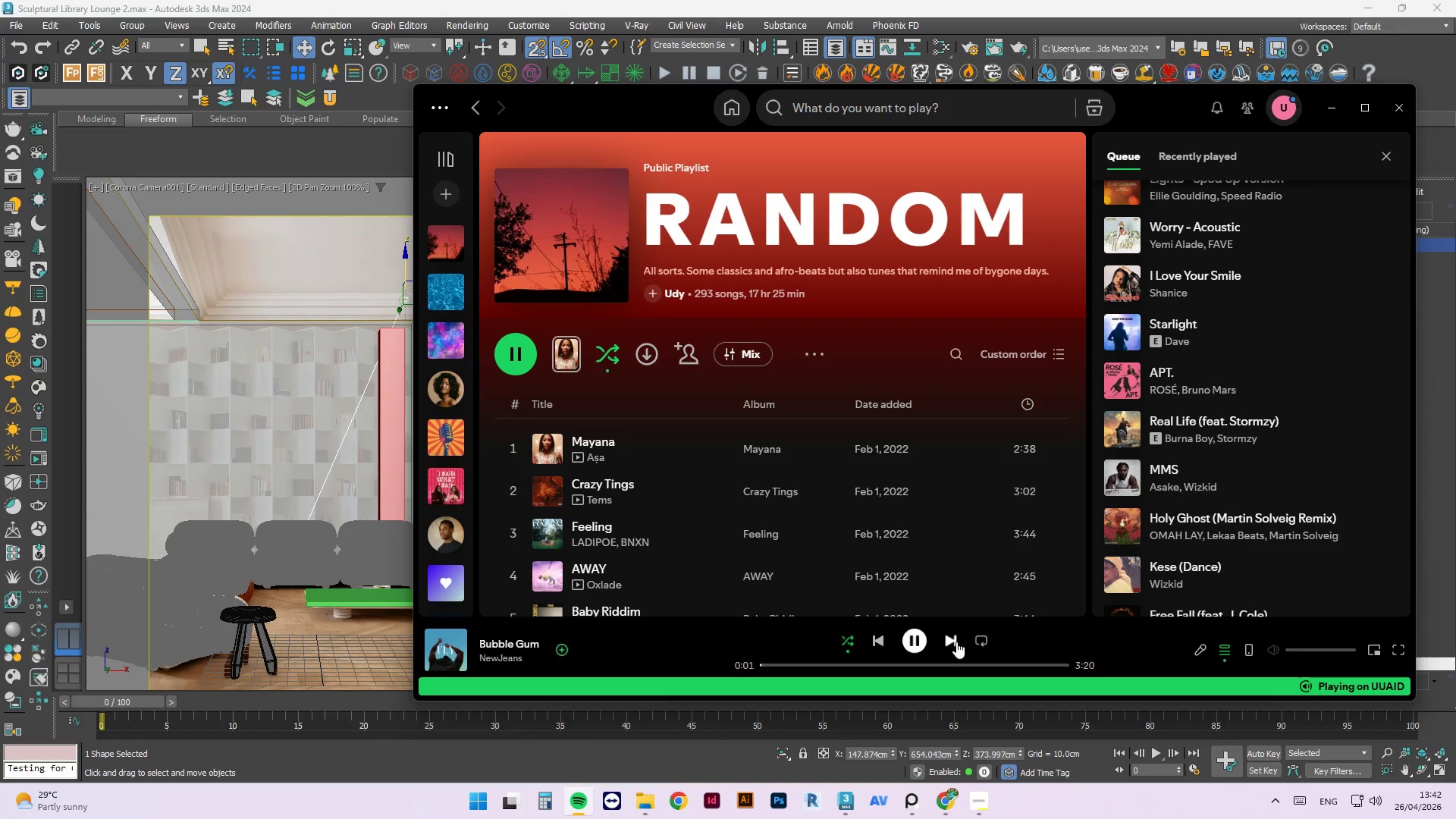 
left_click([956, 642])
 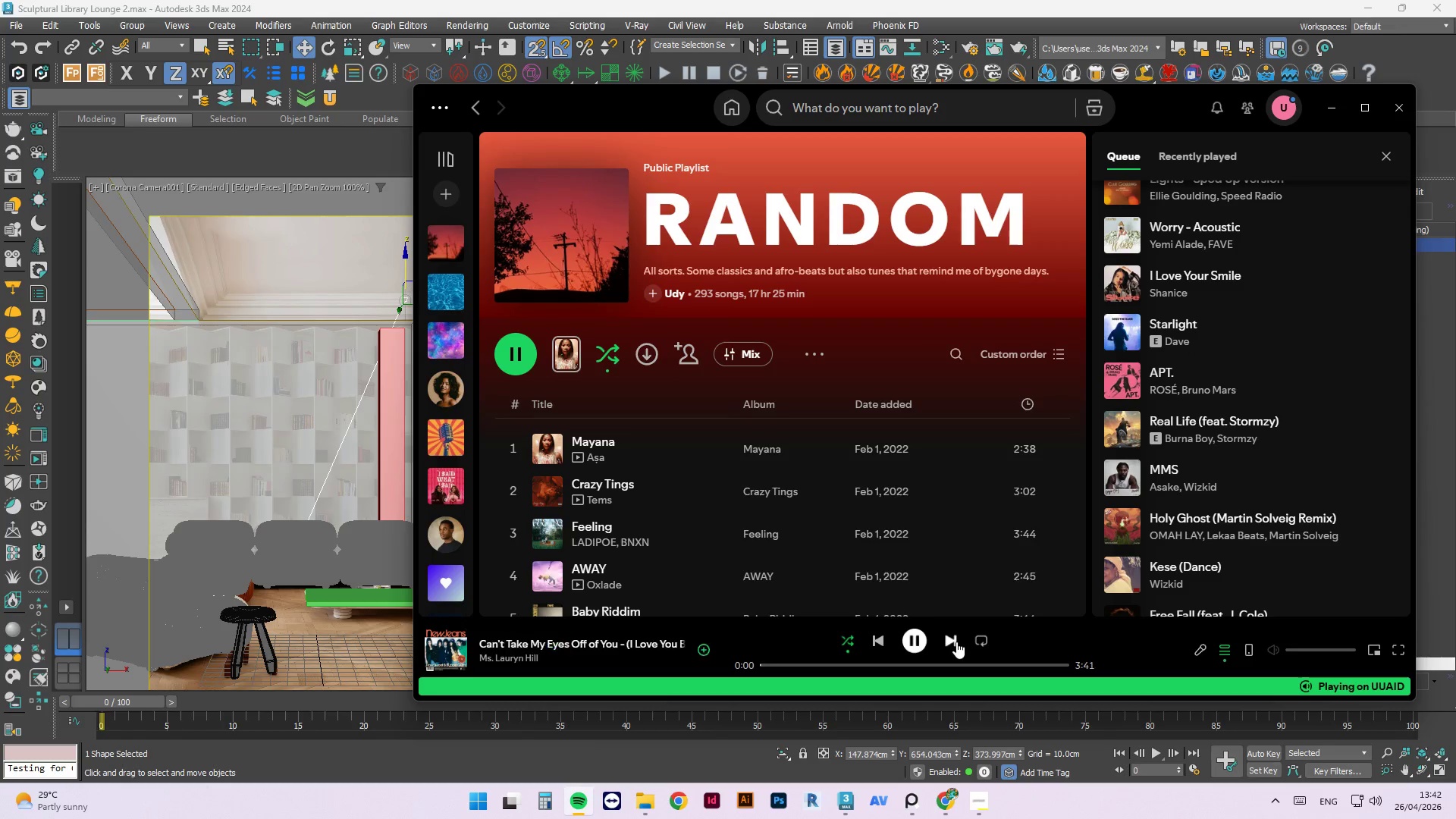 
left_click([956, 642])
 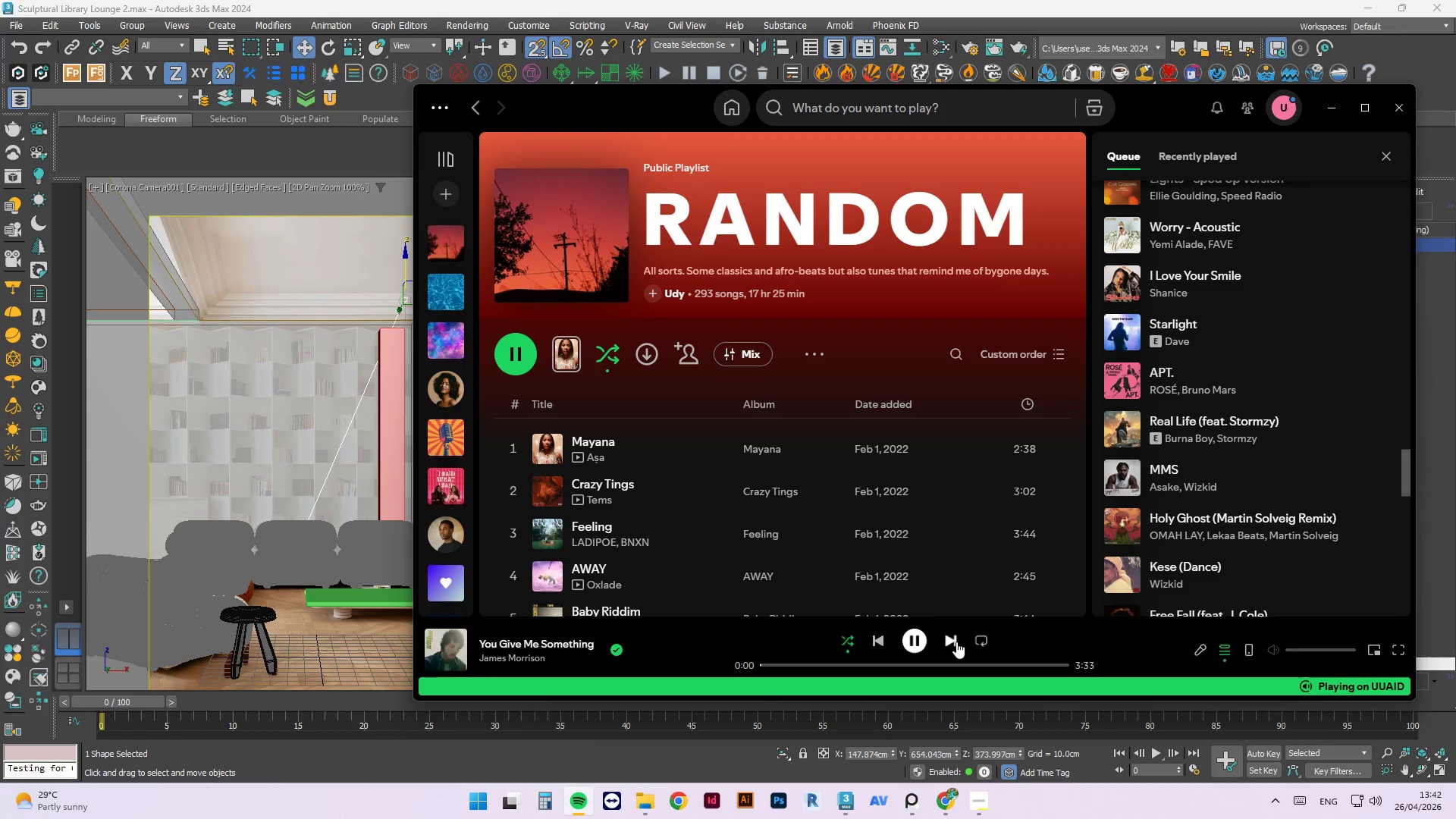 
left_click([956, 642])
 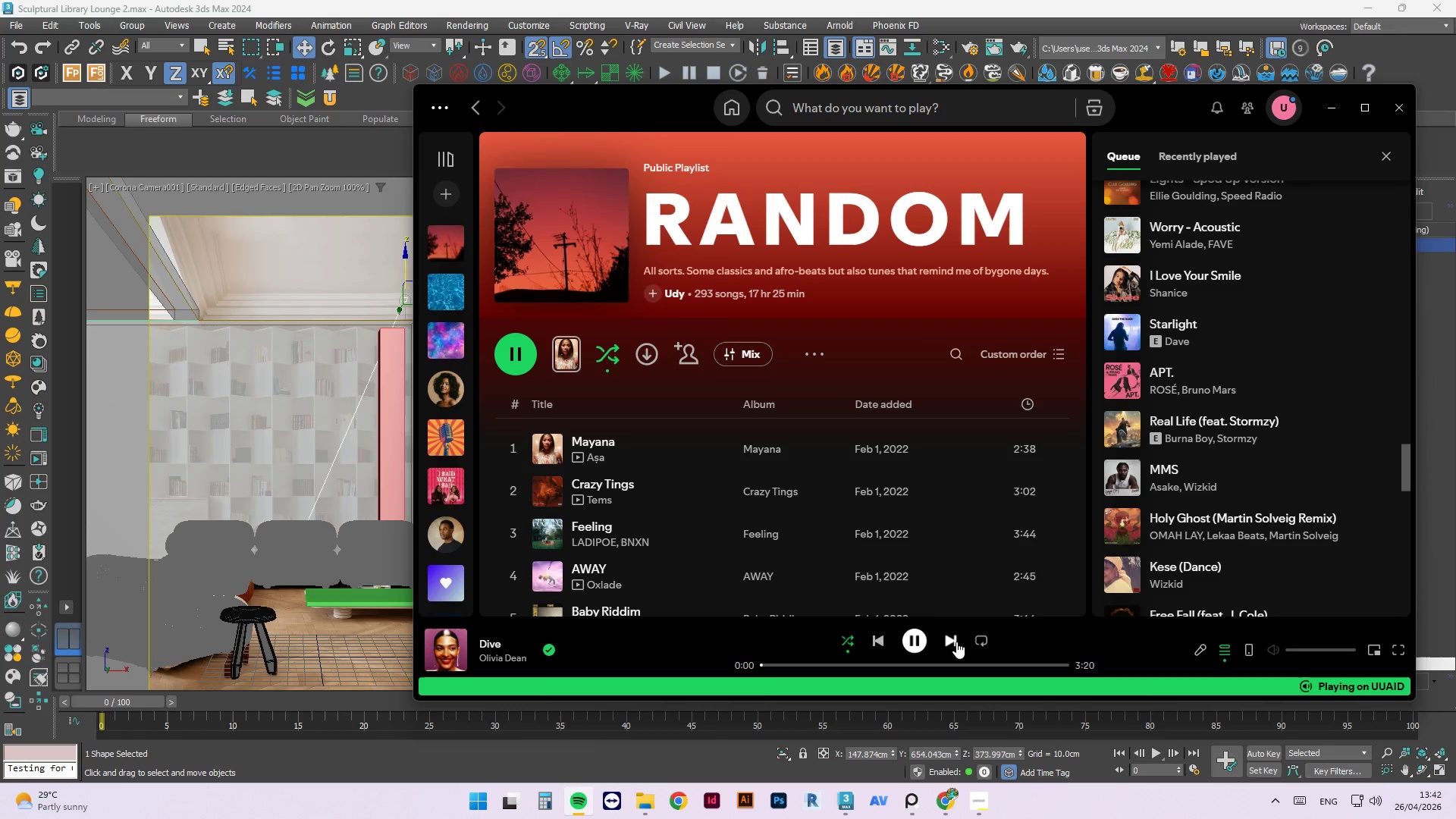 
left_click([956, 642])
 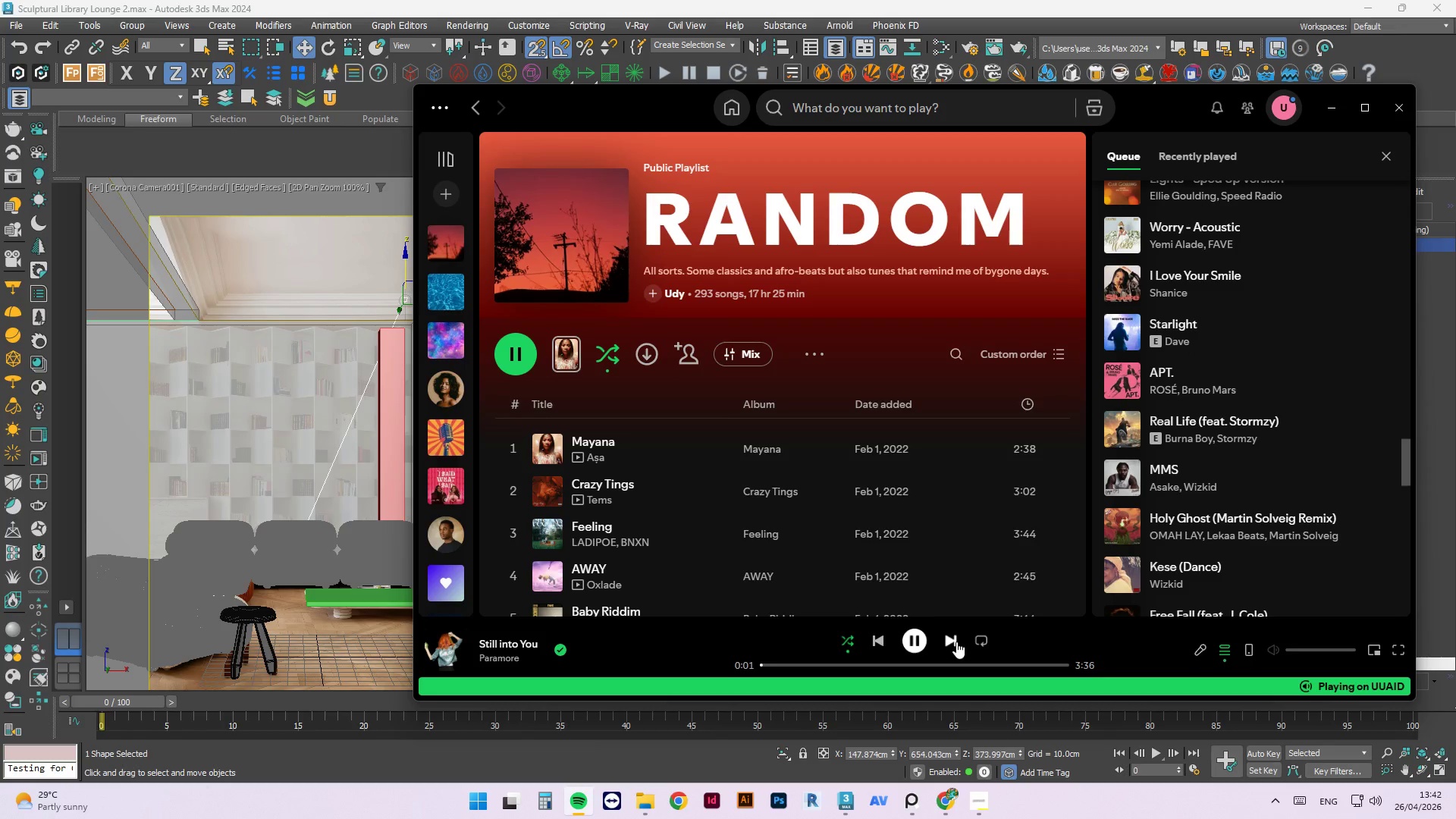 
left_click([956, 642])
 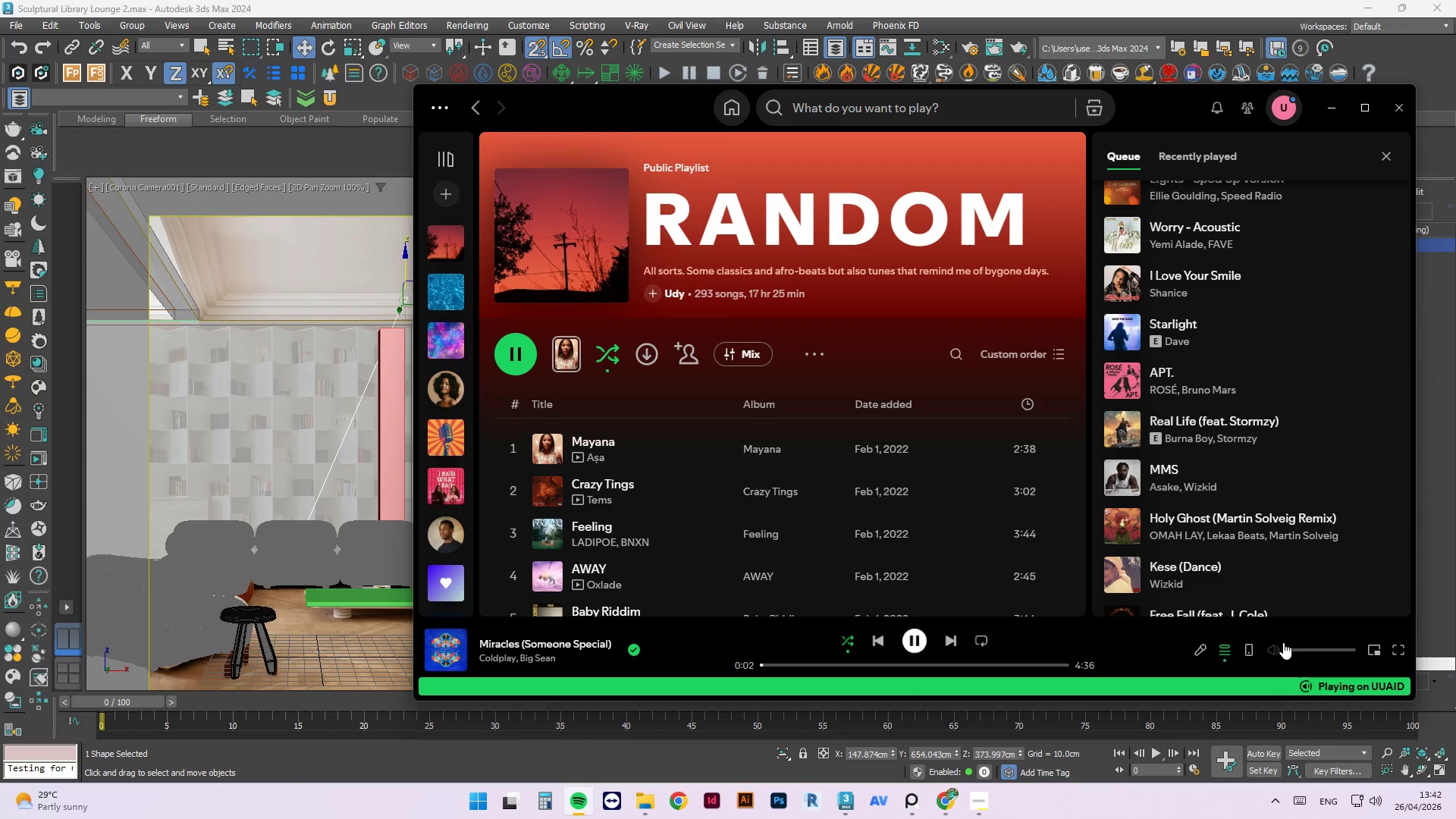 
left_click([1332, 105])
 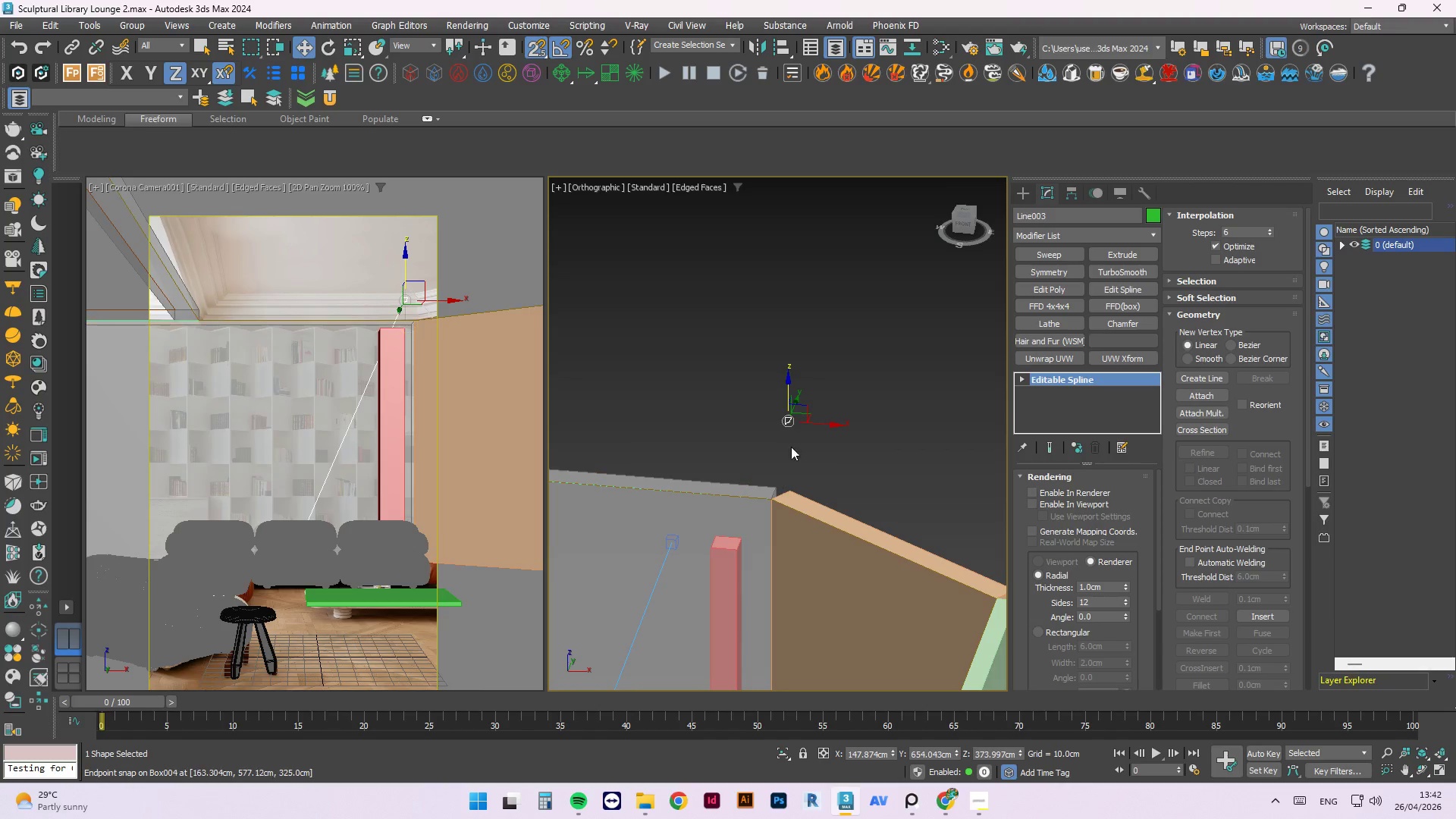 
scroll: coordinate [817, 423], scroll_direction: up, amount: 2.0
 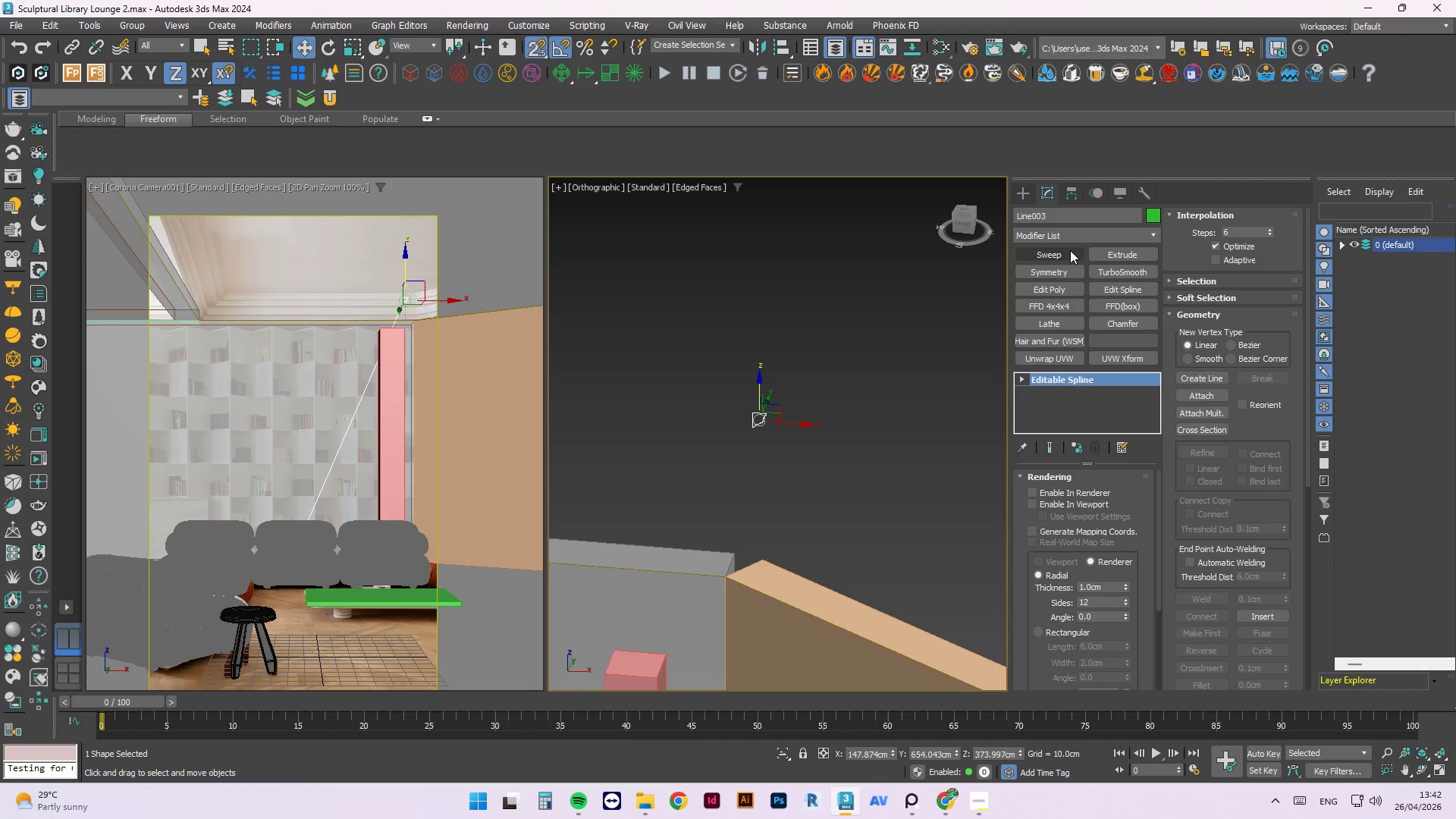 
left_click_drag(start_coordinate=[1307, 449], to_coordinate=[1282, 349])
 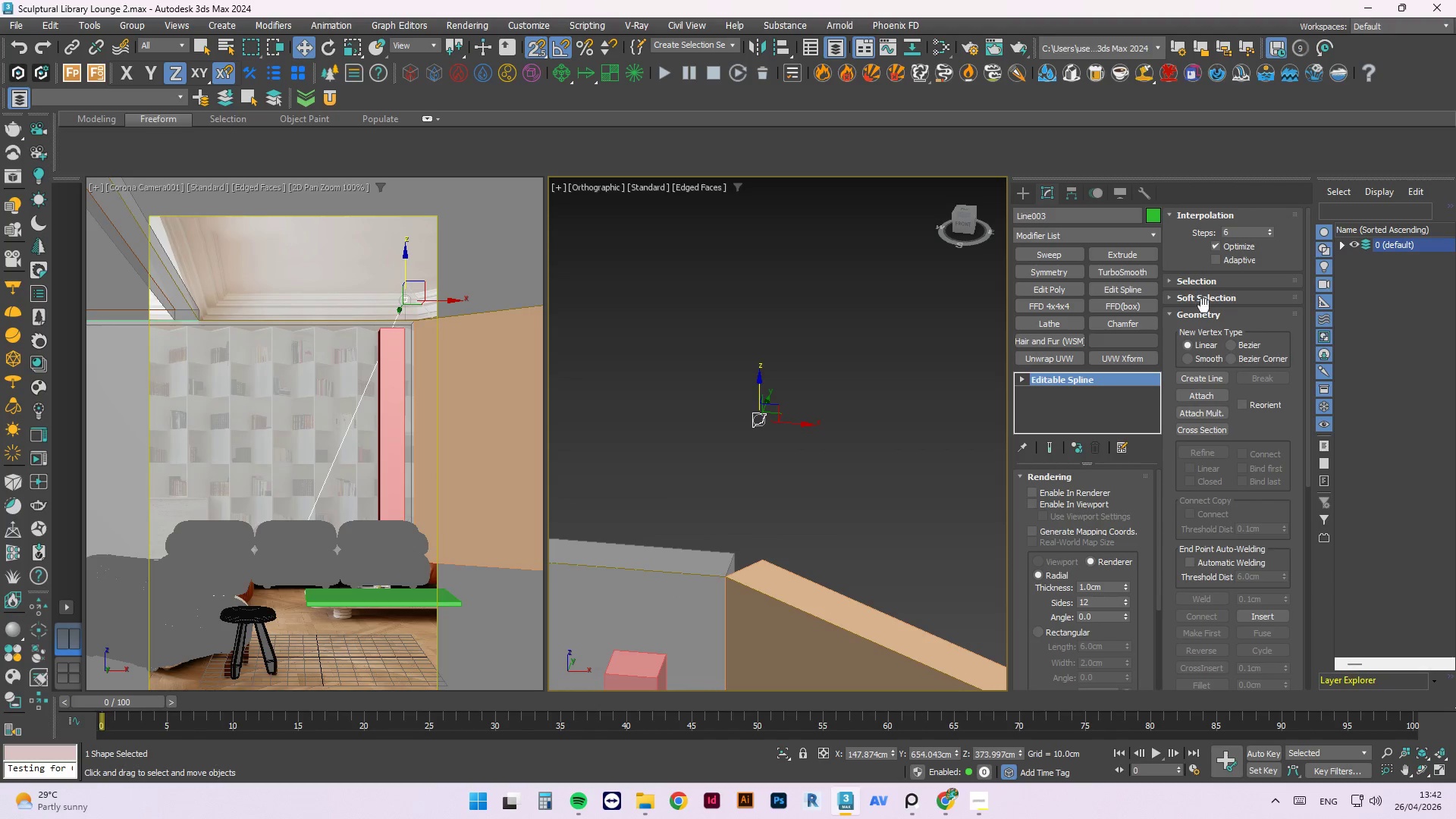 
mouse_move([1179, 289])
 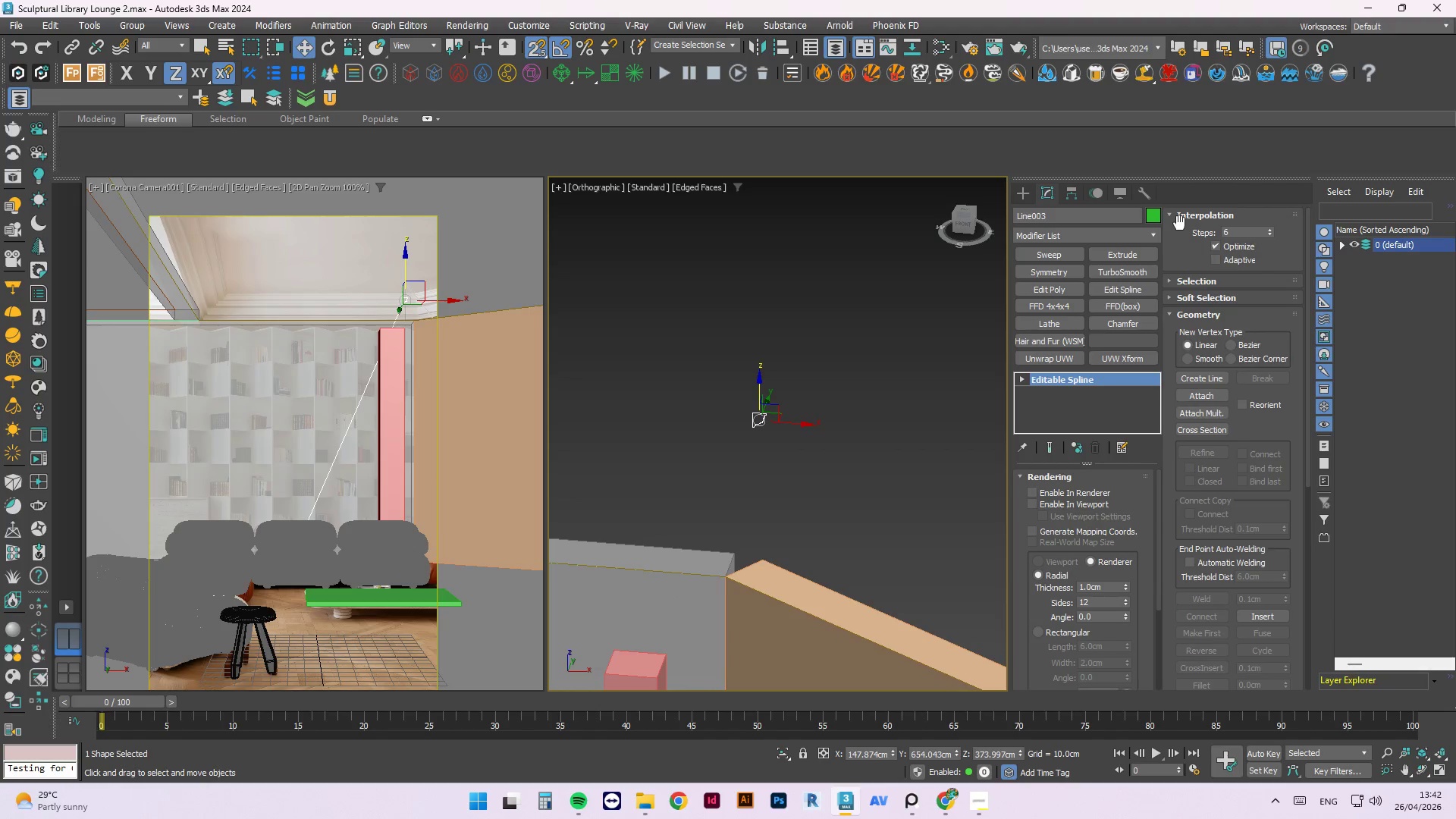 
mouse_move([1172, 308])
 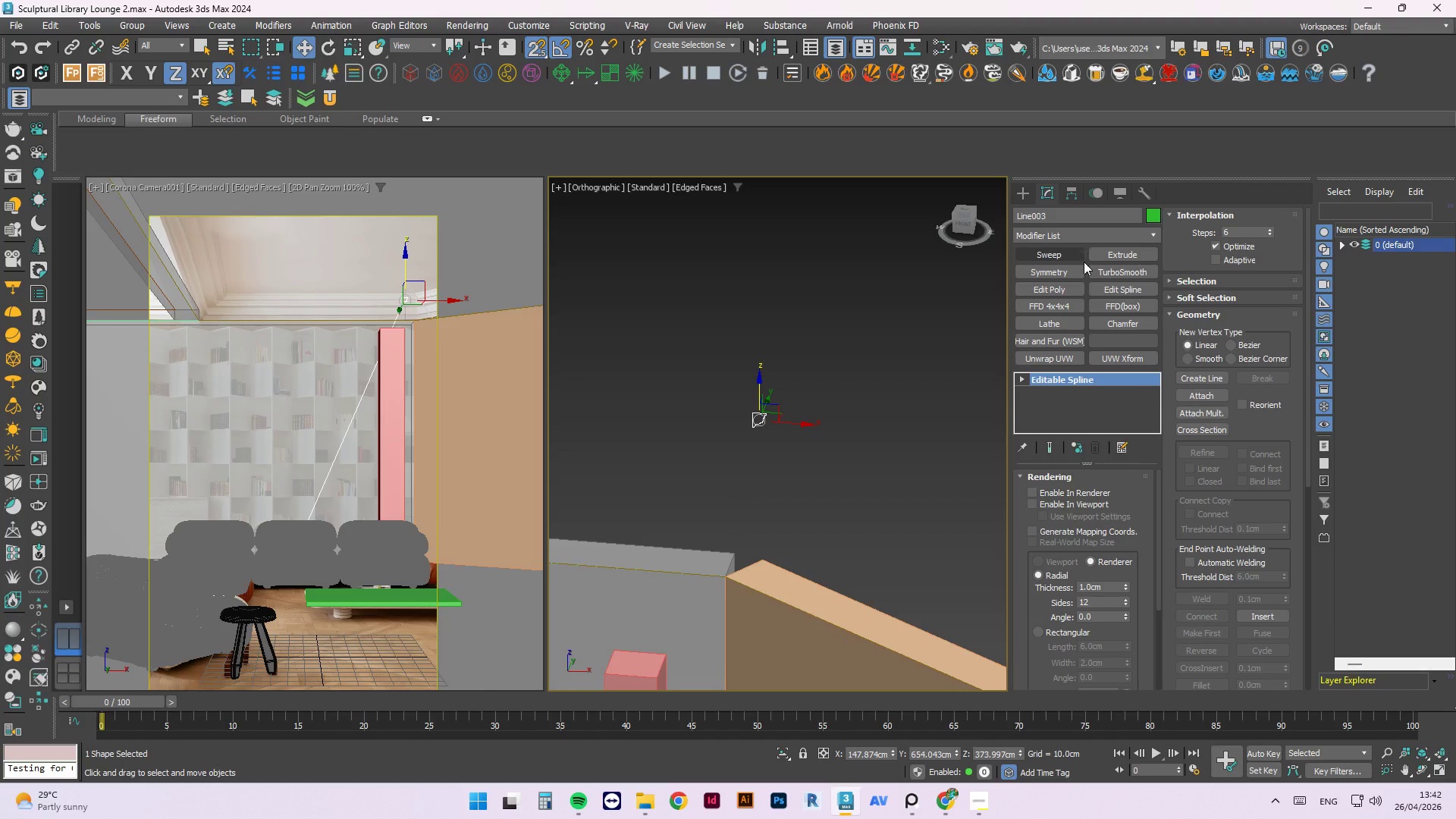 
wait(7.44)
 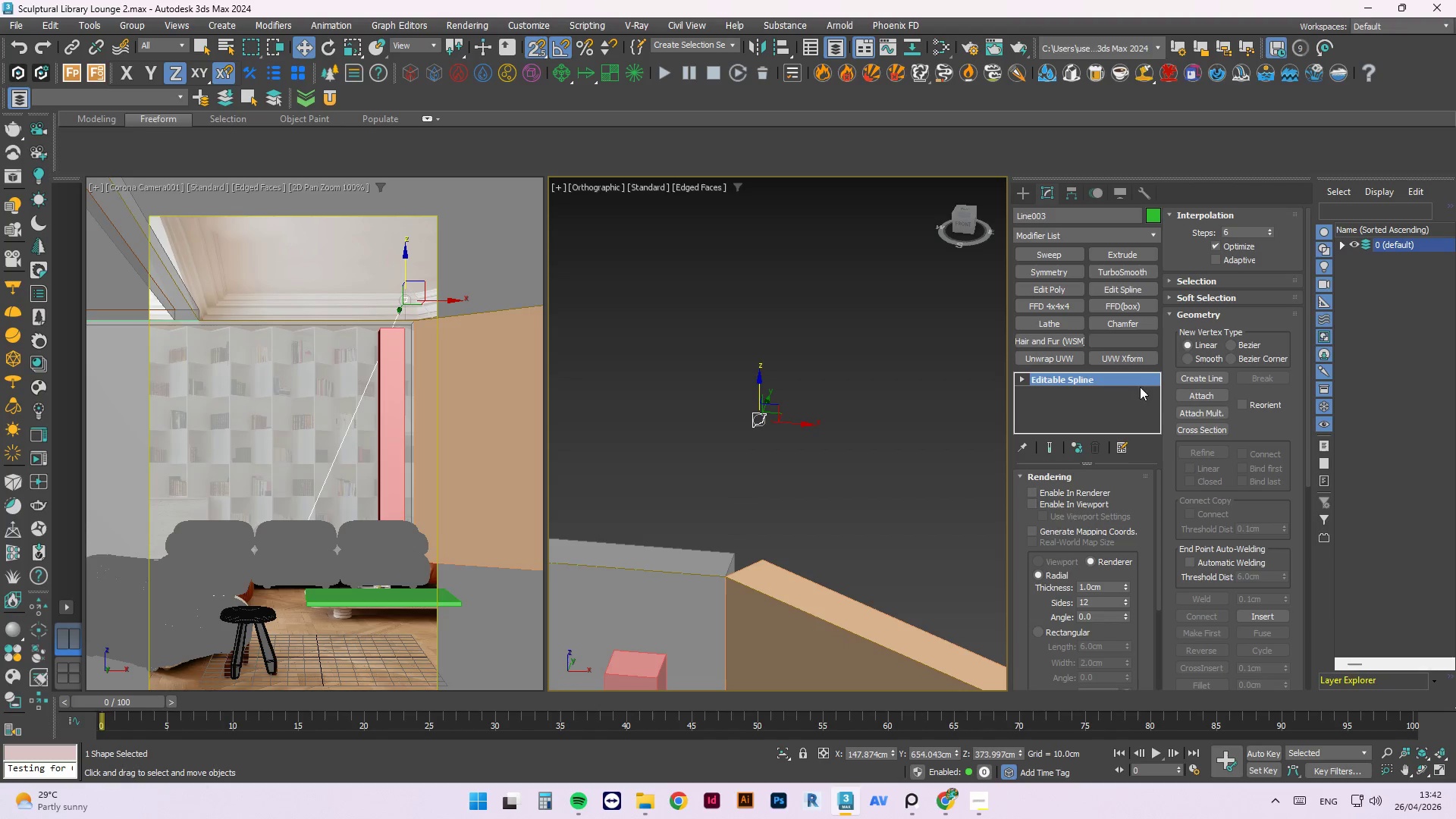 
left_click([1123, 360])
 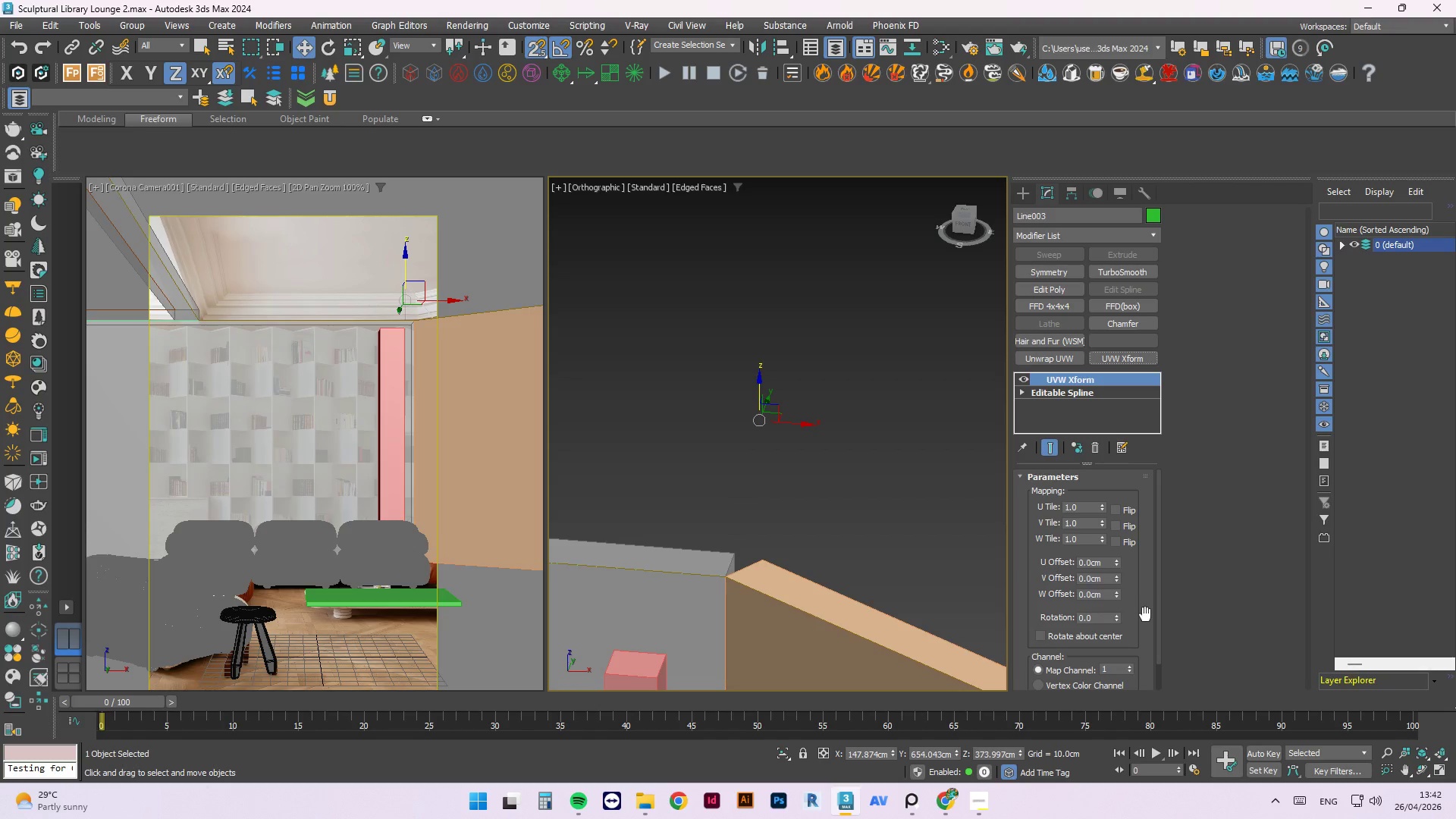 
left_click([1094, 444])
 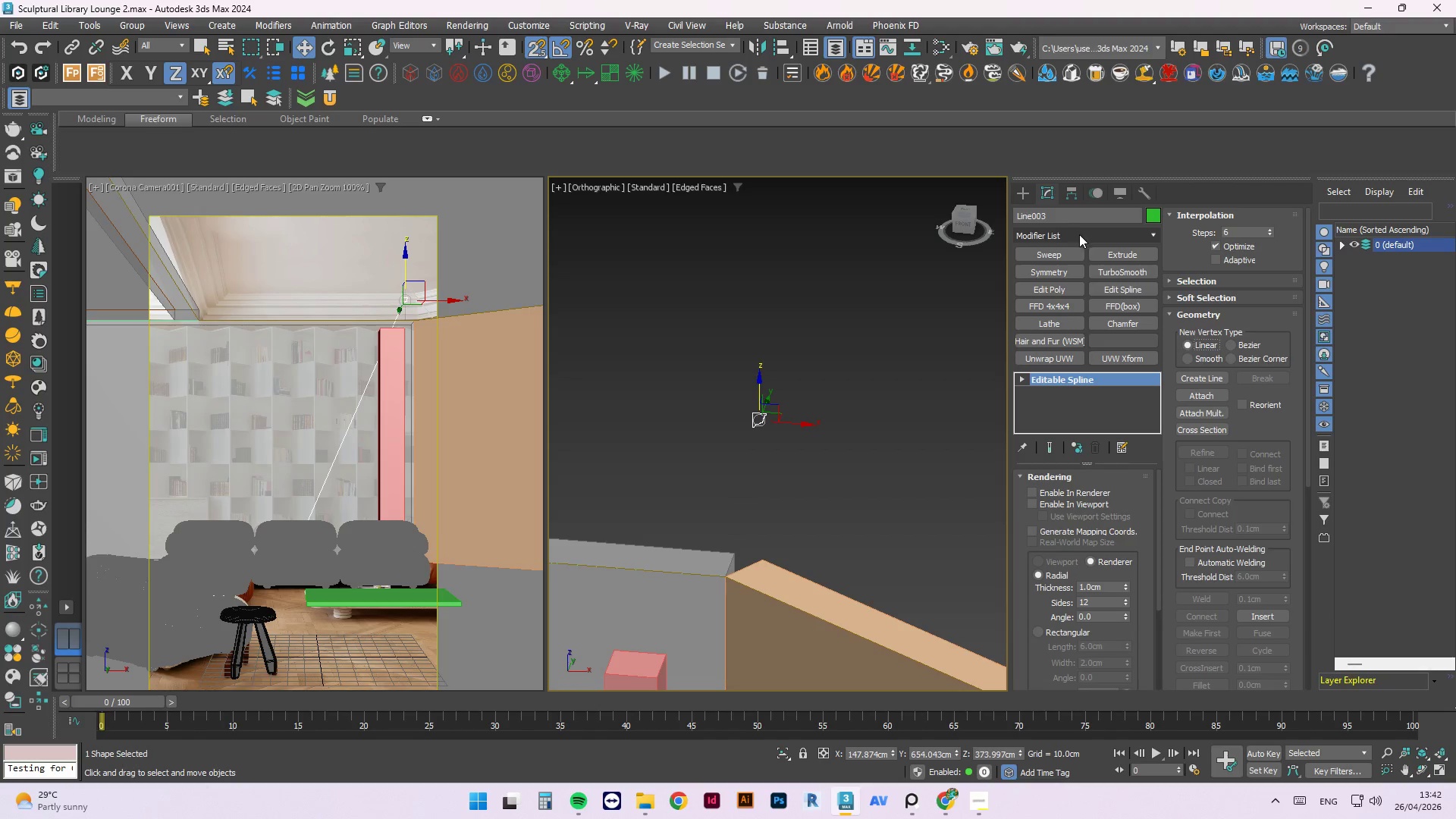 
left_click([1043, 237])
 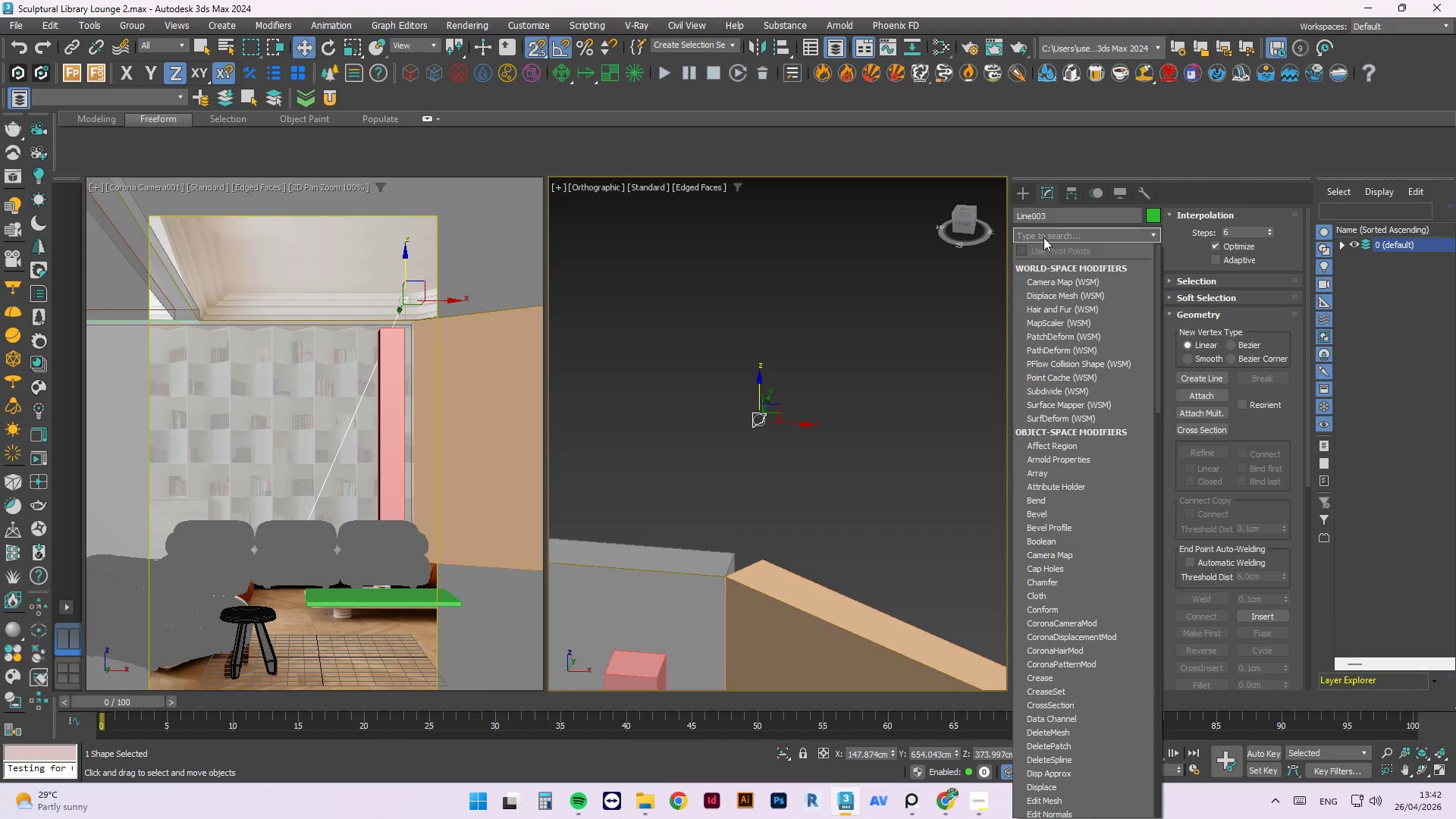 
type(xform)
 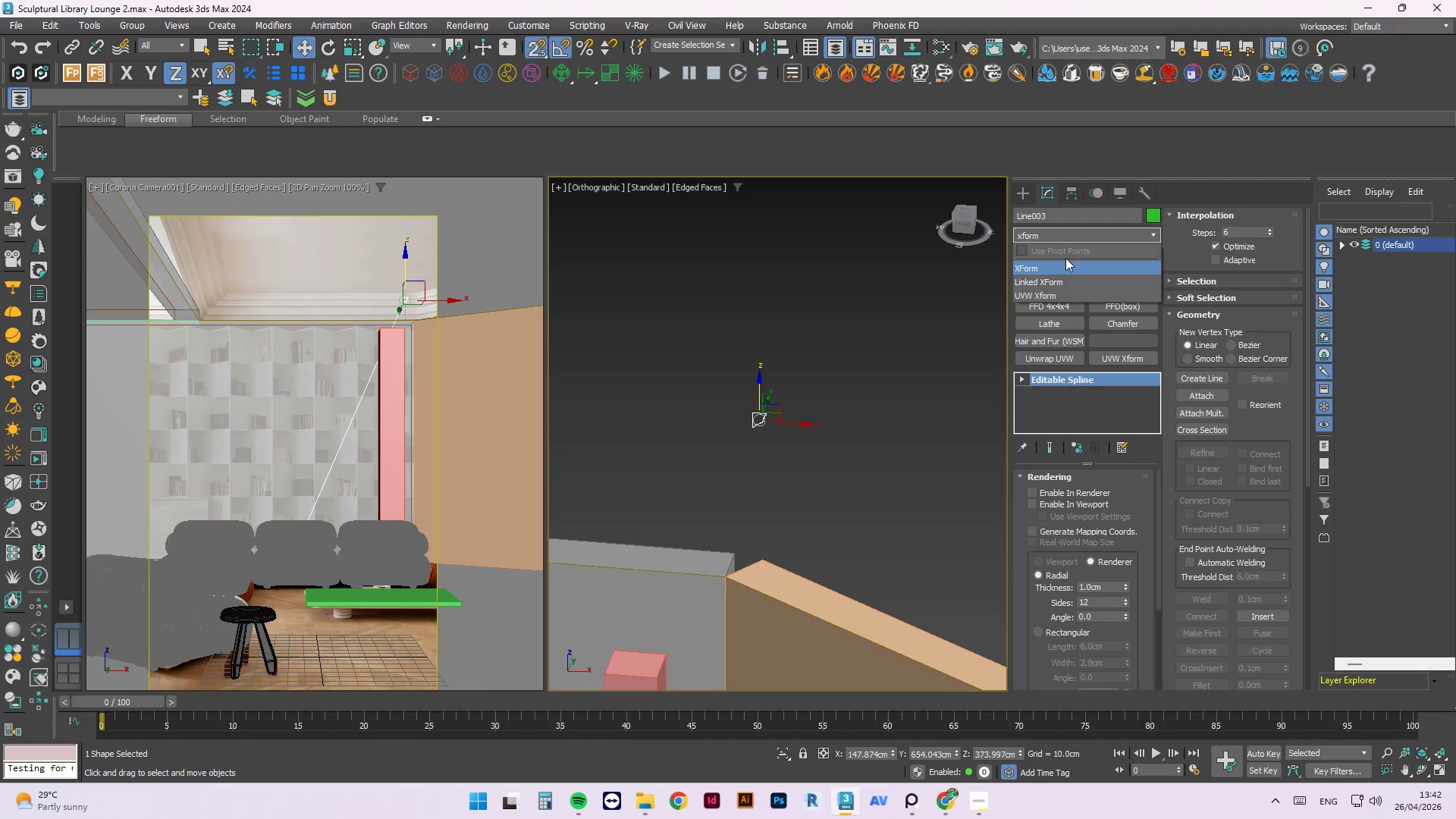 
left_click([1065, 261])
 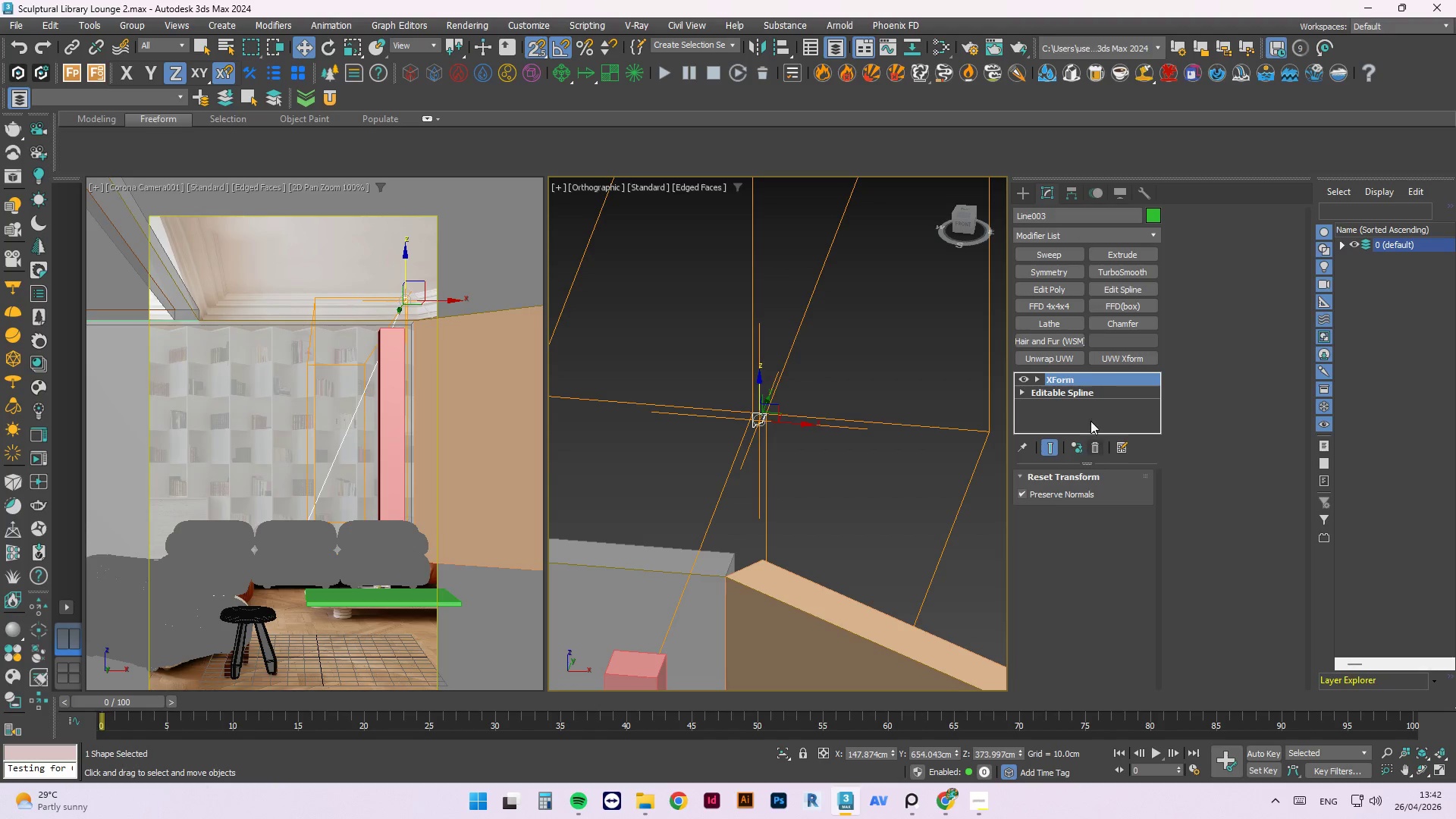 
right_click([1090, 380])
 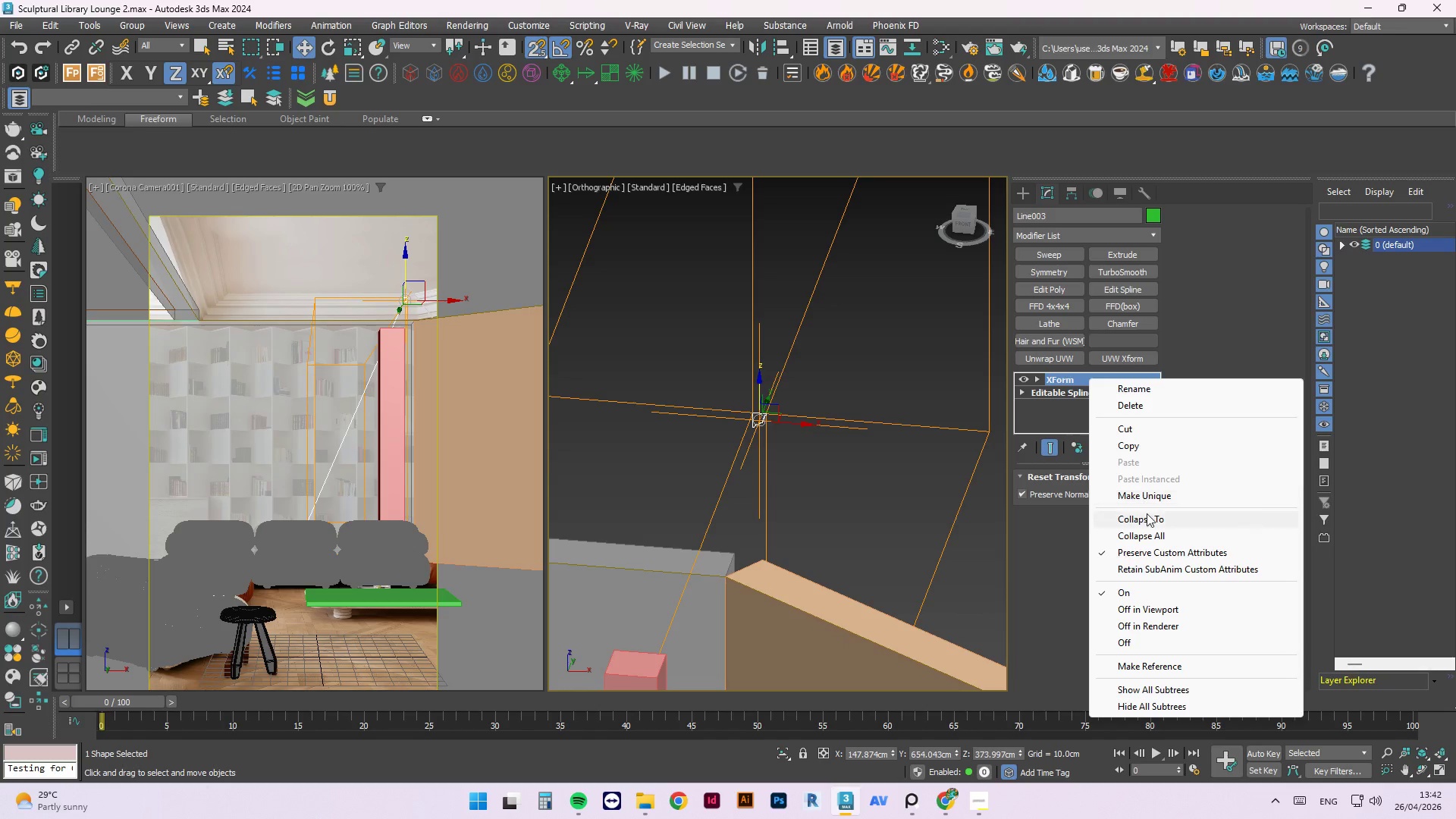 
left_click([1150, 531])
 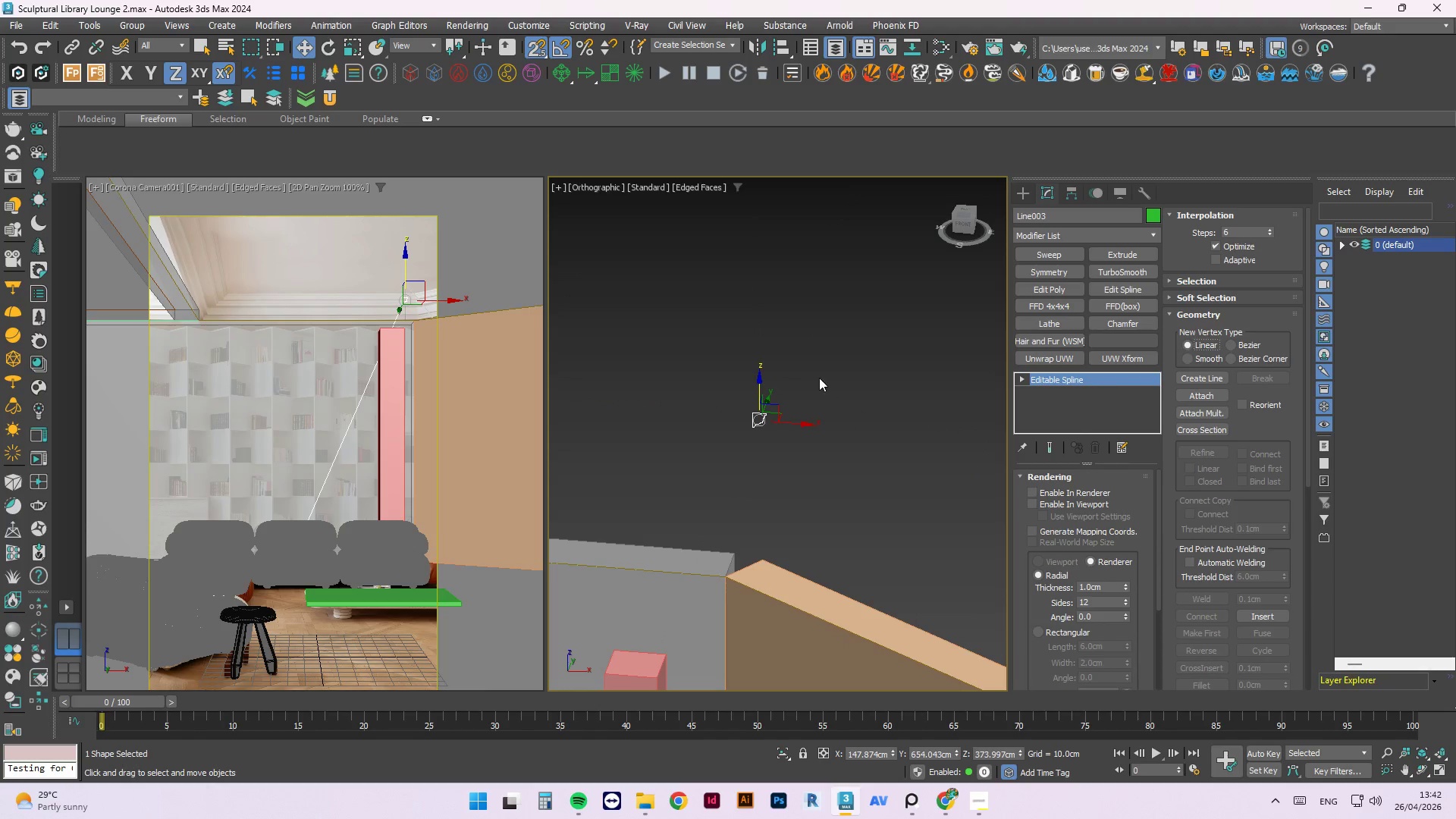 
left_click([829, 370])
 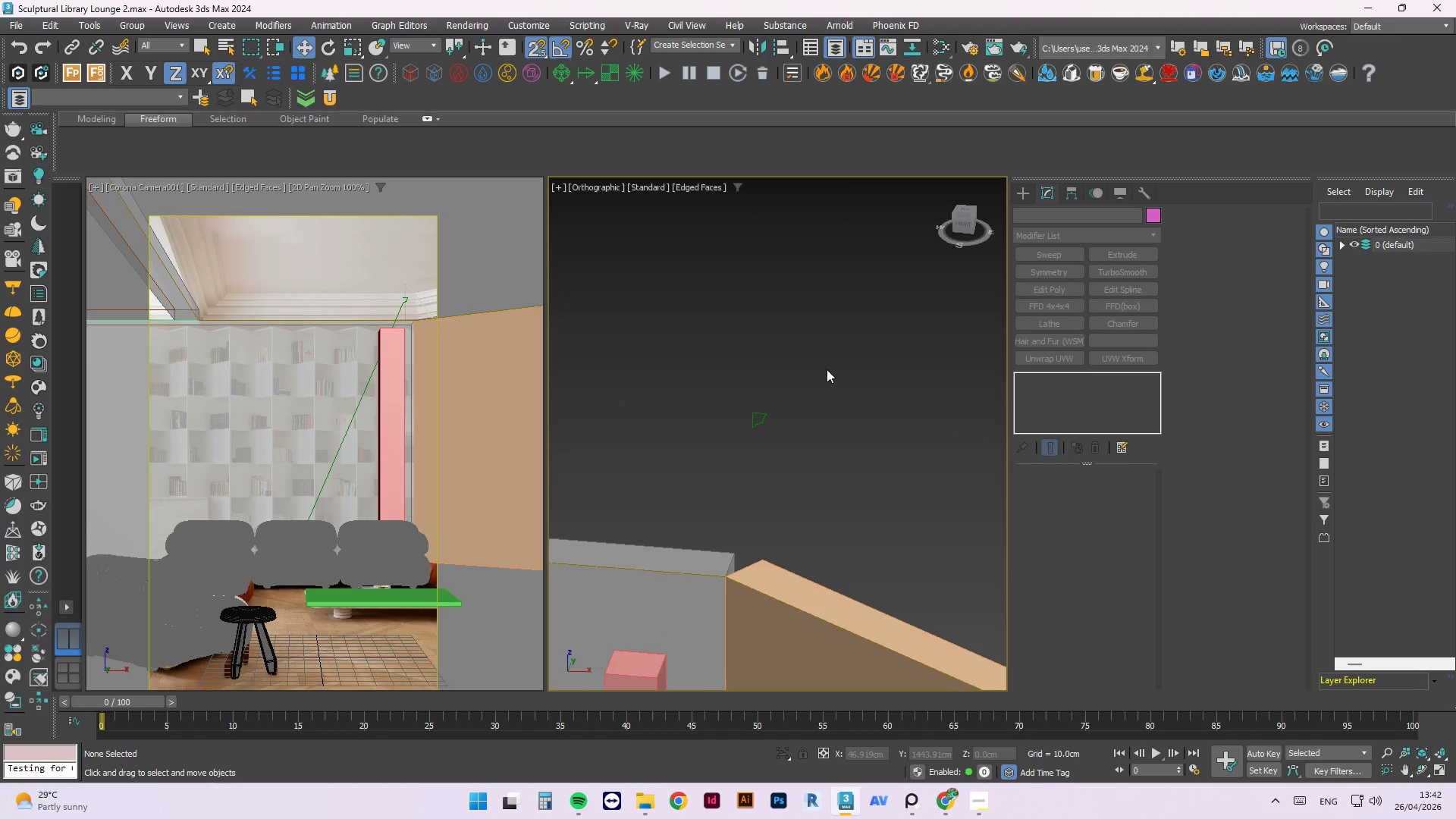 
scroll: coordinate [836, 363], scroll_direction: down, amount: 2.0
 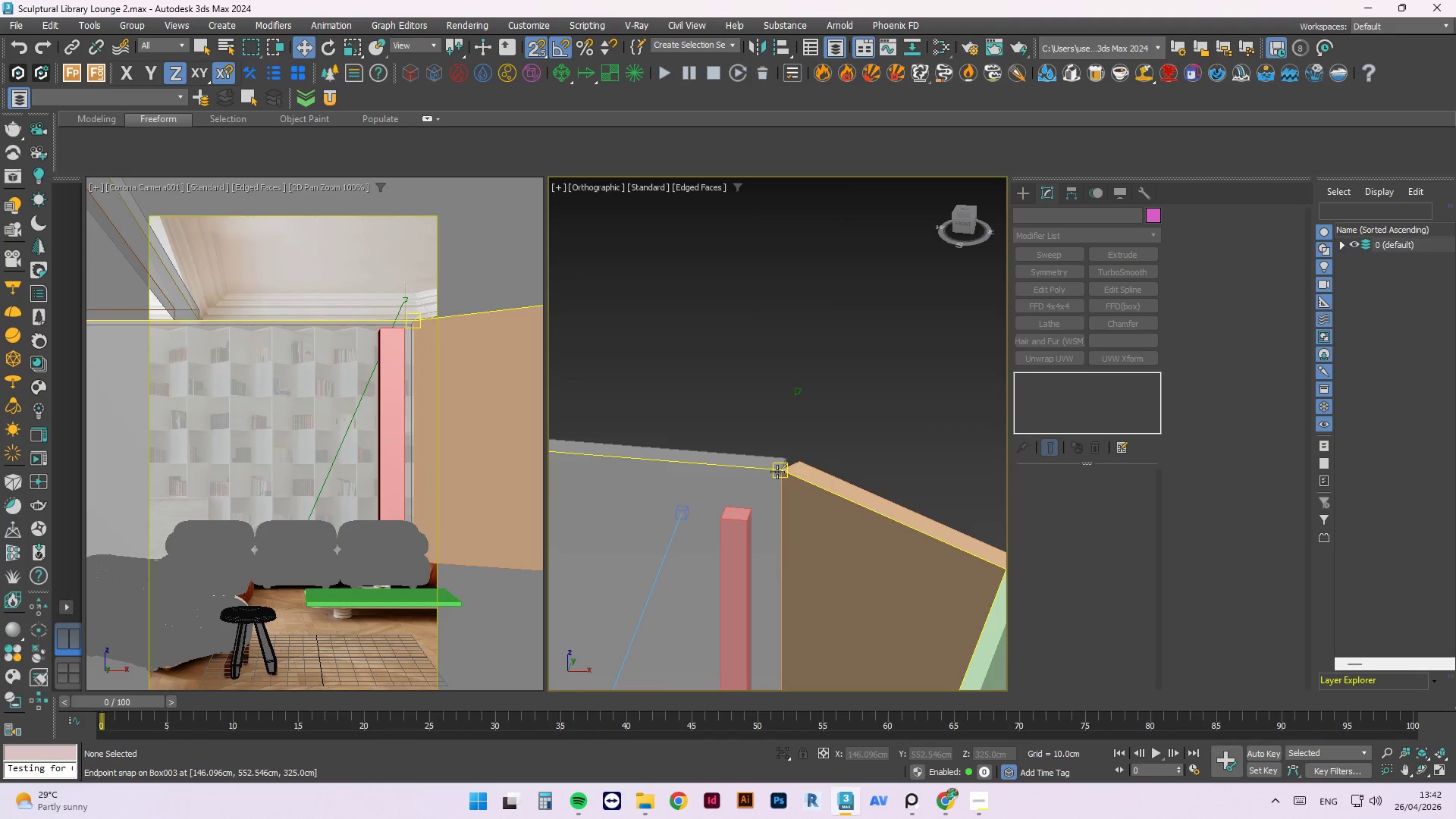 
left_click([777, 472])
 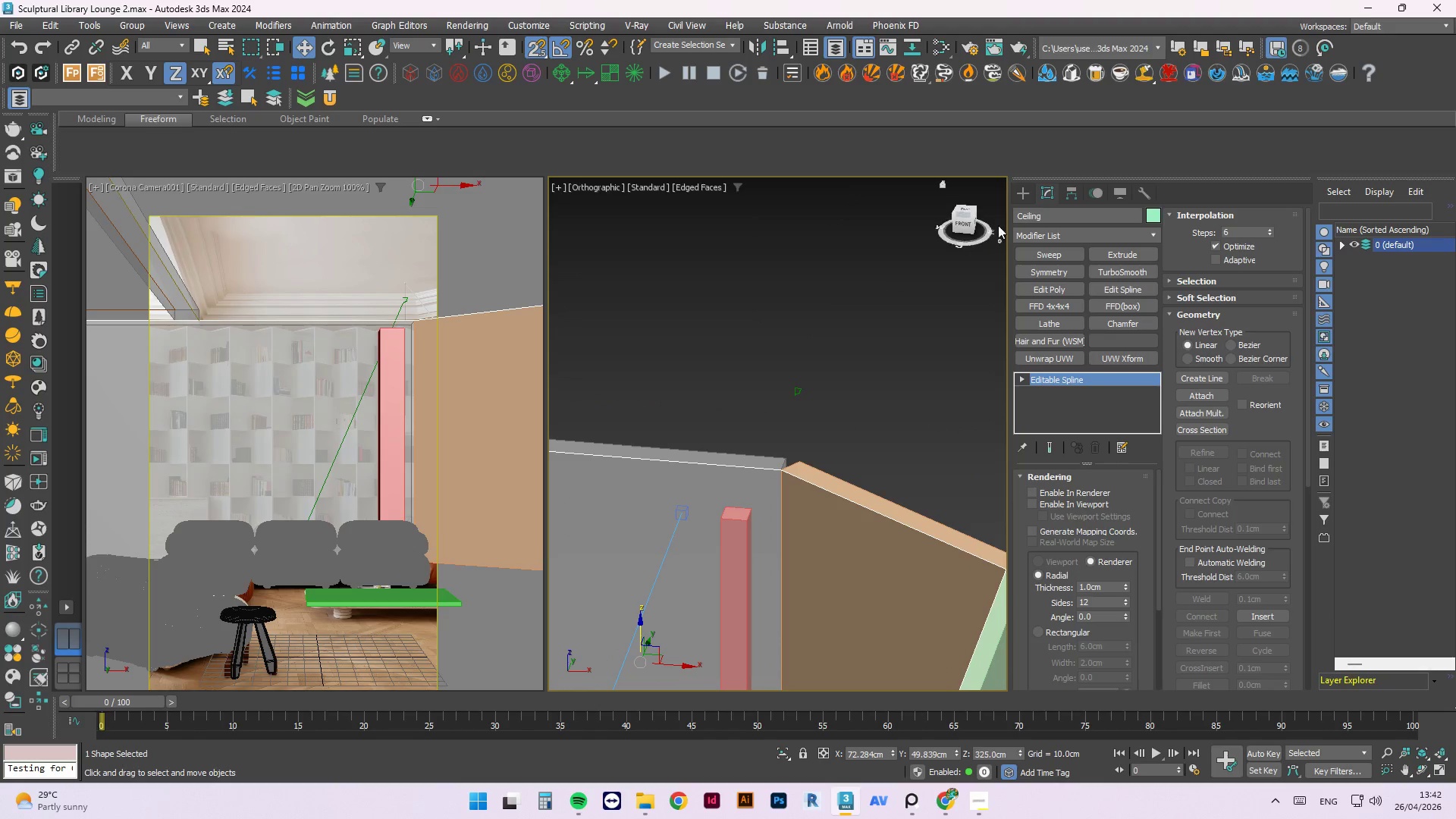 
left_click([1035, 252])
 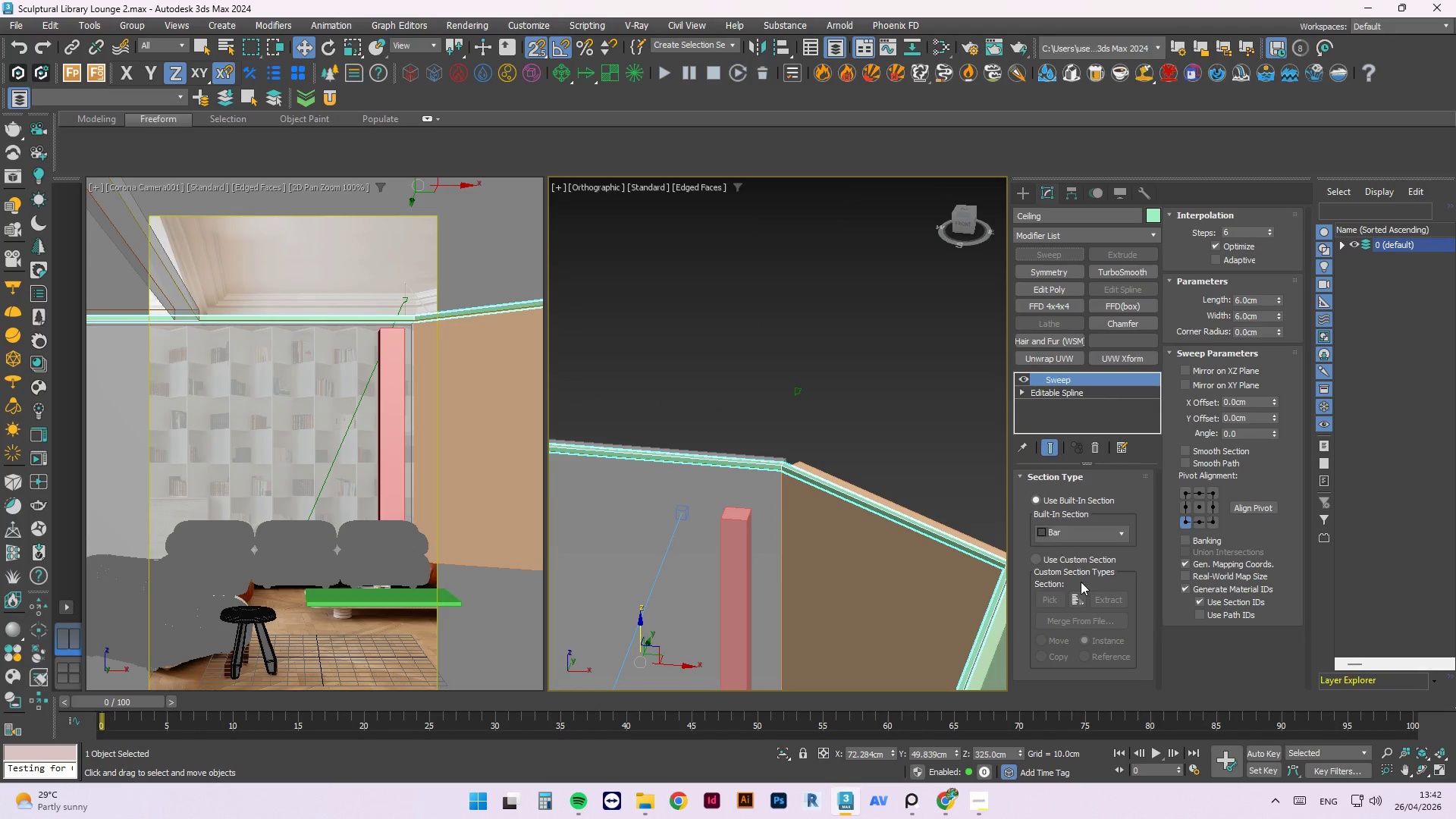 
left_click([1052, 566])
 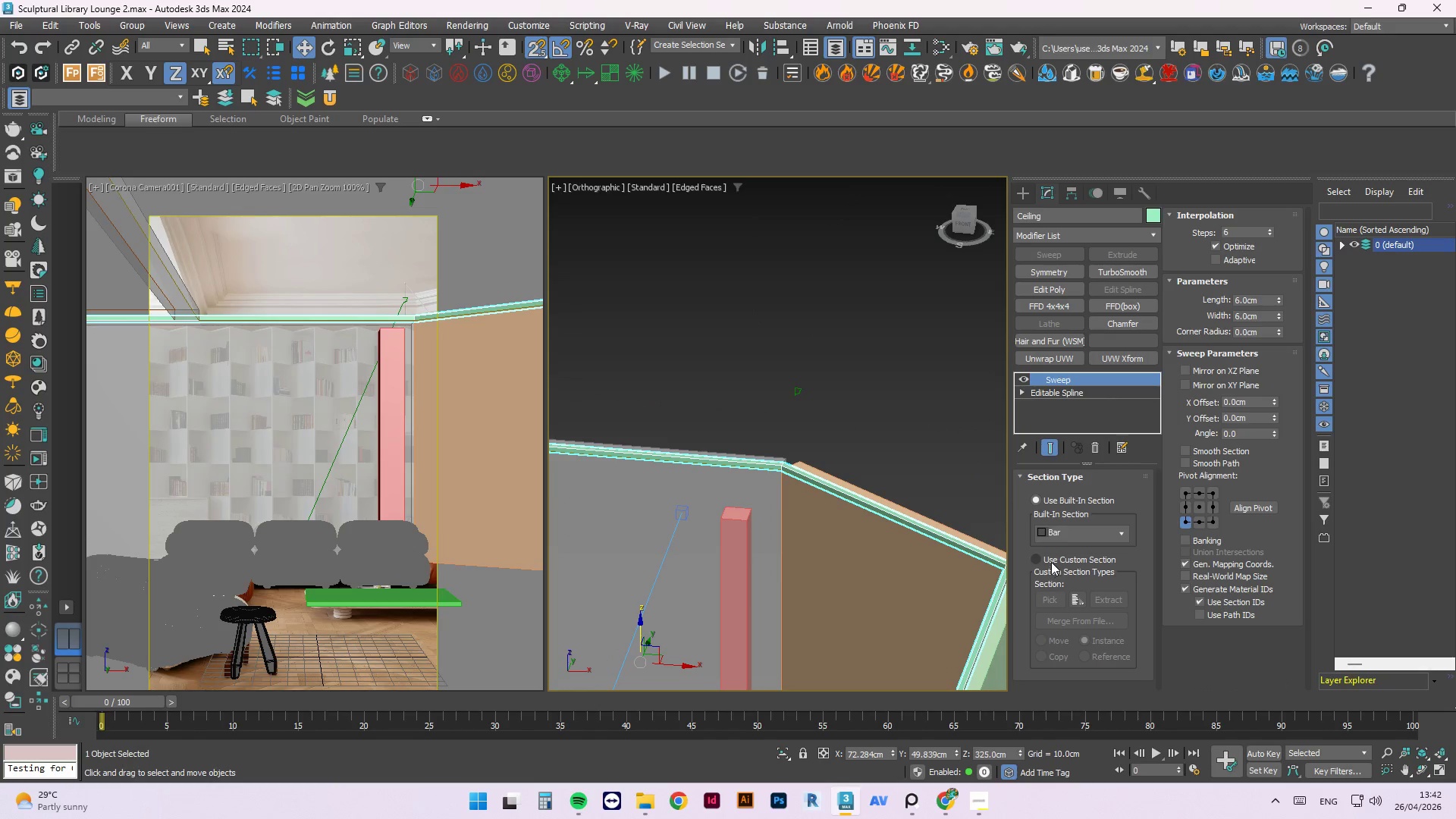 
left_click([1050, 561])
 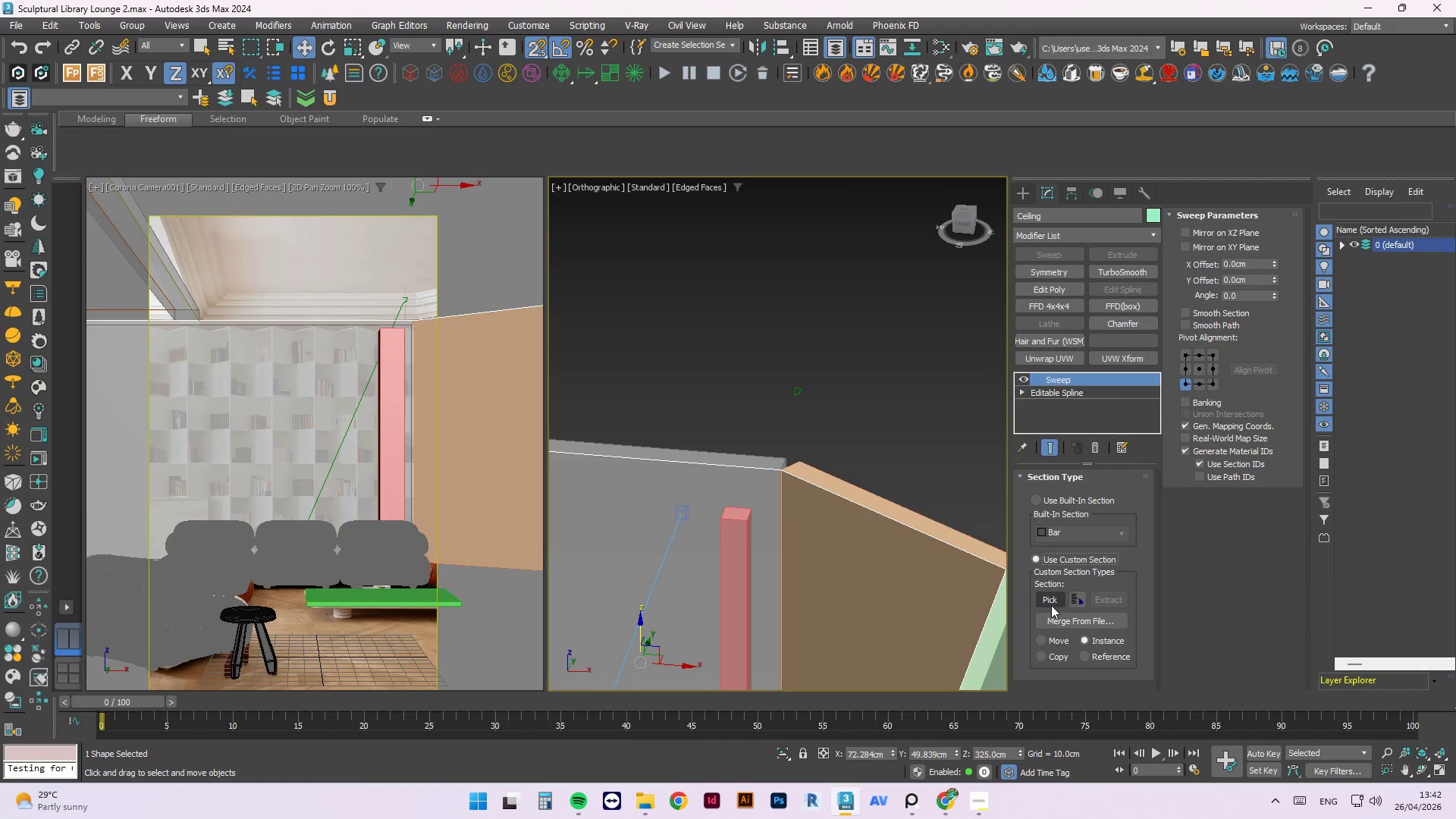 
left_click([1049, 598])
 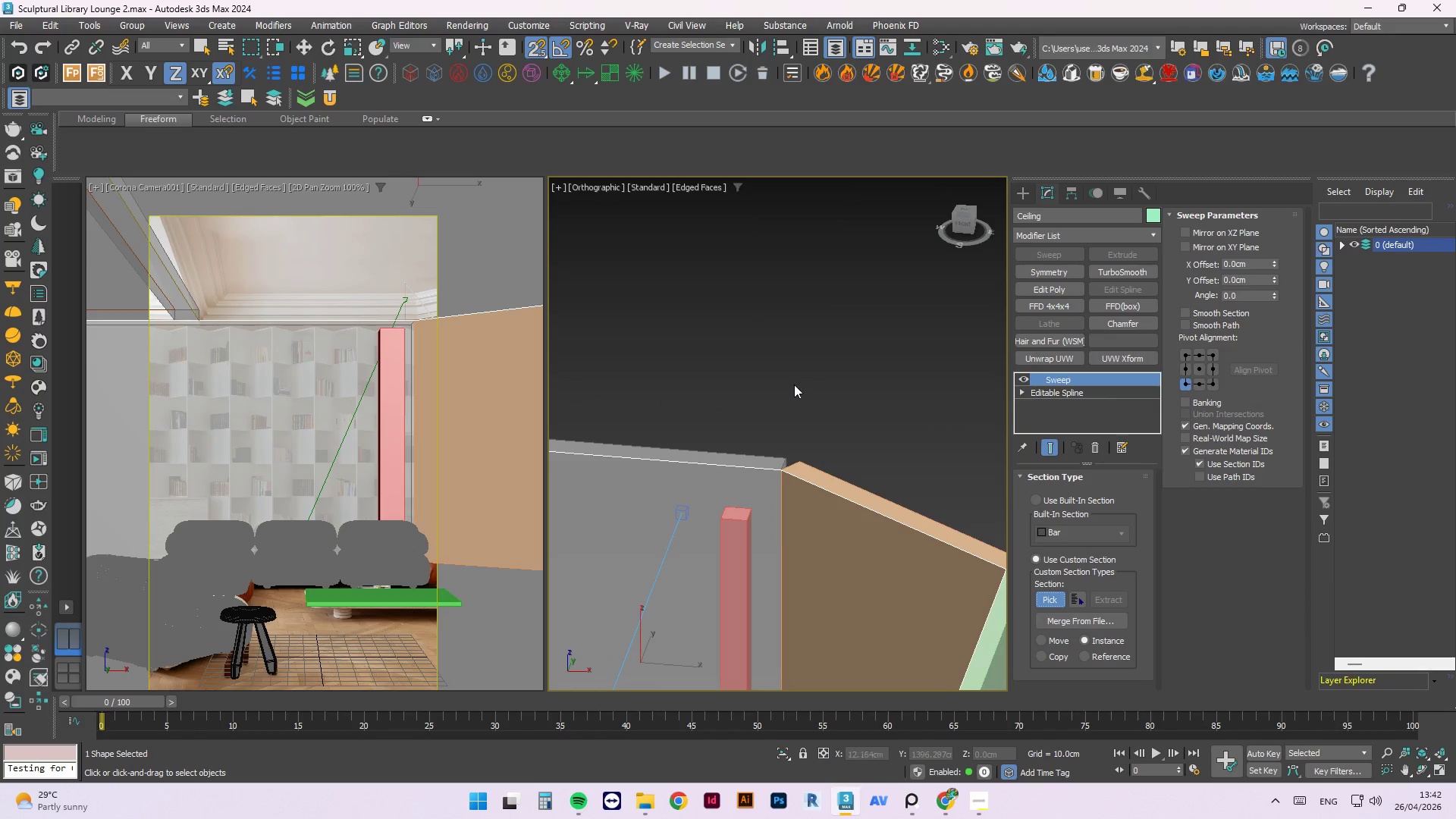 
left_click([795, 384])
 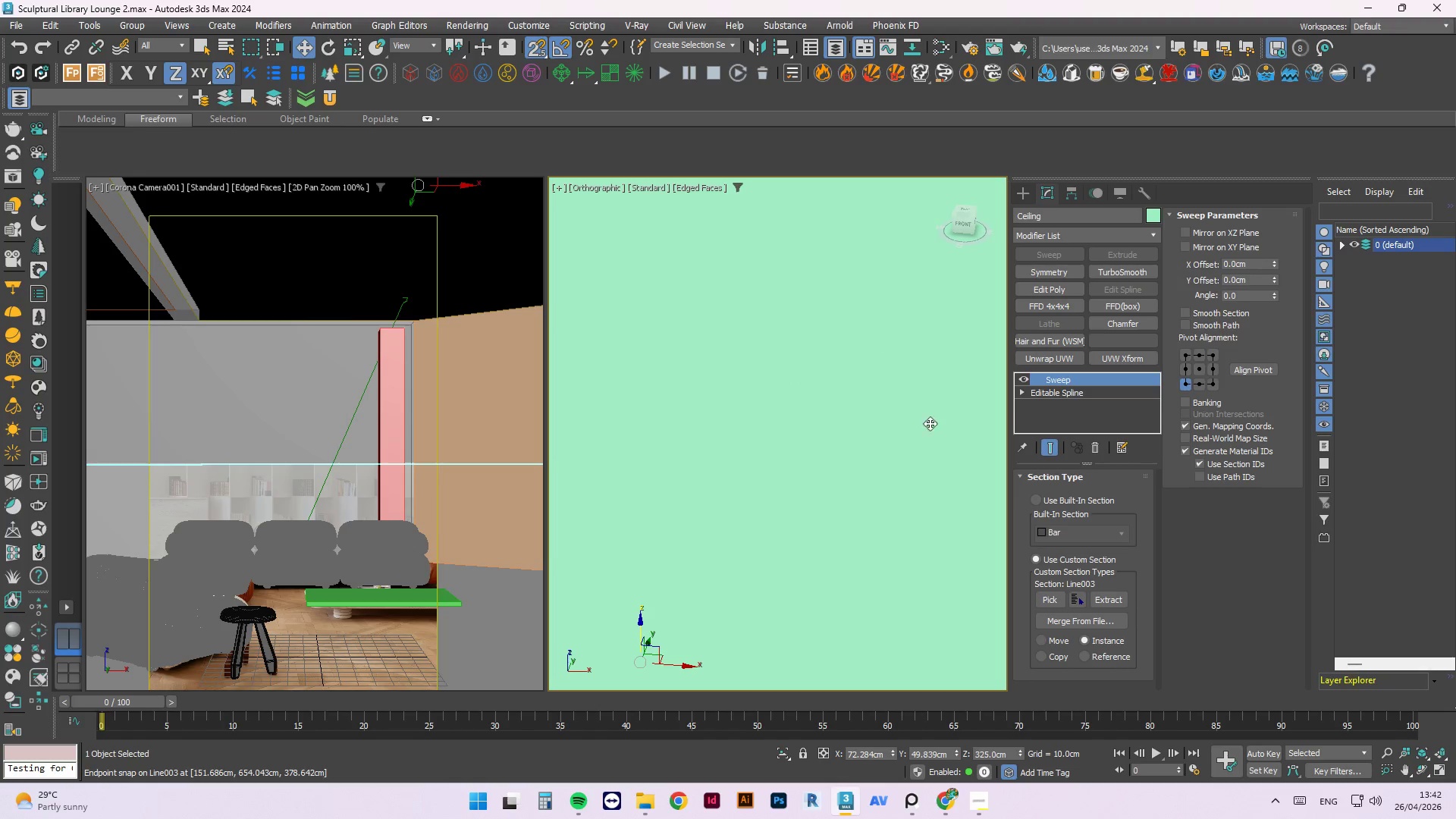 
scroll: coordinate [853, 423], scroll_direction: down, amount: 9.0
 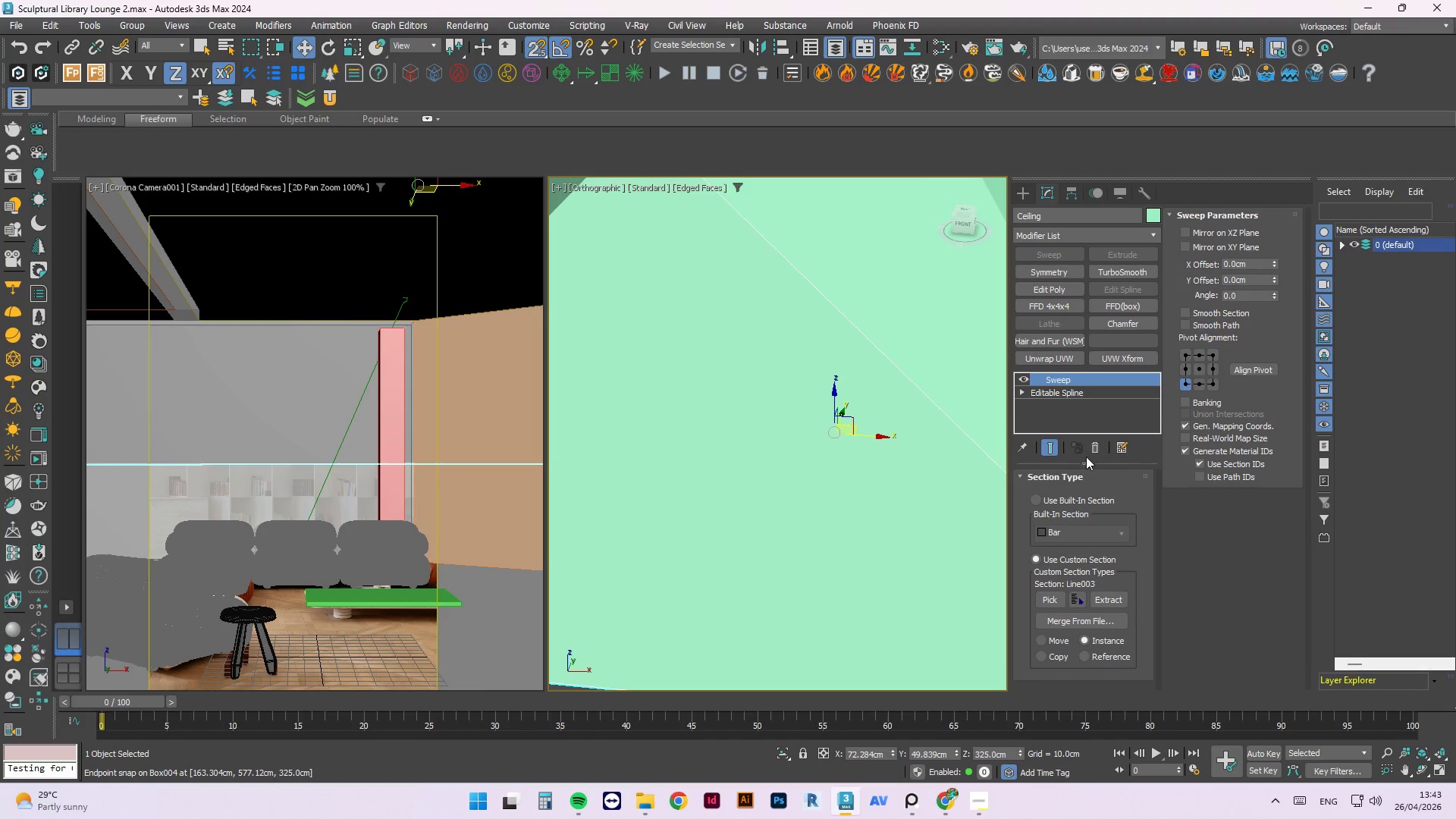 
left_click([1092, 450])
 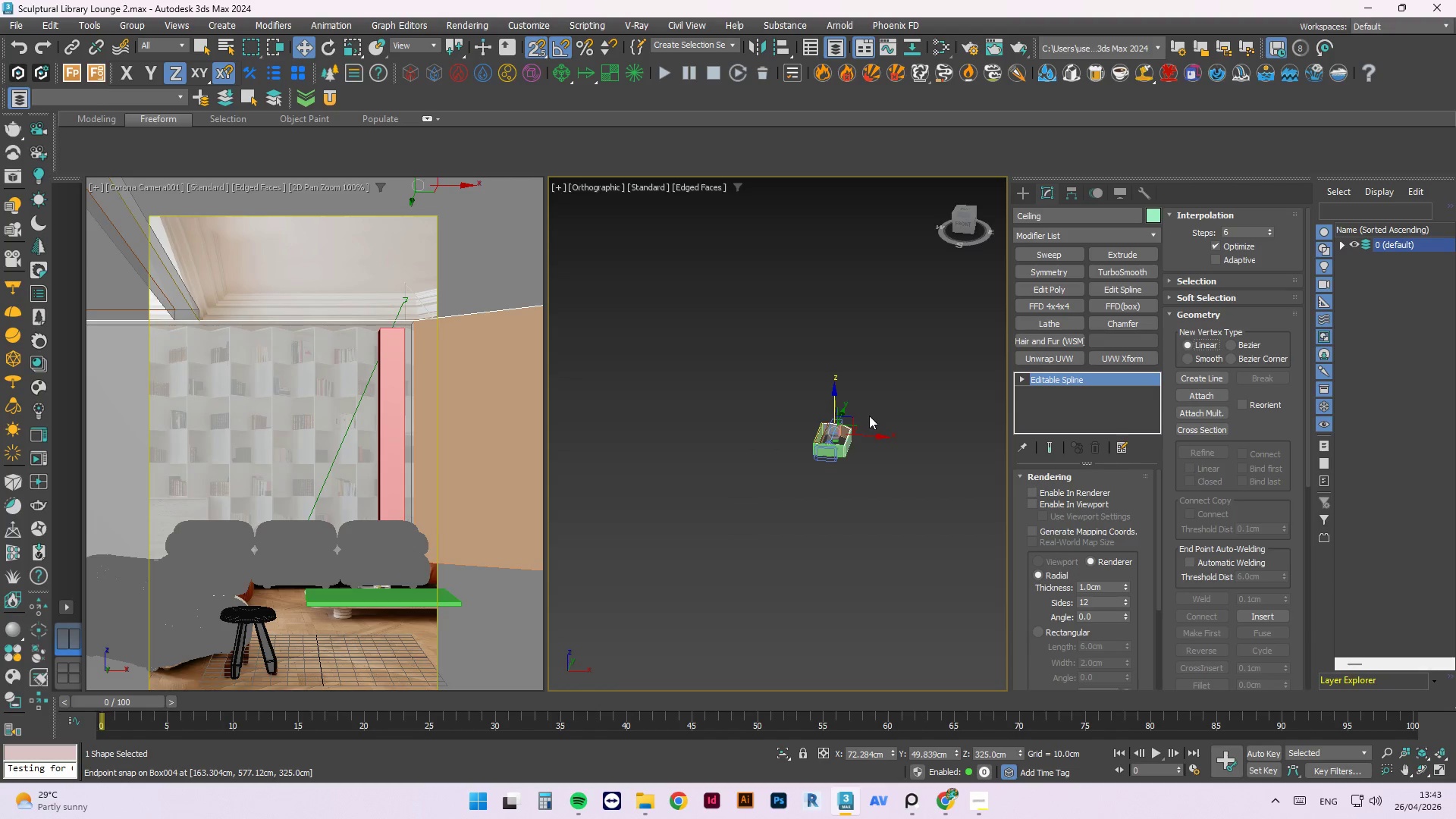 
left_click([863, 398])
 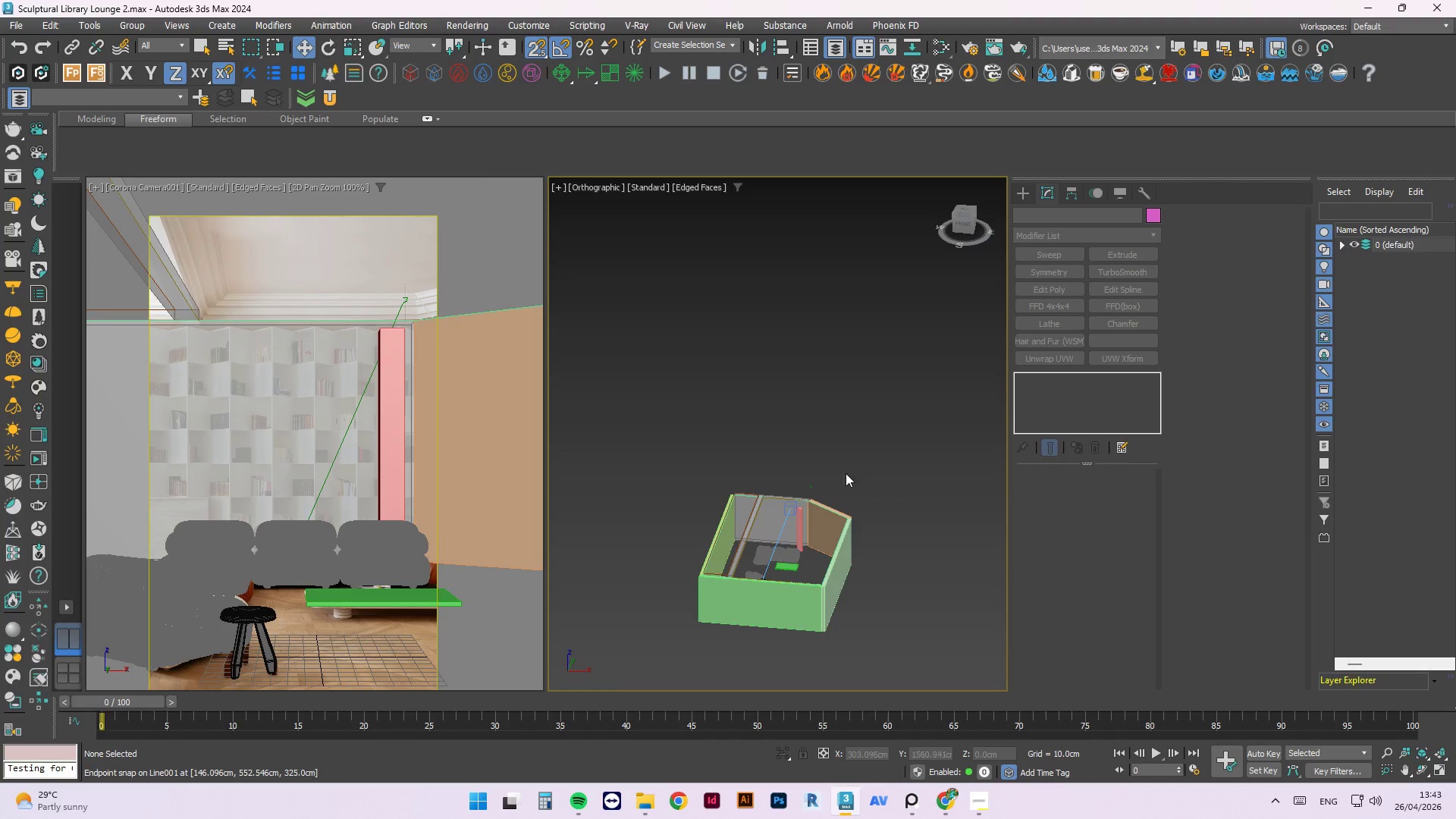 
scroll: coordinate [855, 391], scroll_direction: up, amount: 6.0
 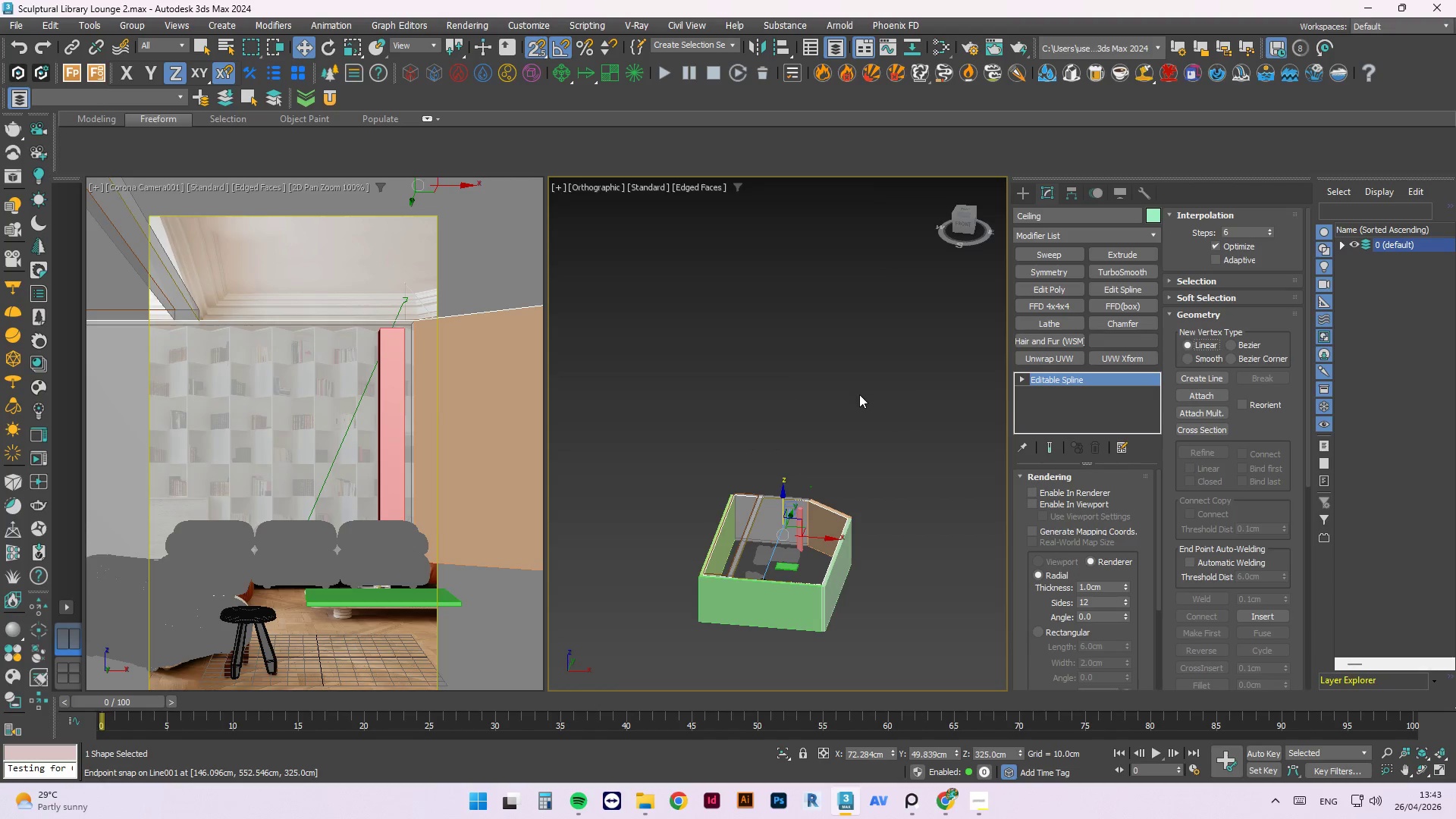 
left_click_drag(start_coordinate=[812, 485], to_coordinate=[780, 515])
 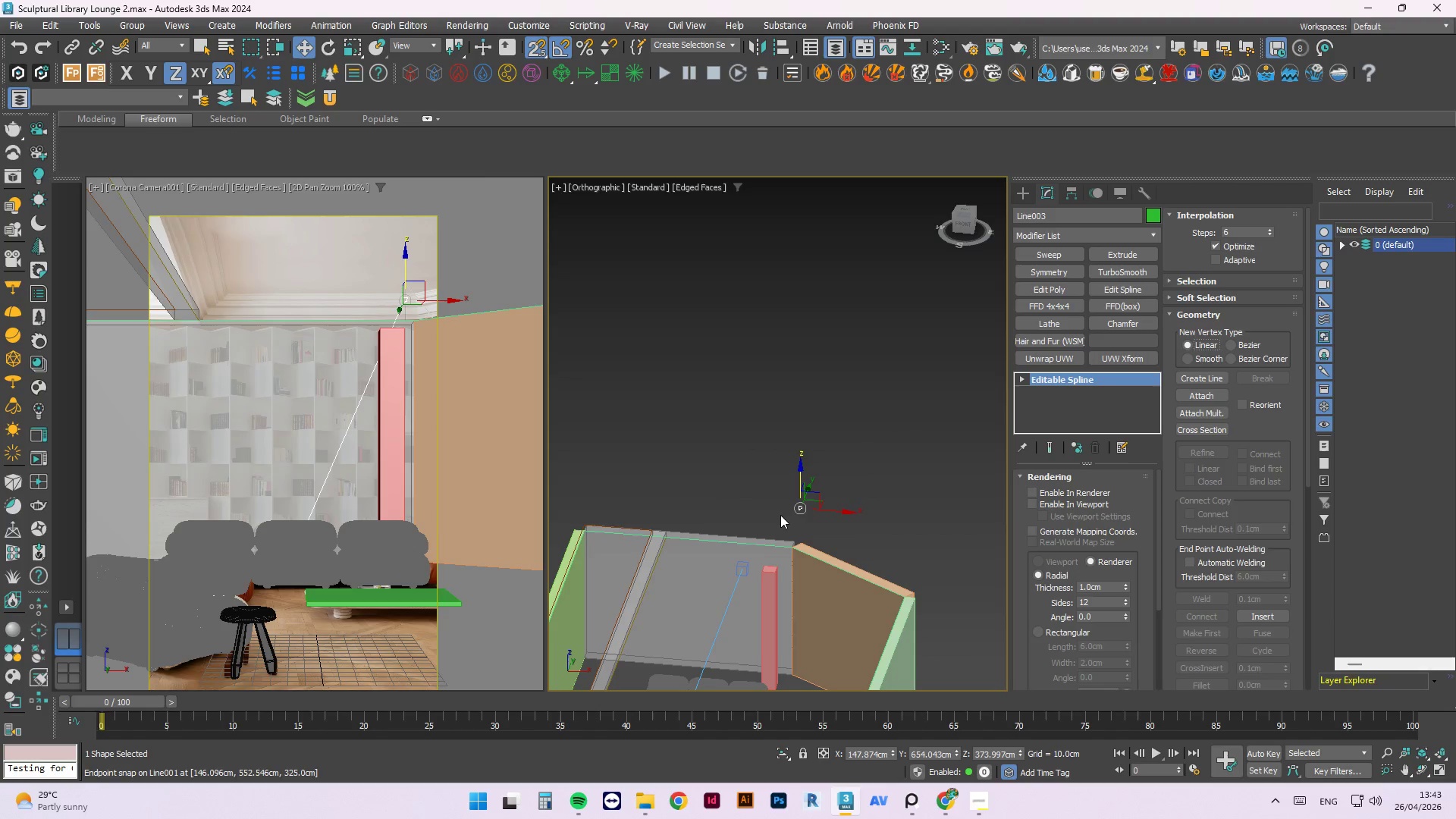 
scroll: coordinate [812, 481], scroll_direction: up, amount: 3.0
 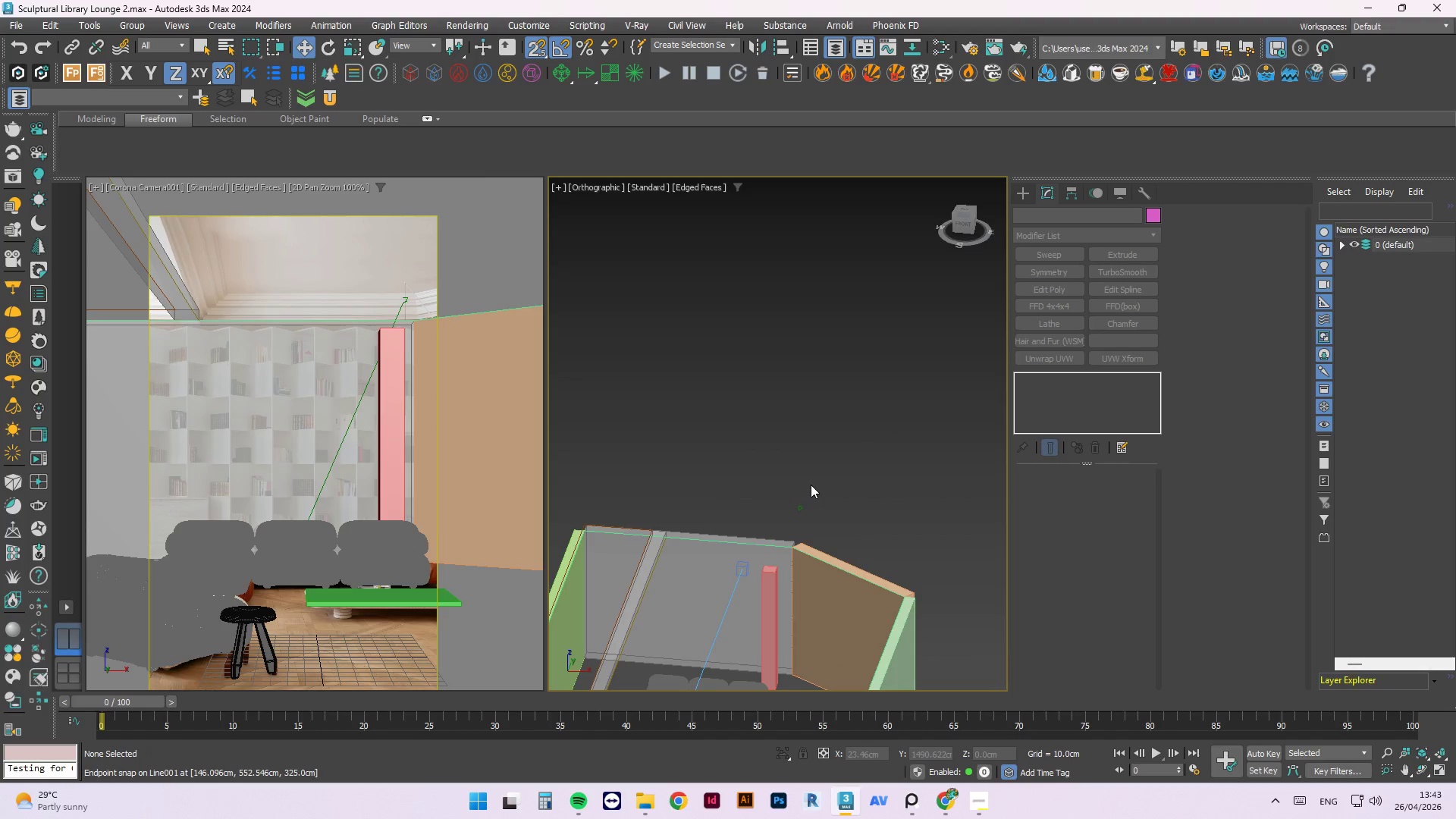 
key(Delete)
 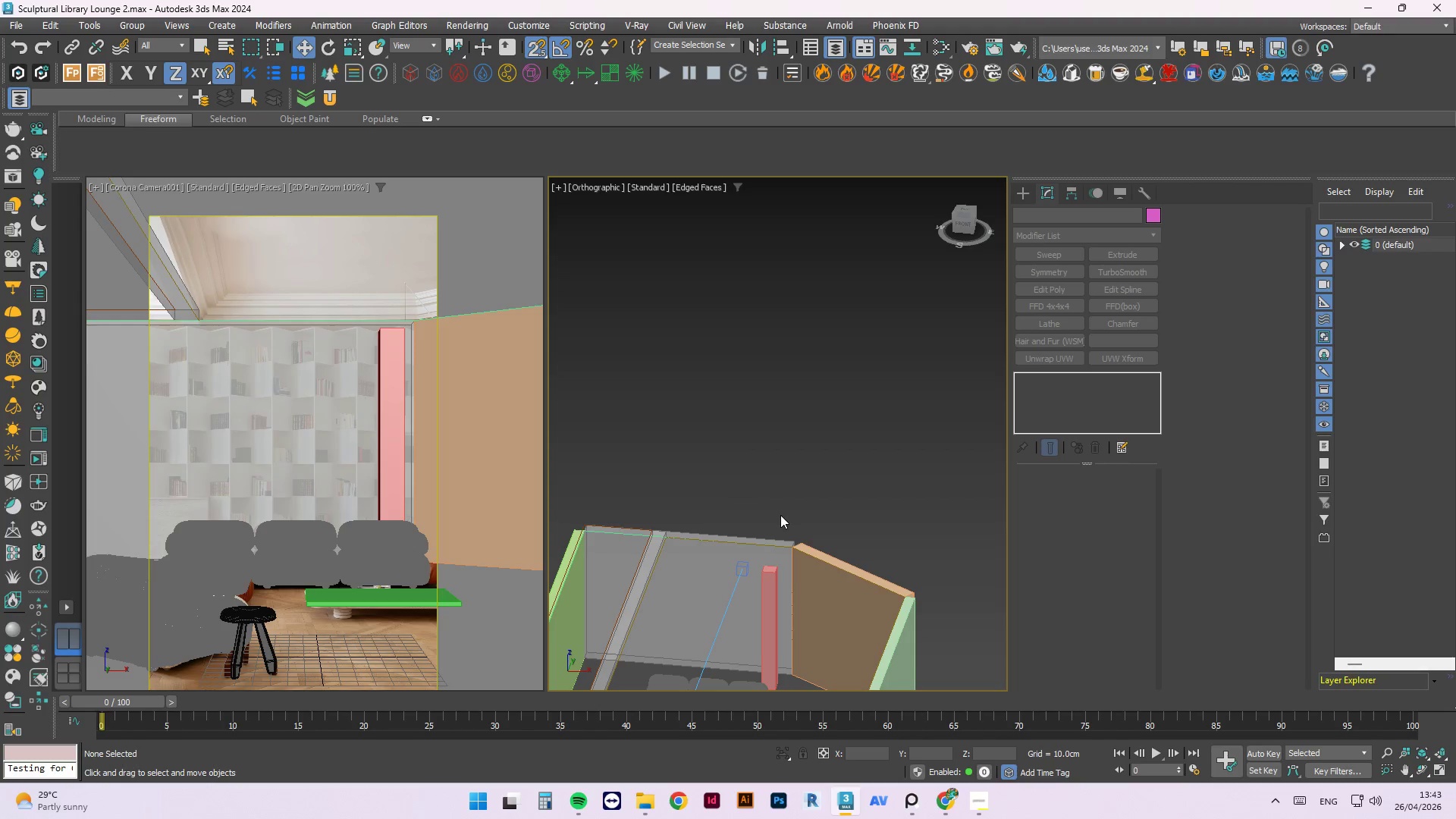 
scroll: coordinate [642, 461], scroll_direction: up, amount: 5.0
 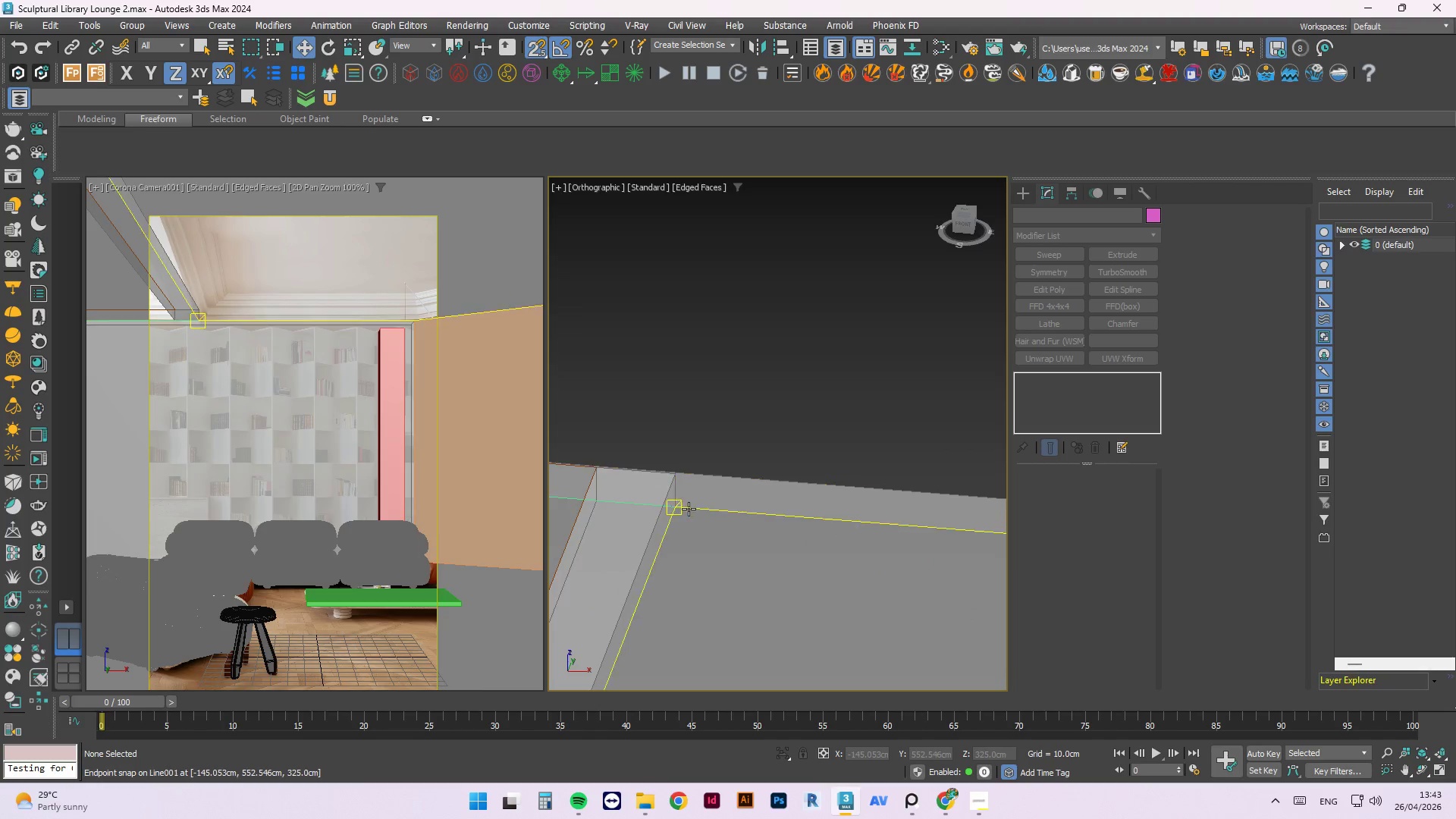 
left_click([689, 509])
 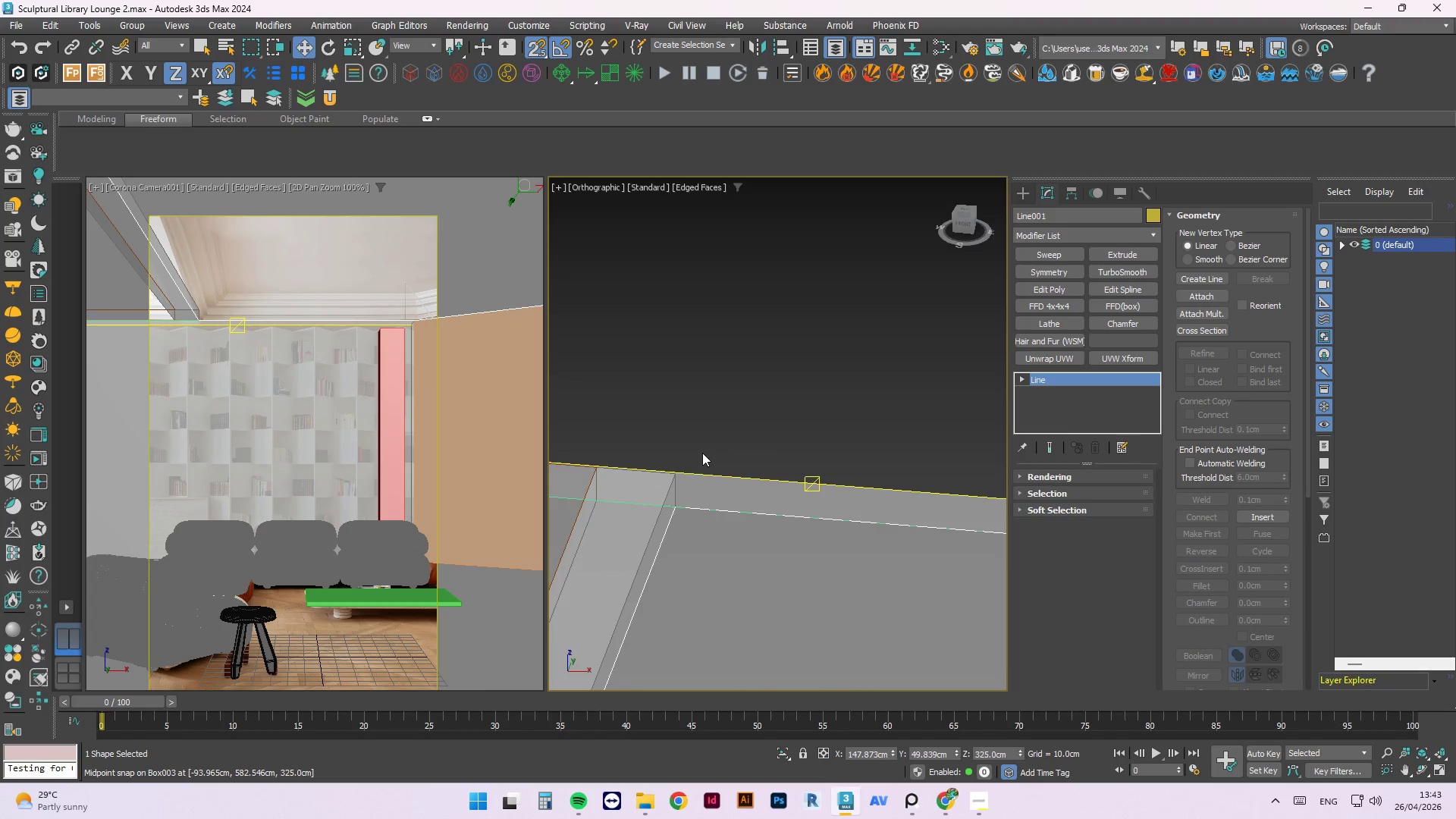 
scroll: coordinate [739, 392], scroll_direction: down, amount: 4.0
 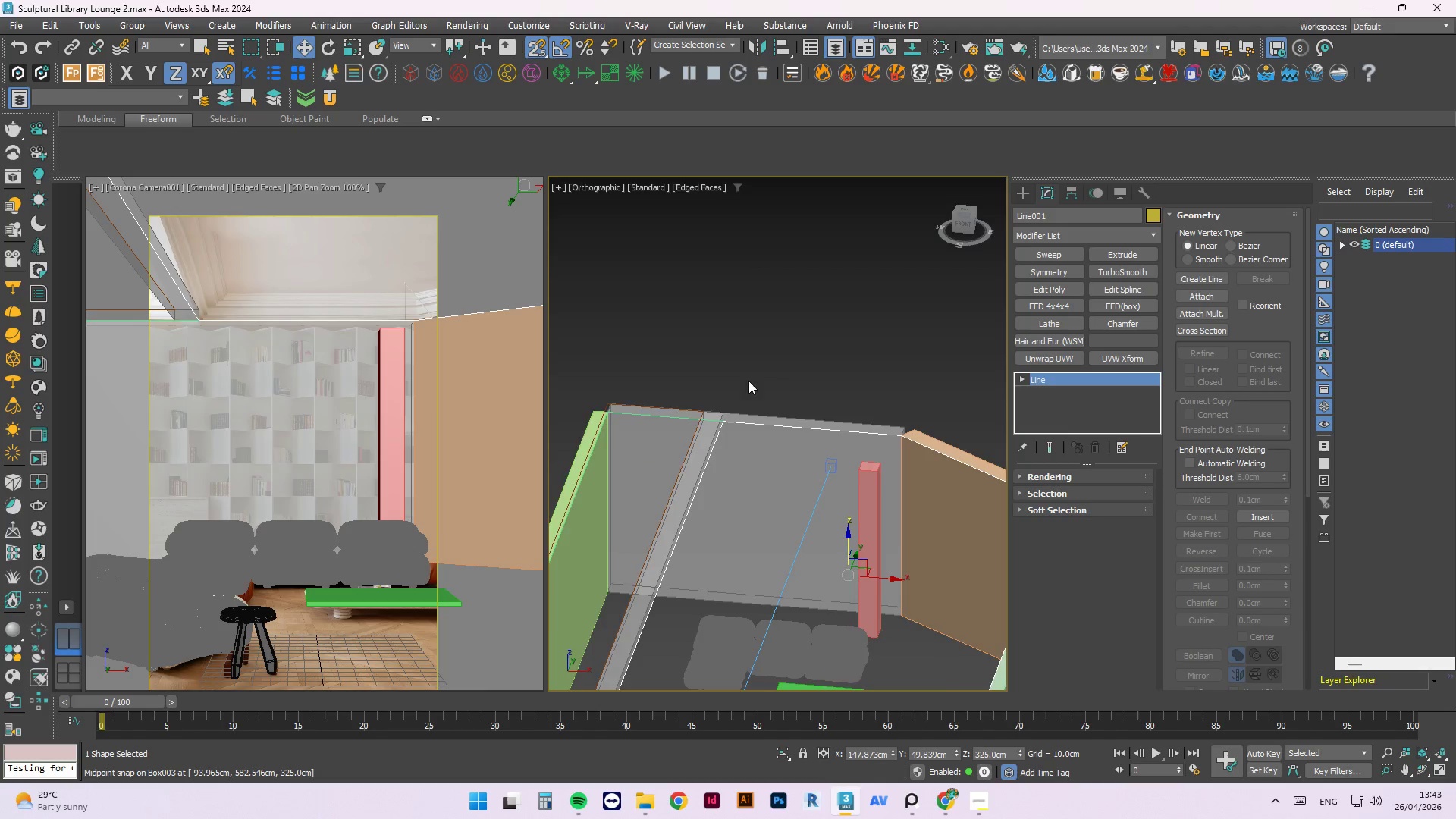 
hold_key(key=AltLeft, duration=1.2)
 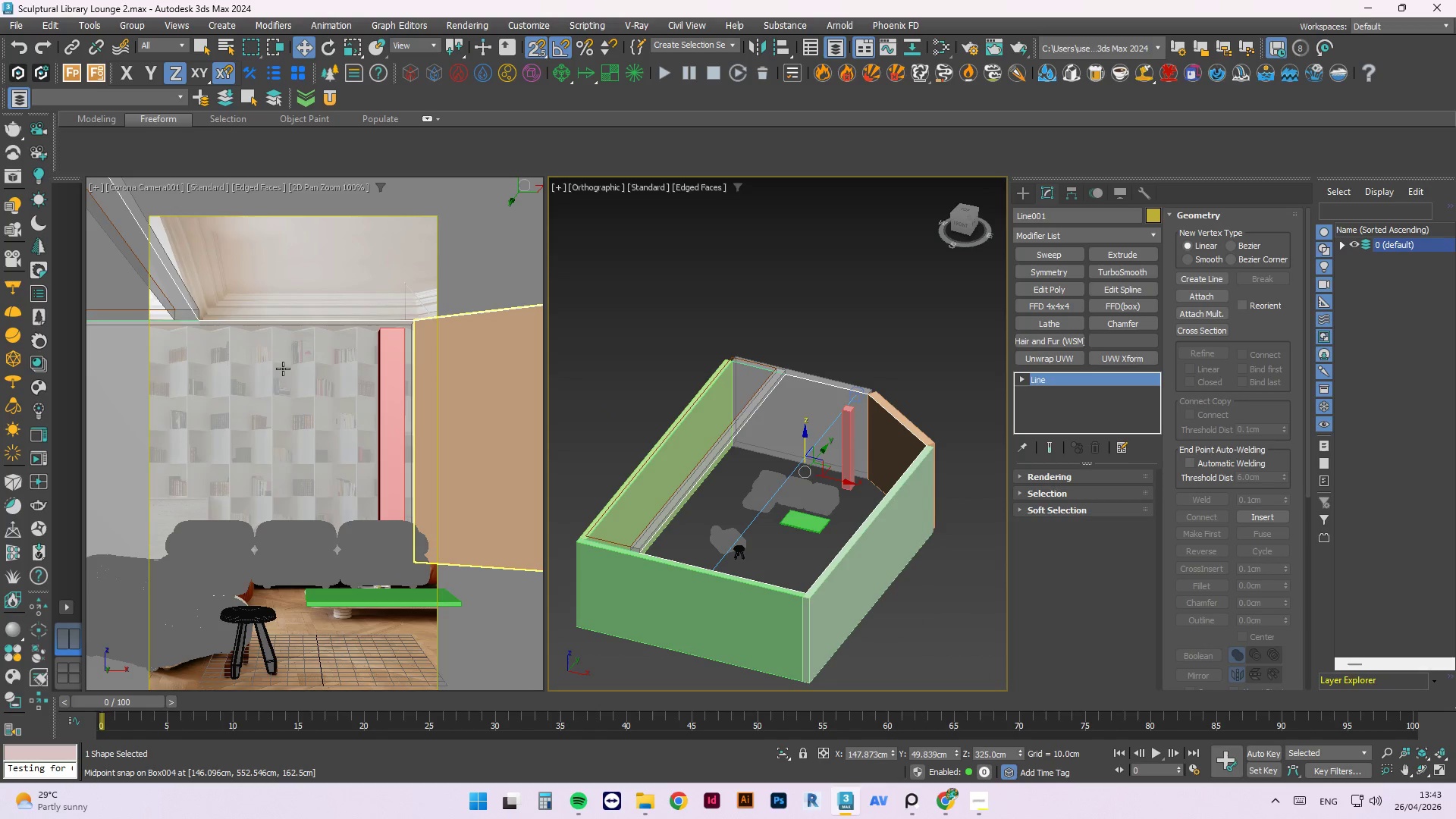 
scroll: coordinate [751, 371], scroll_direction: down, amount: 2.0
 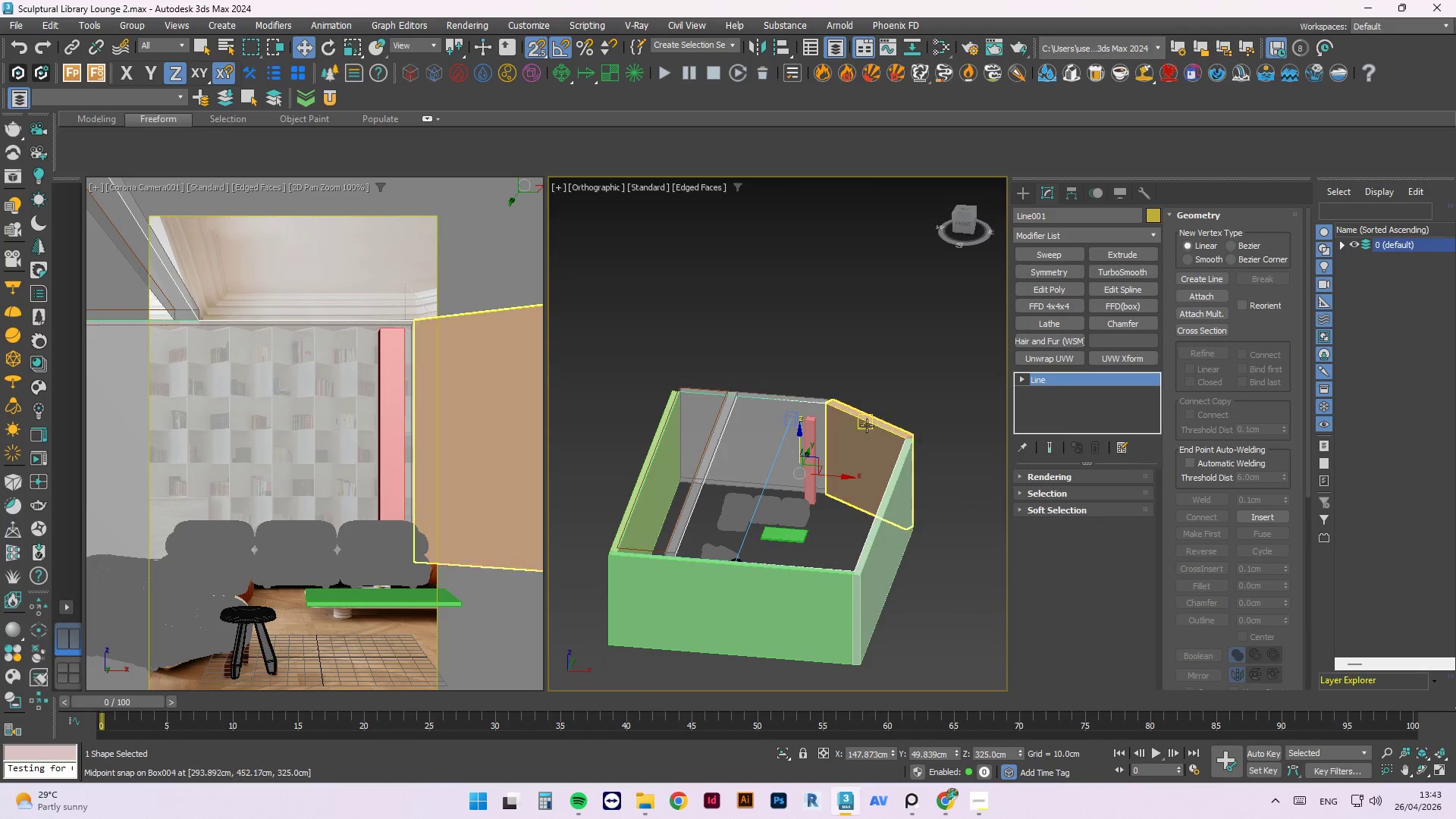 
scroll: coordinate [334, 314], scroll_direction: none, amount: 0.0
 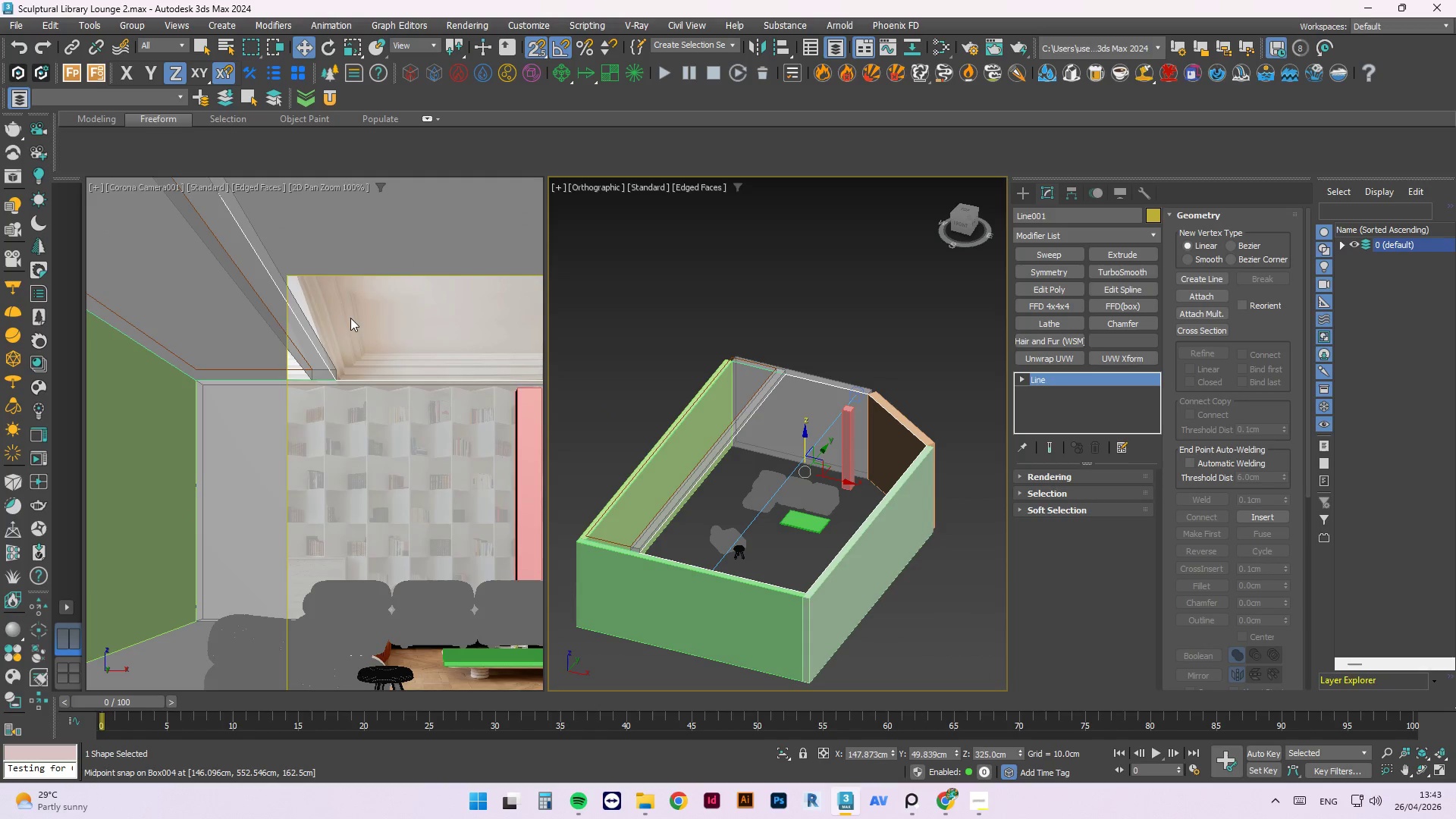 
scroll: coordinate [357, 356], scroll_direction: up, amount: 4.0
 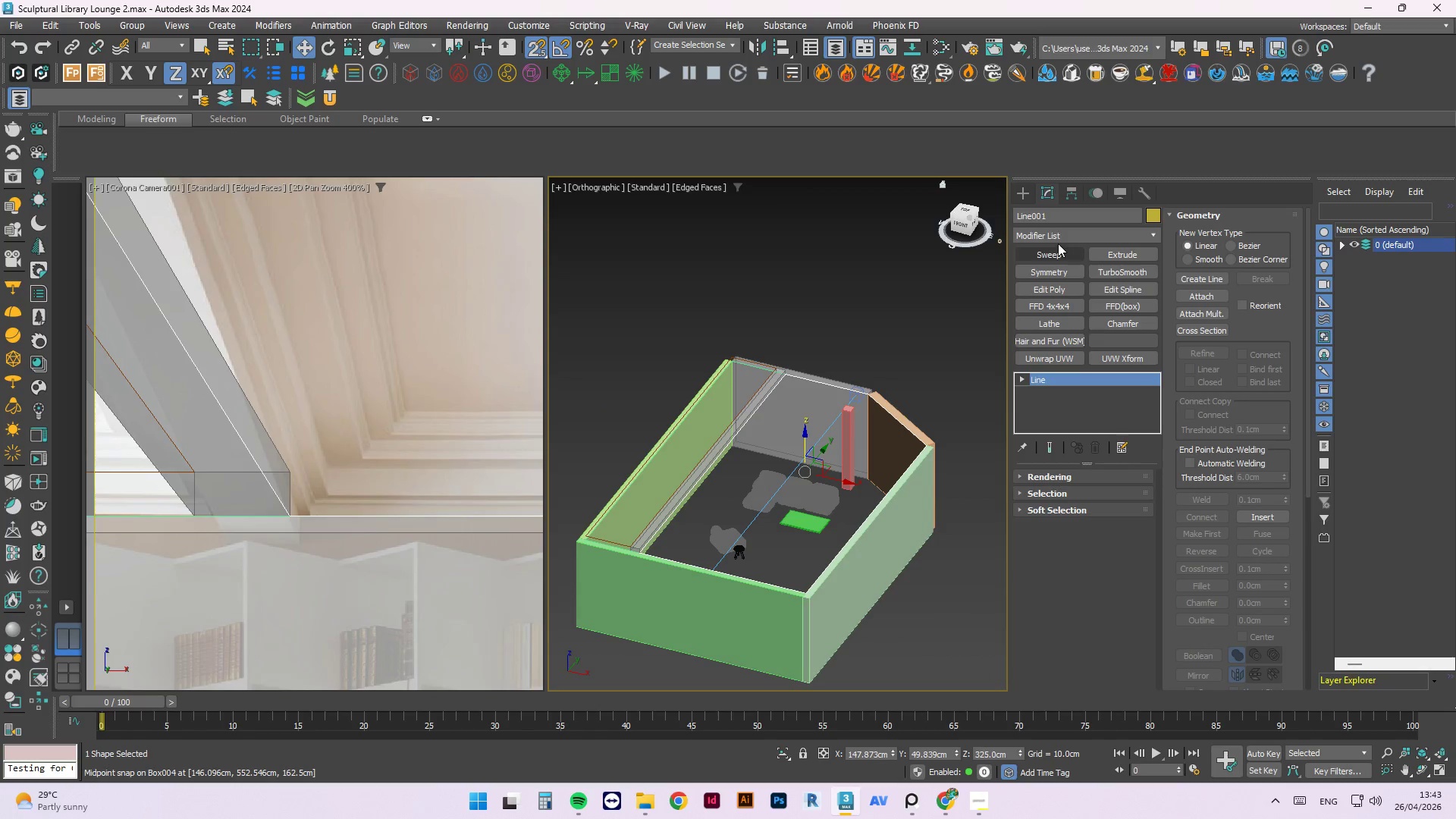 
left_click([1027, 190])
 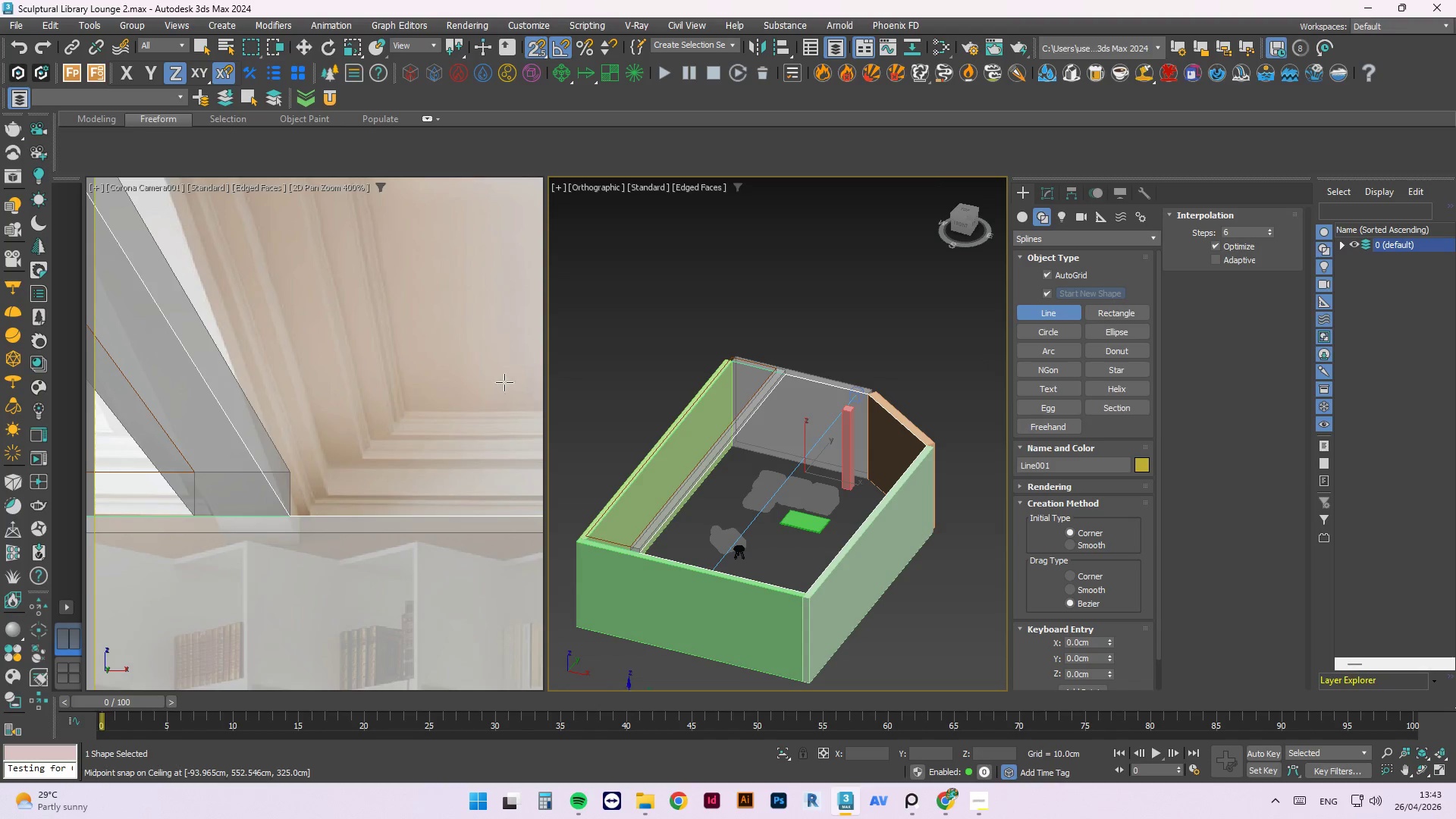 
wait(5.23)
 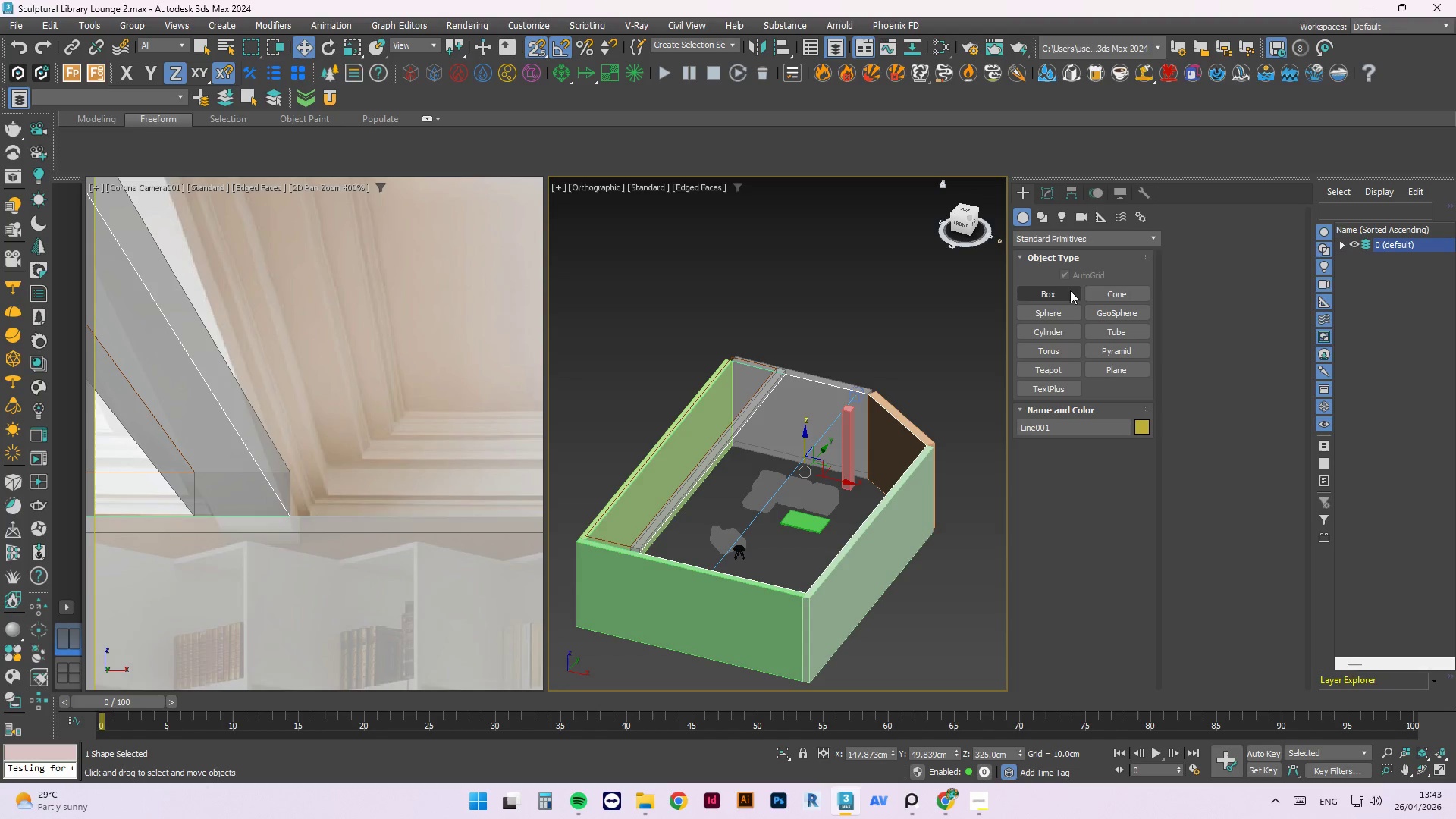 
scroll: coordinate [312, 528], scroll_direction: up, amount: 4.0
 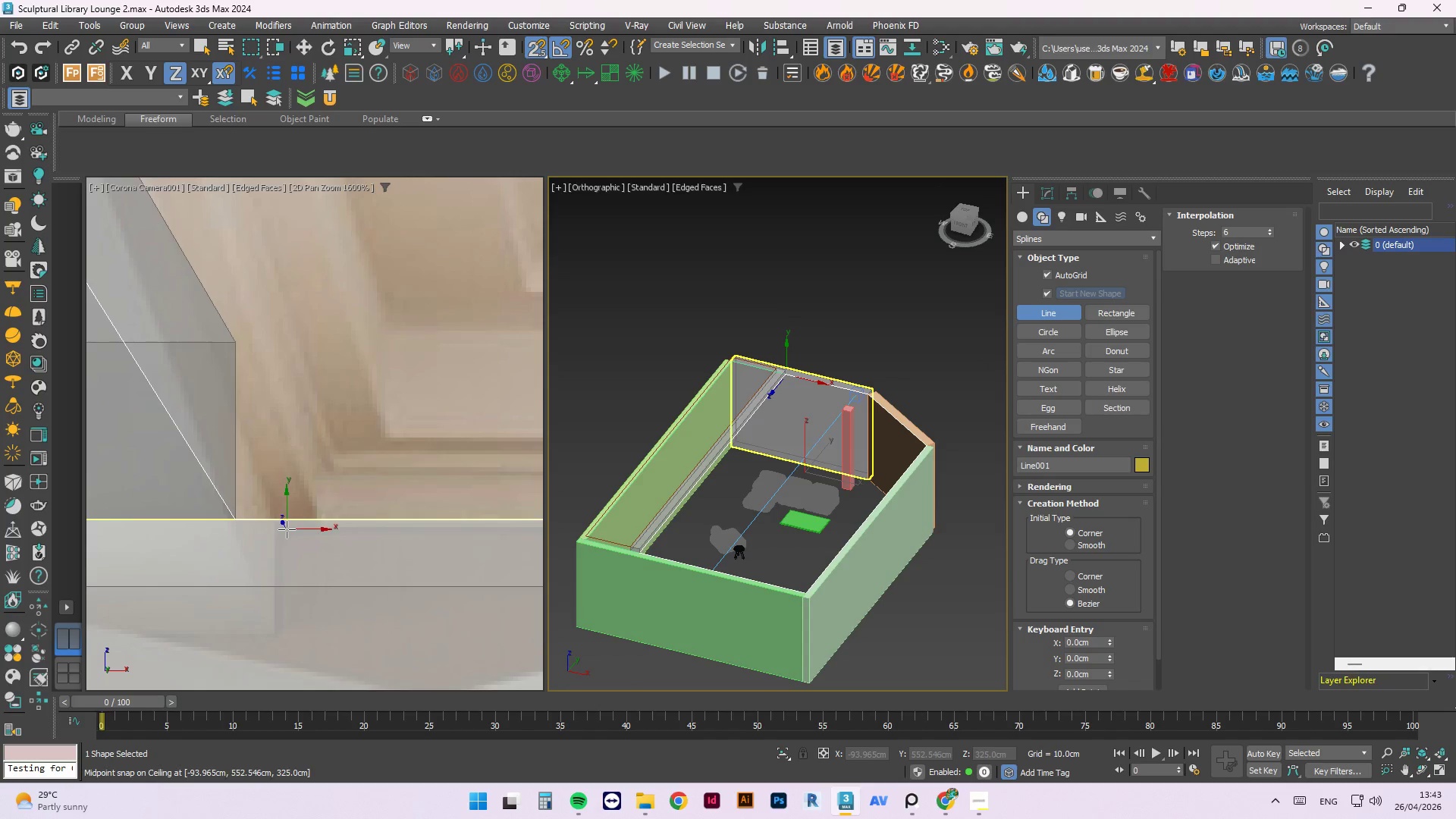 
left_click([281, 529])
 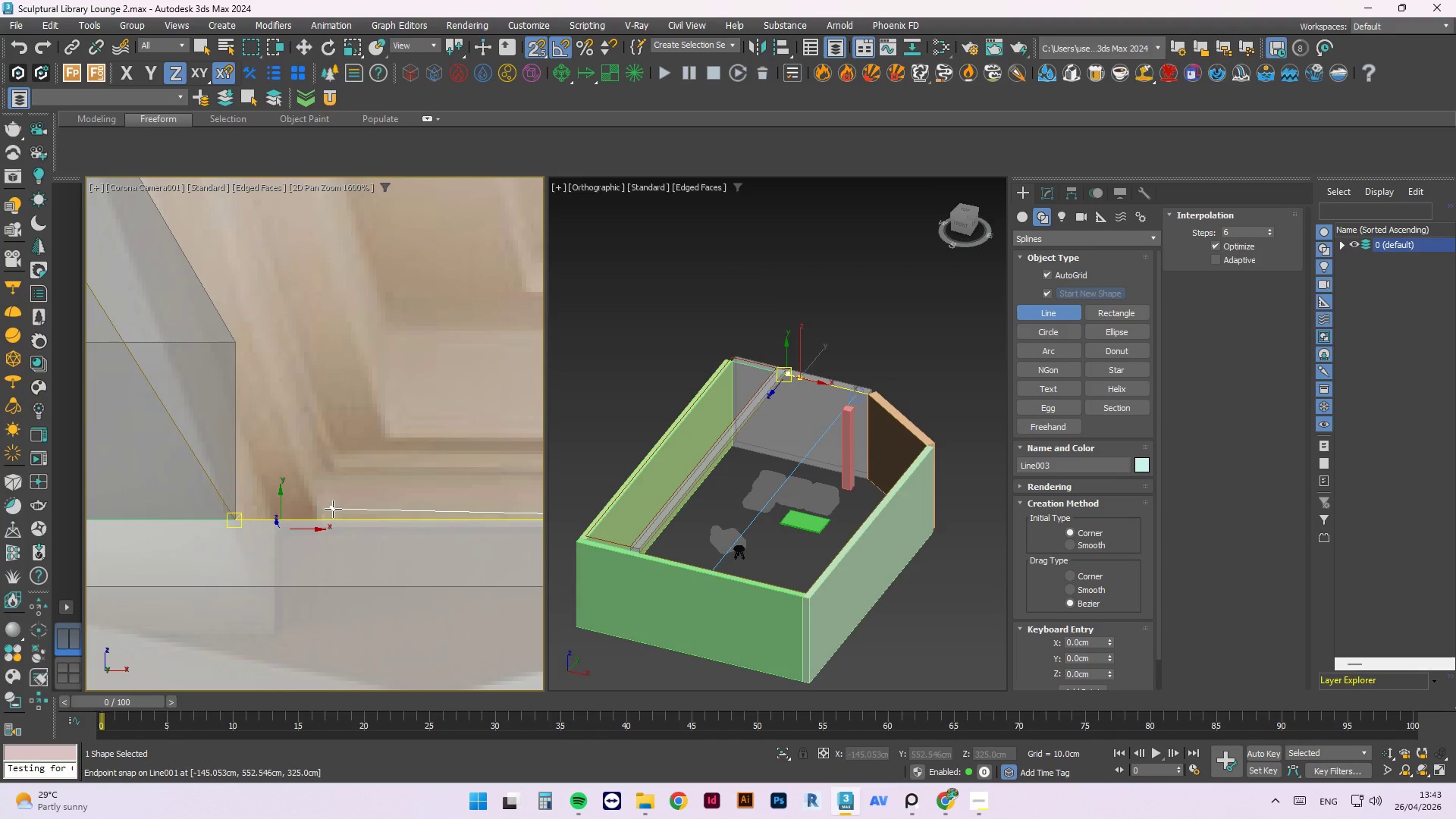 
key(Escape)
 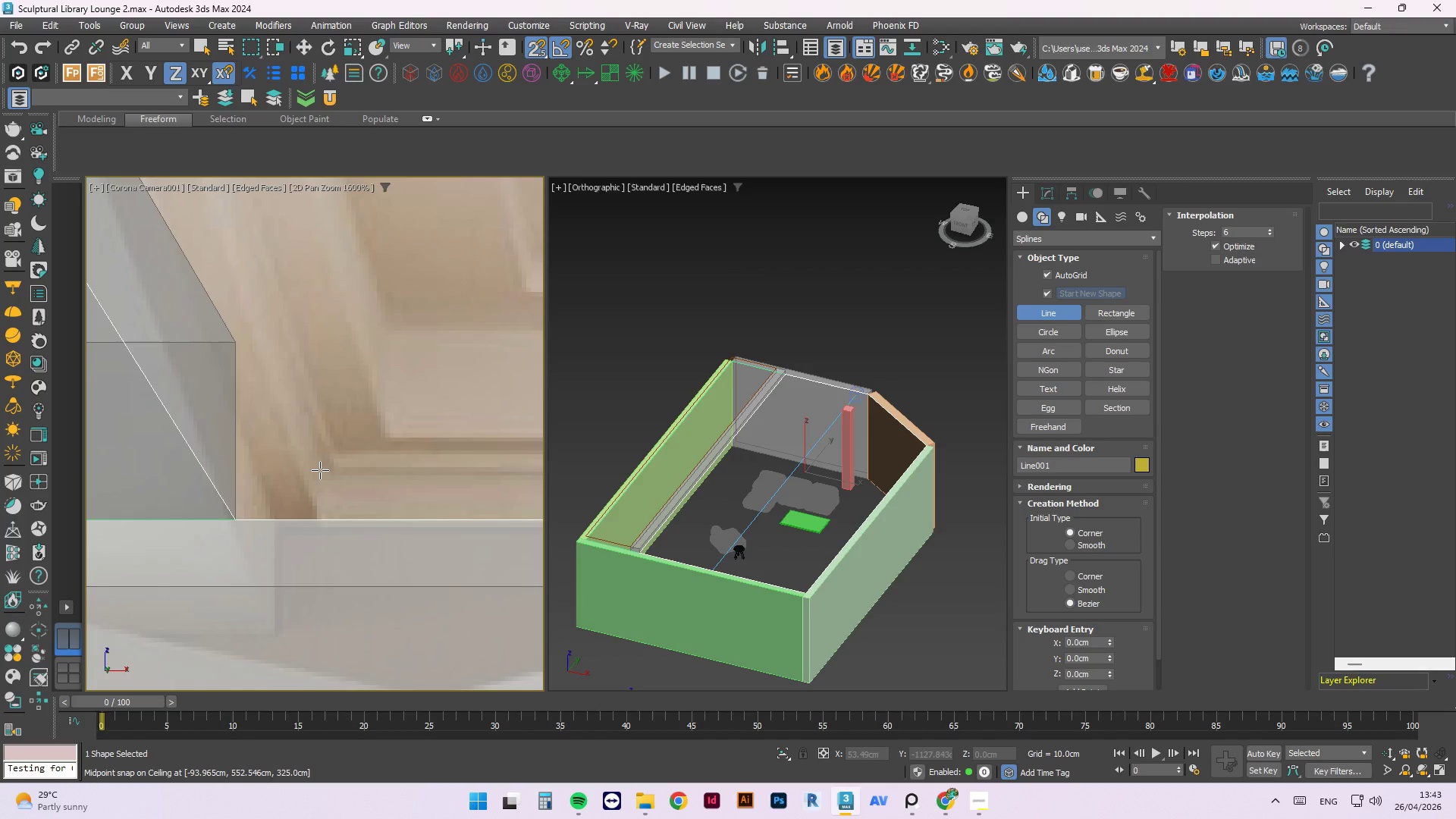 
key(S)
 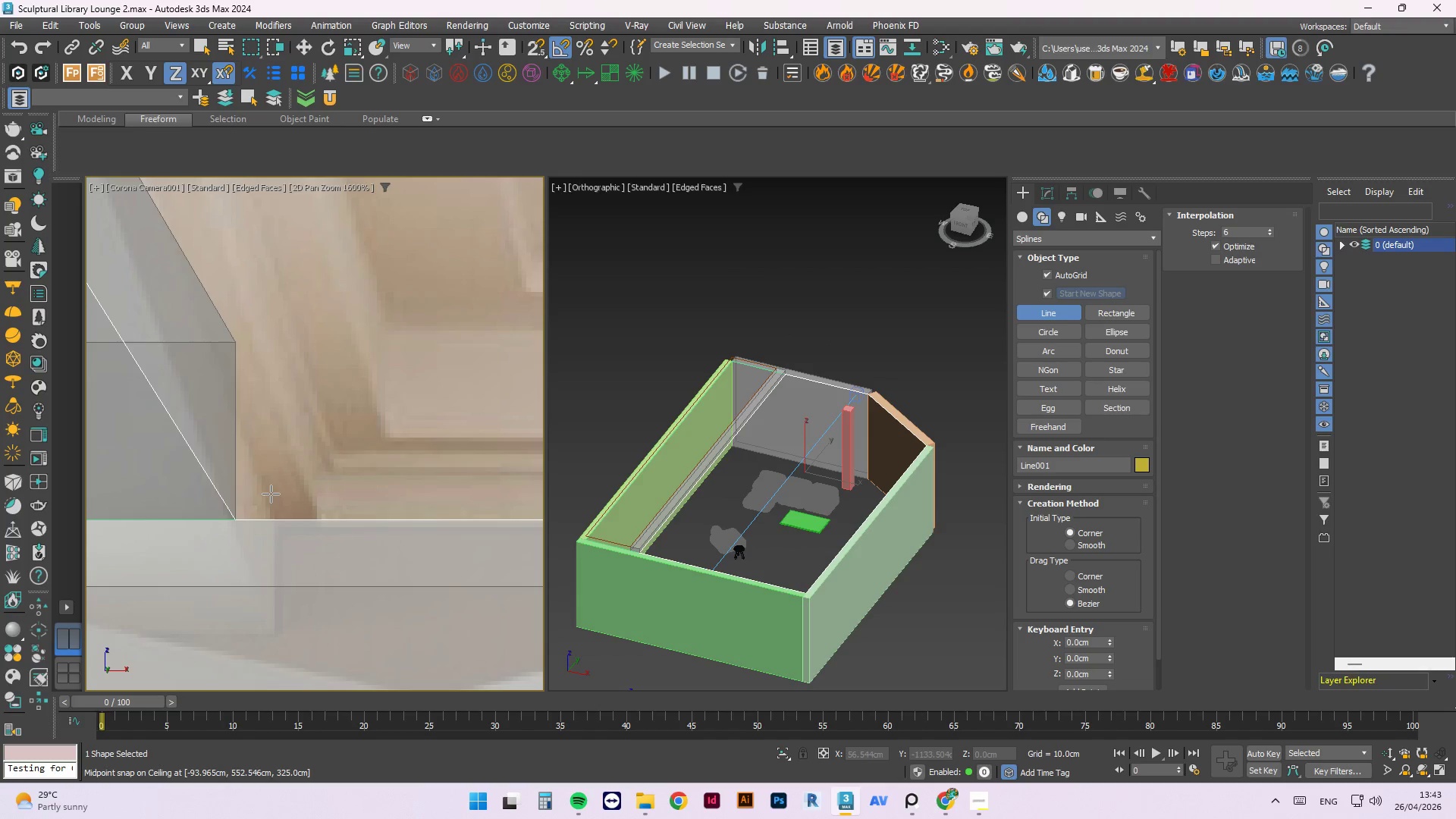 
left_click_drag(start_coordinate=[265, 494], to_coordinate=[314, 502])
 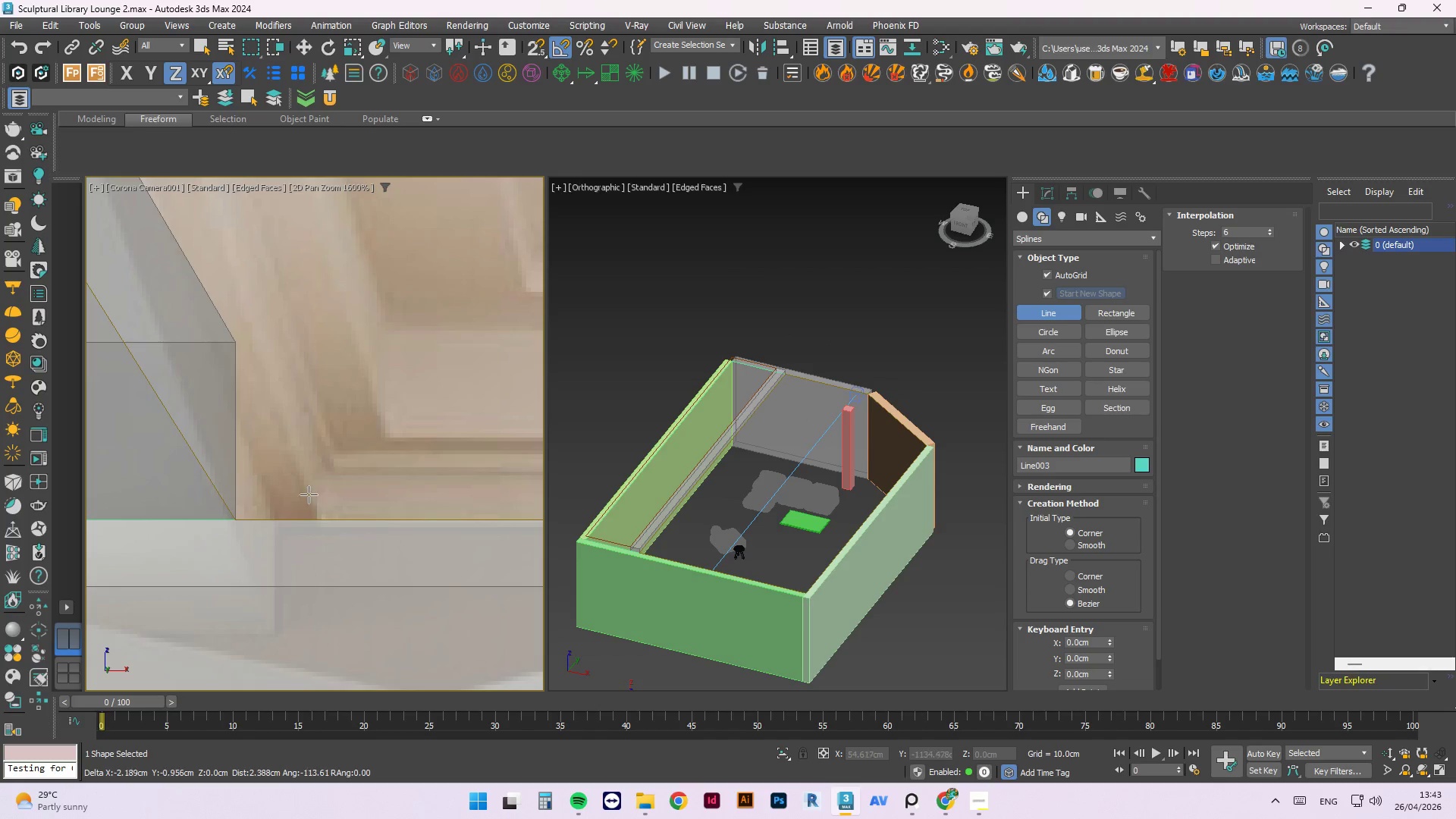 
key(Escape)
 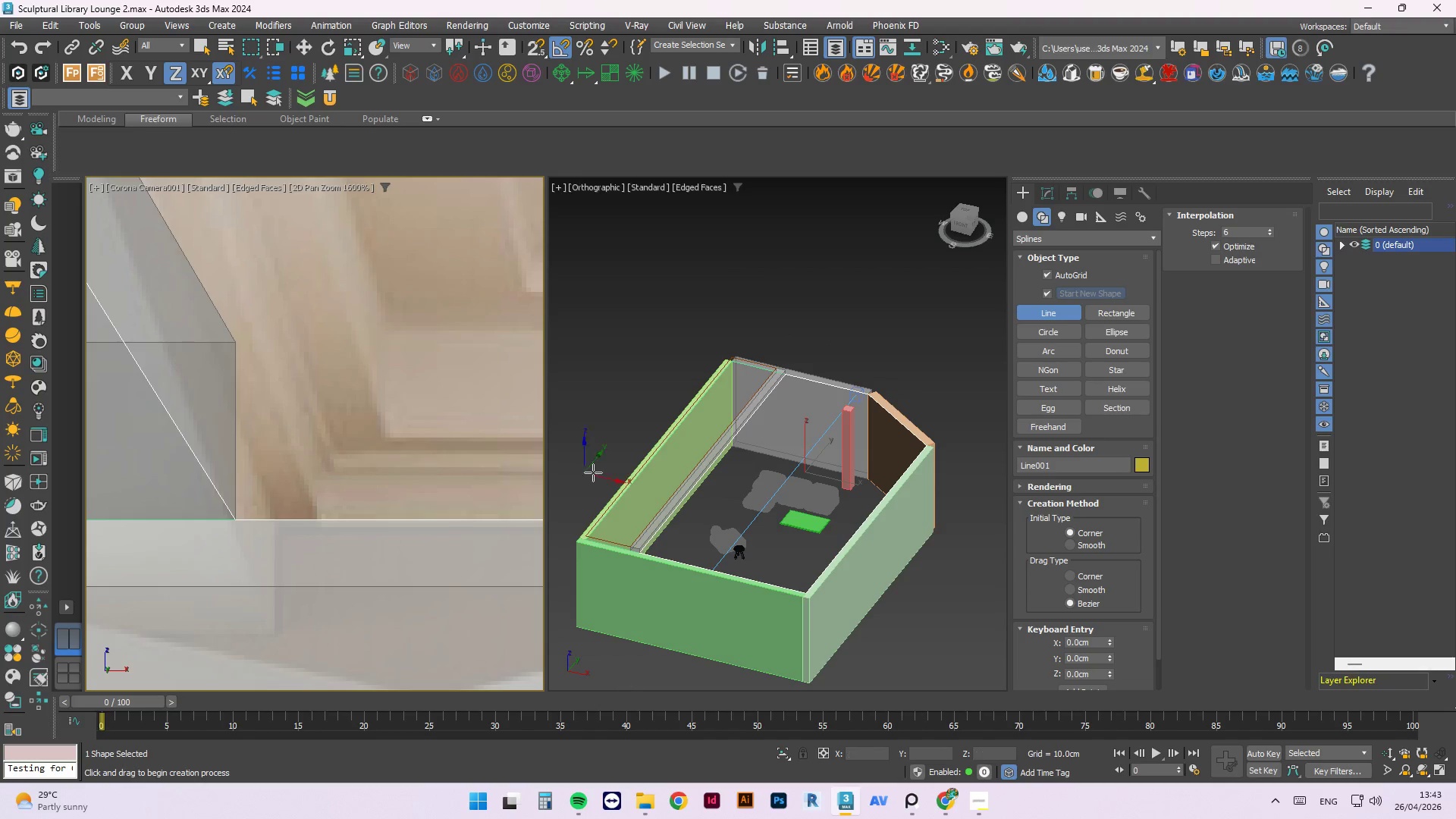 
scroll: coordinate [817, 406], scroll_direction: down, amount: 2.0
 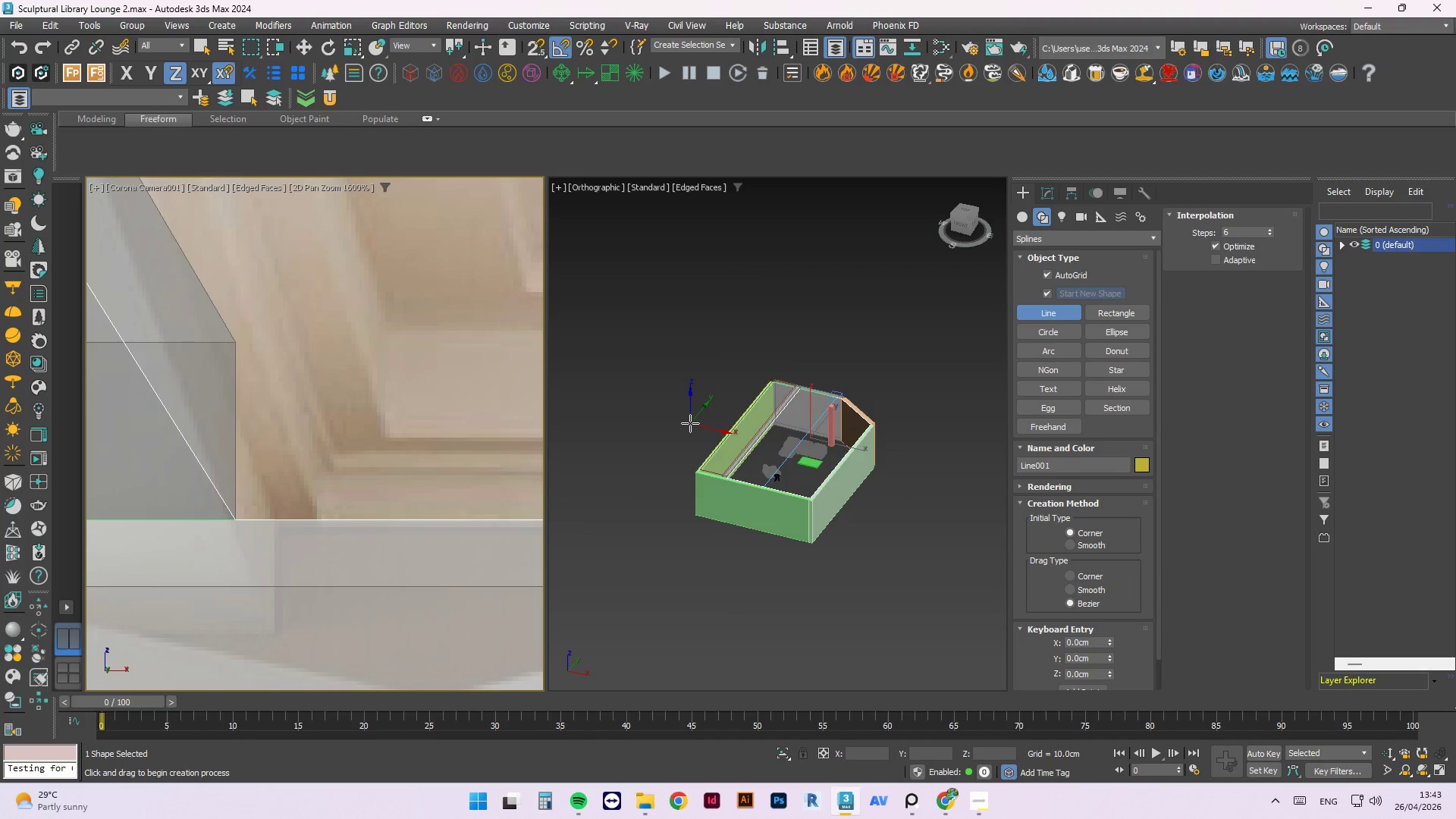 
key(T)
 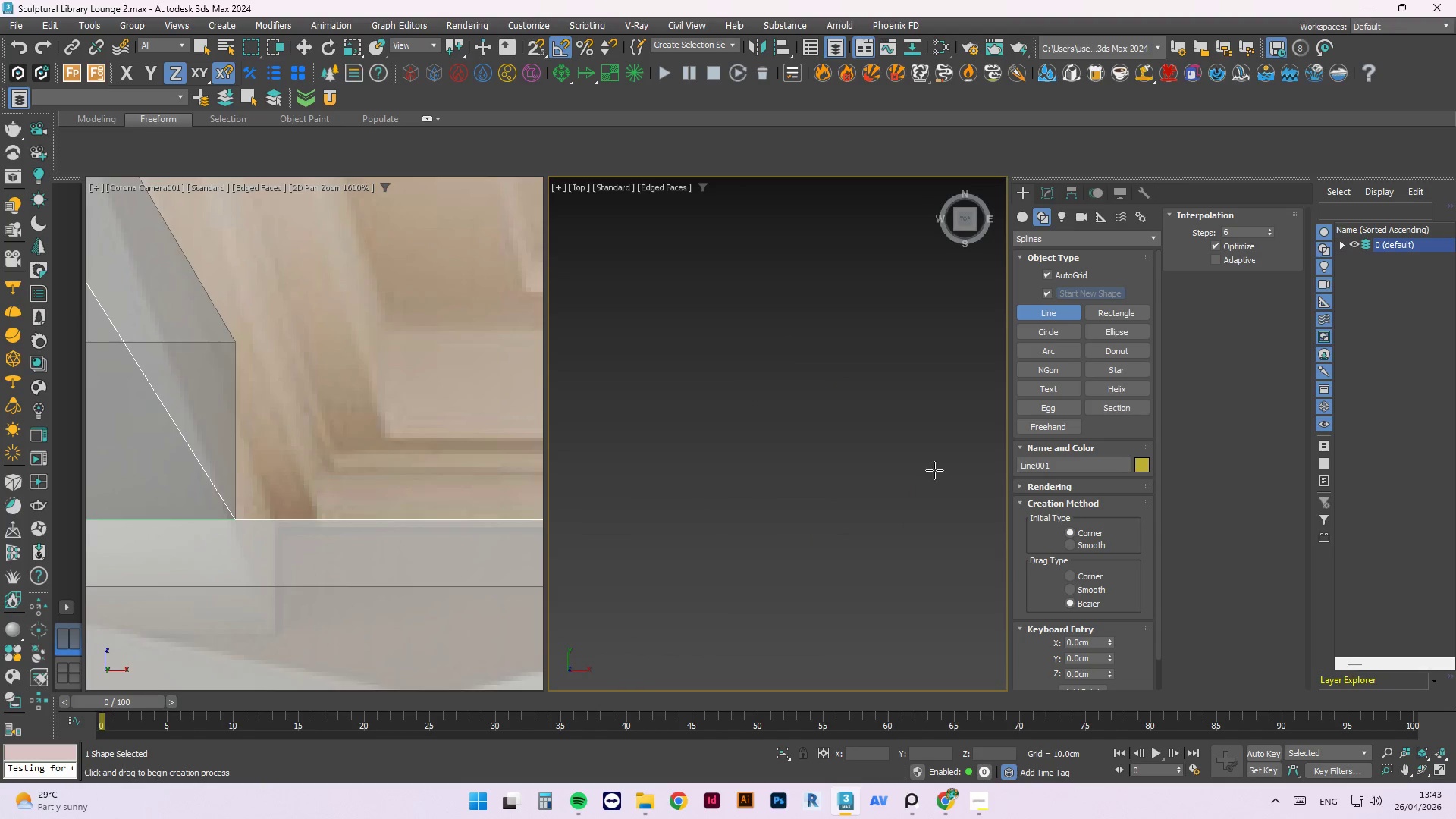 
scroll: coordinate [896, 470], scroll_direction: down, amount: 13.0
 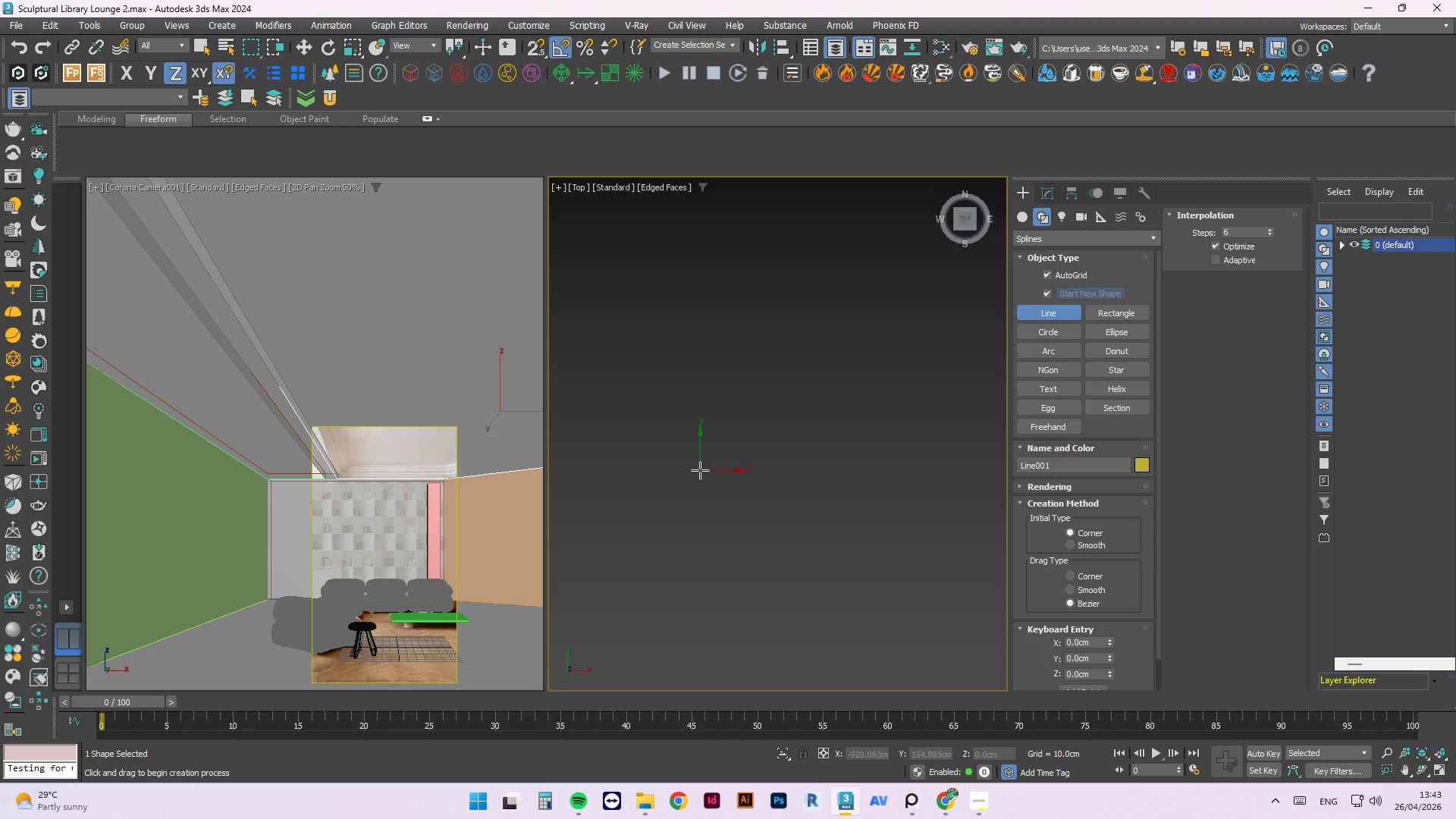 
scroll: coordinate [655, 466], scroll_direction: up, amount: 4.0
 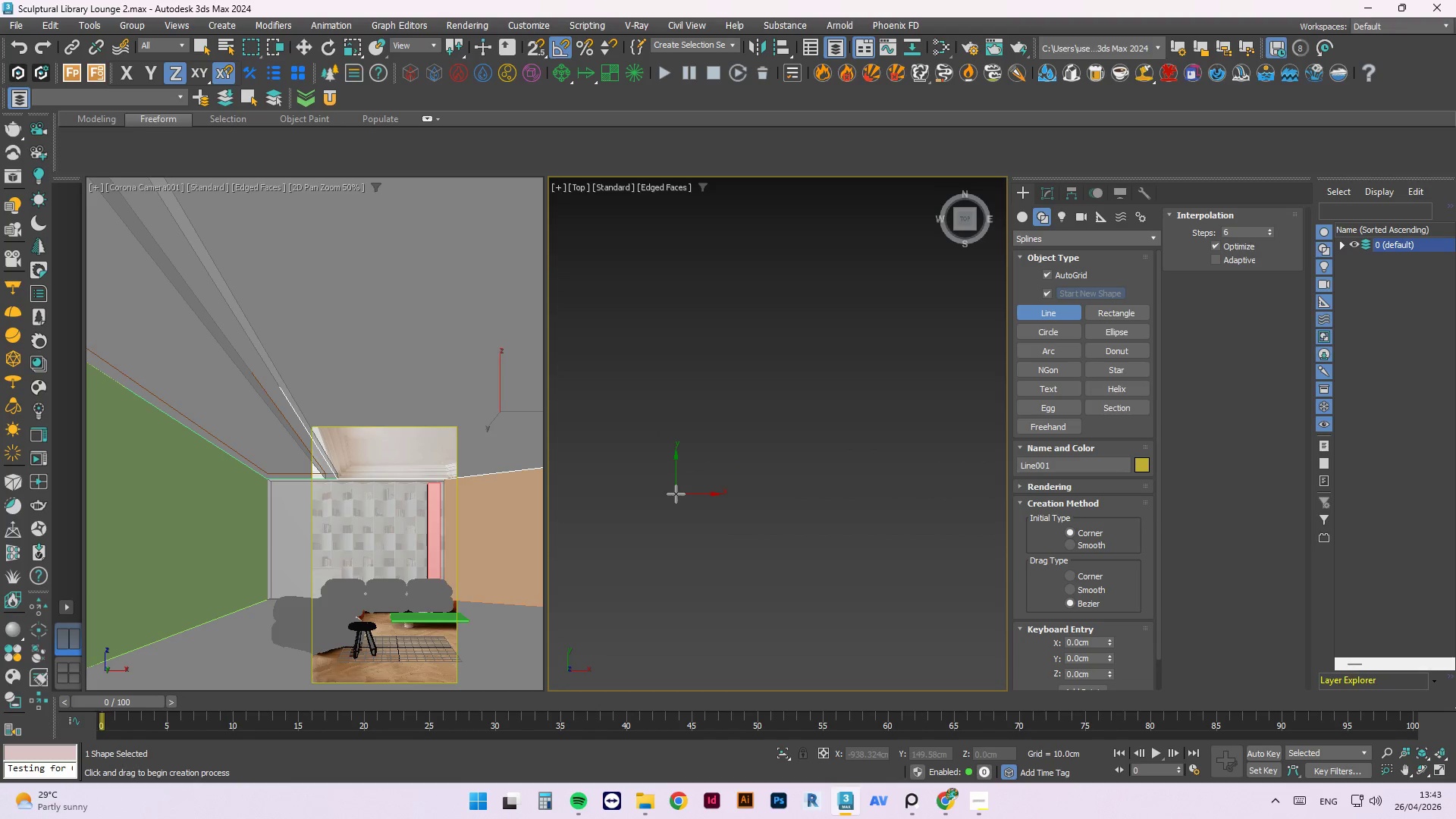 
type(tz)
 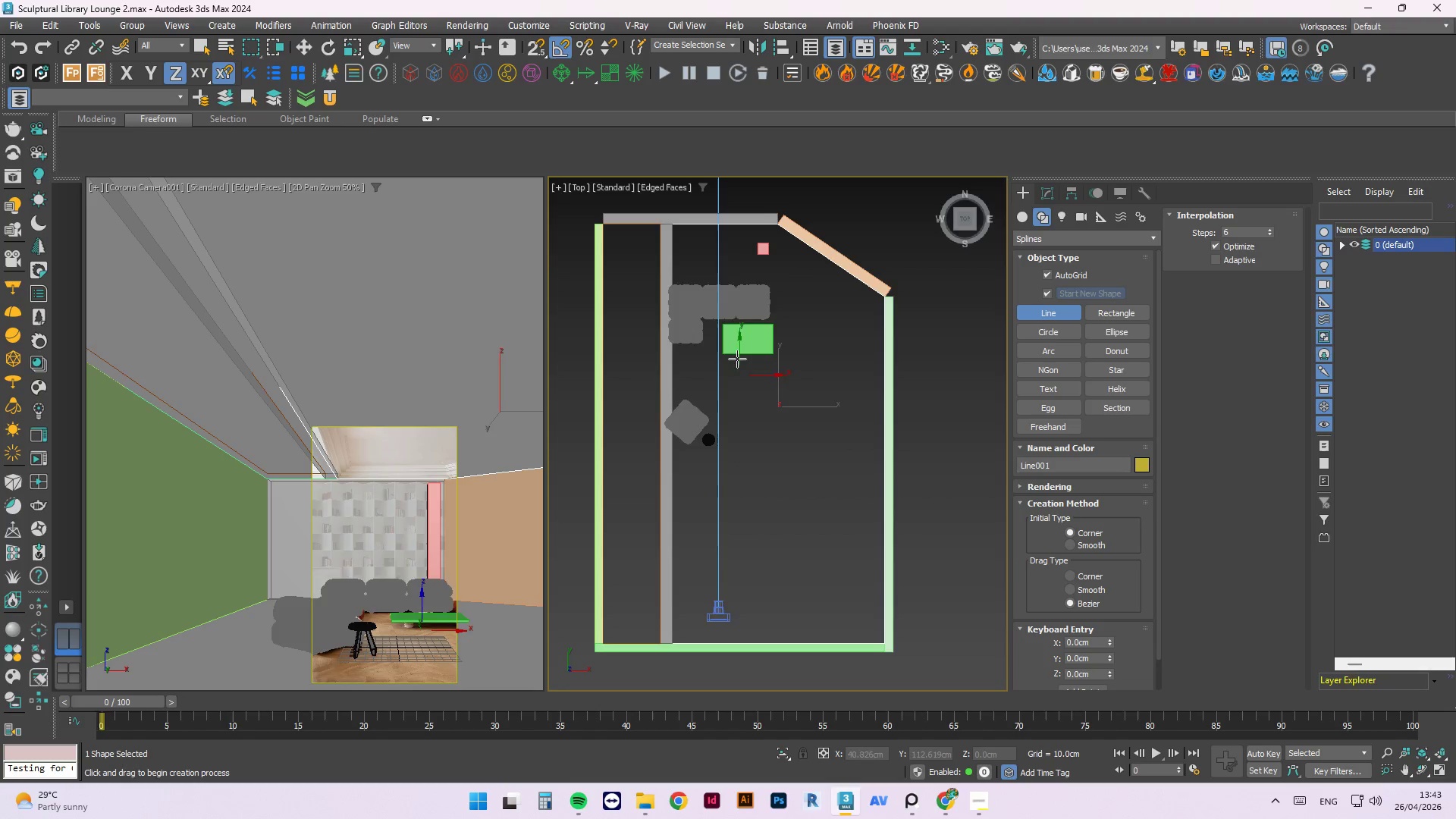 
scroll: coordinate [719, 277], scroll_direction: up, amount: 3.0
 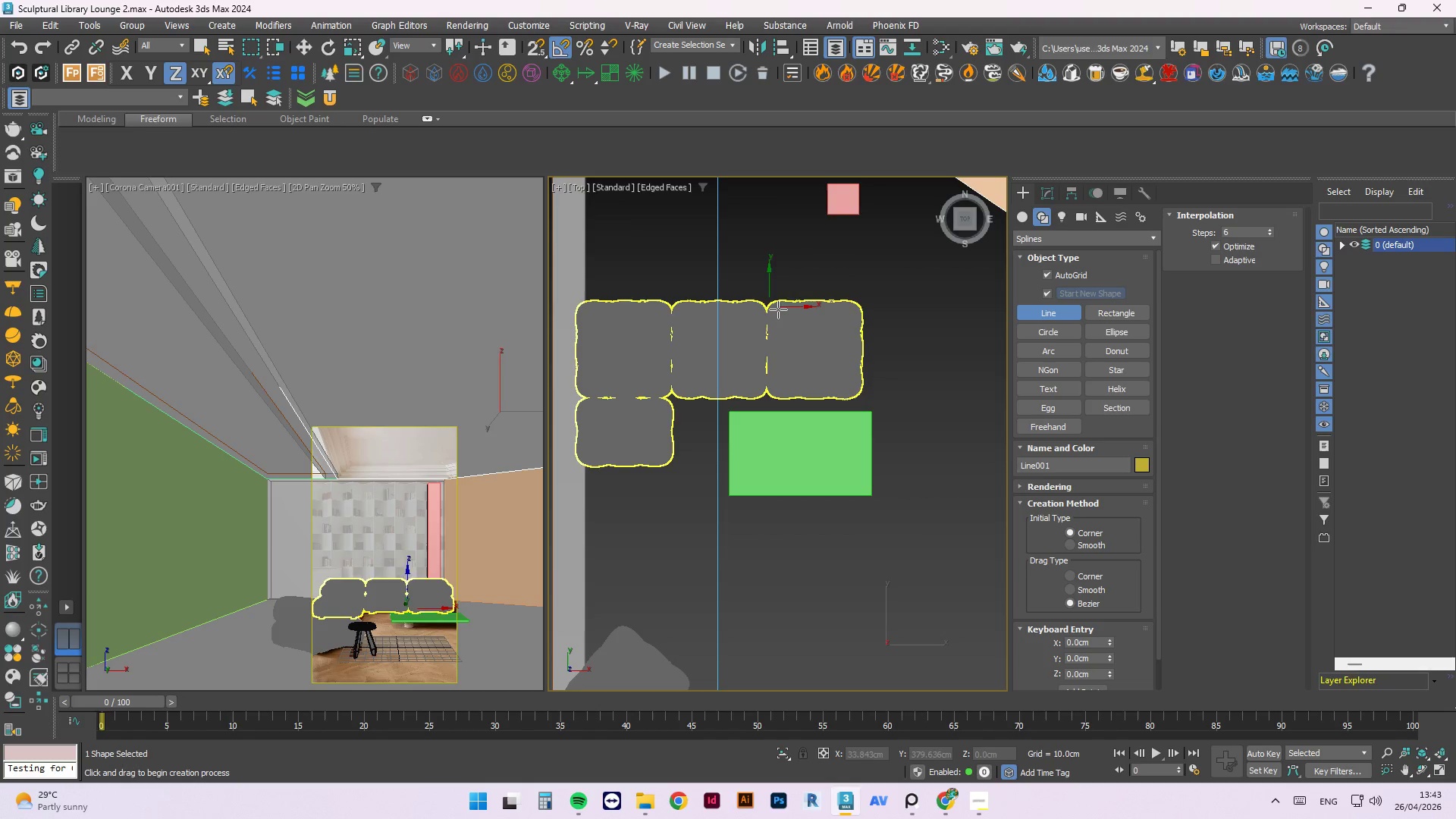 
key(W)
 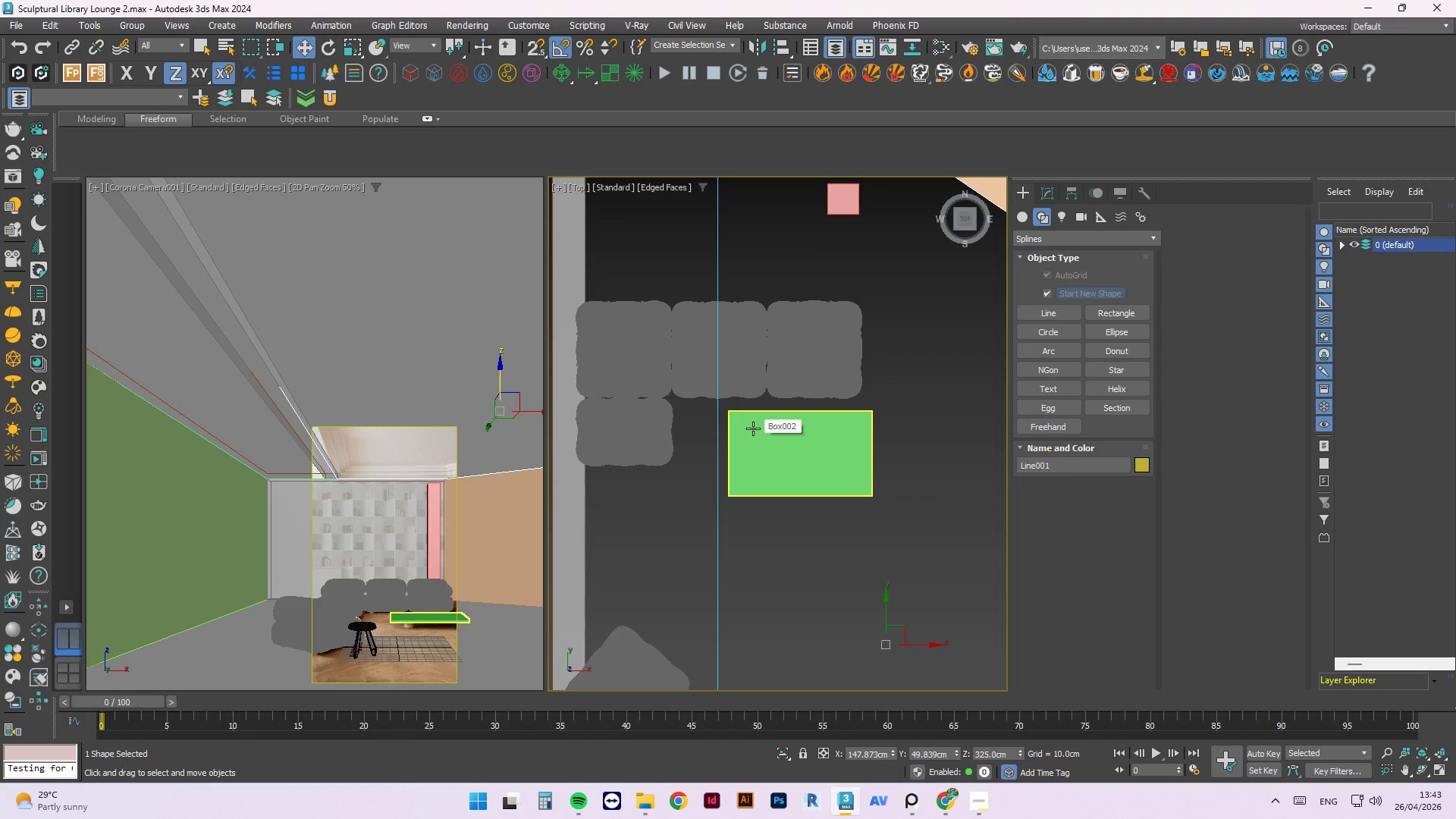 
key(Delete)
 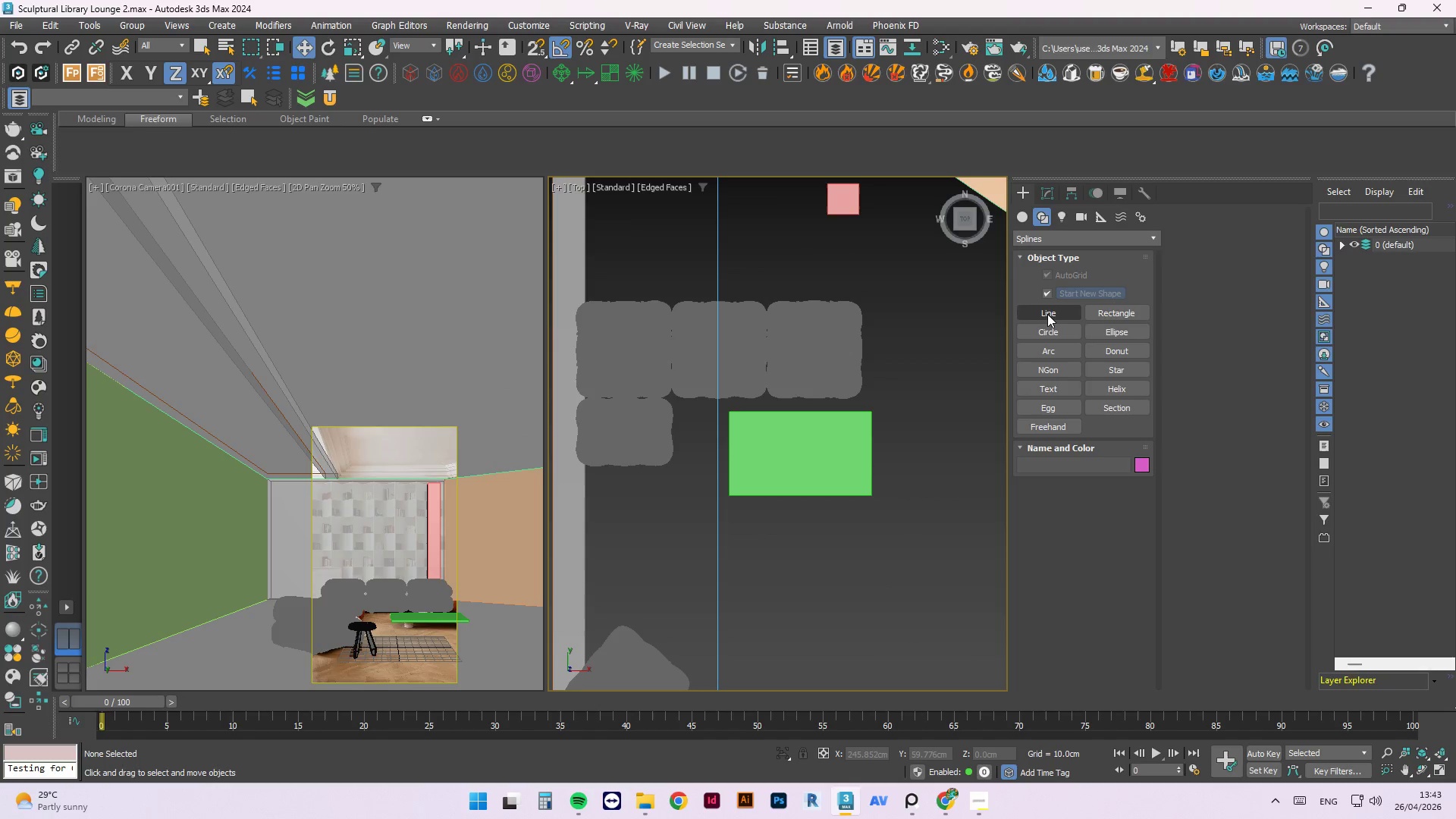 
left_click([1053, 314])
 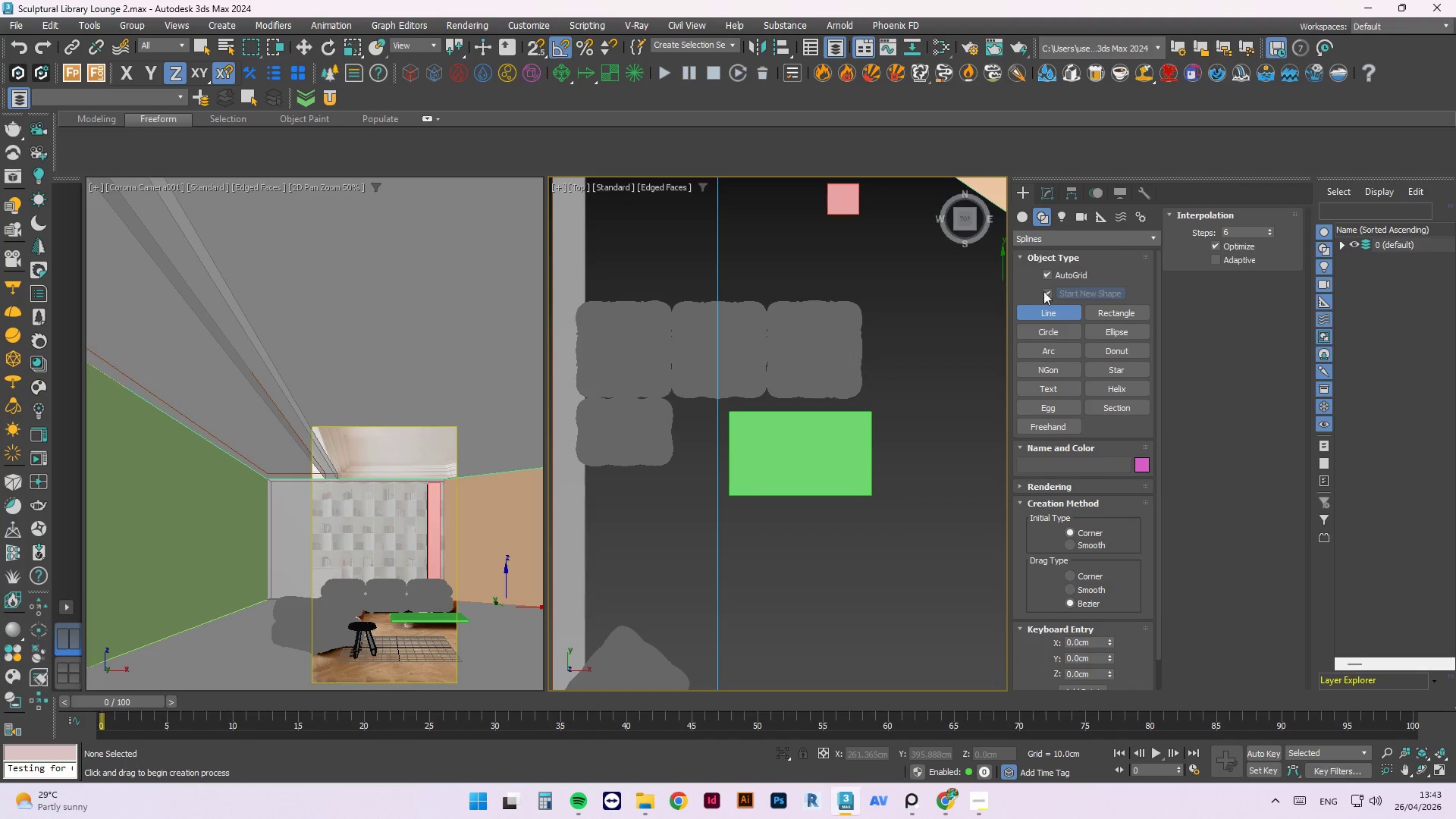 
left_click([1050, 275])
 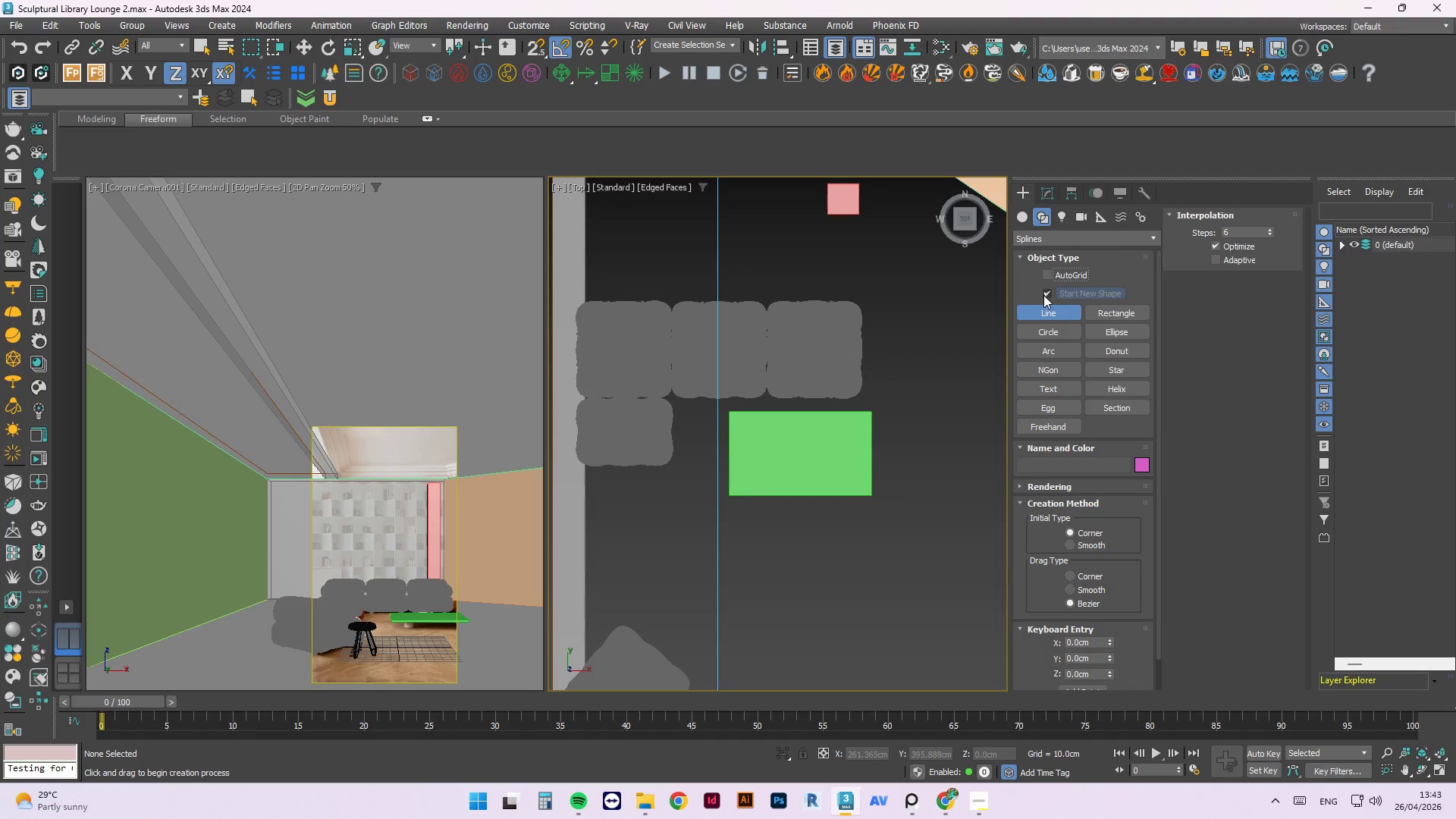 
left_click([1043, 295])
 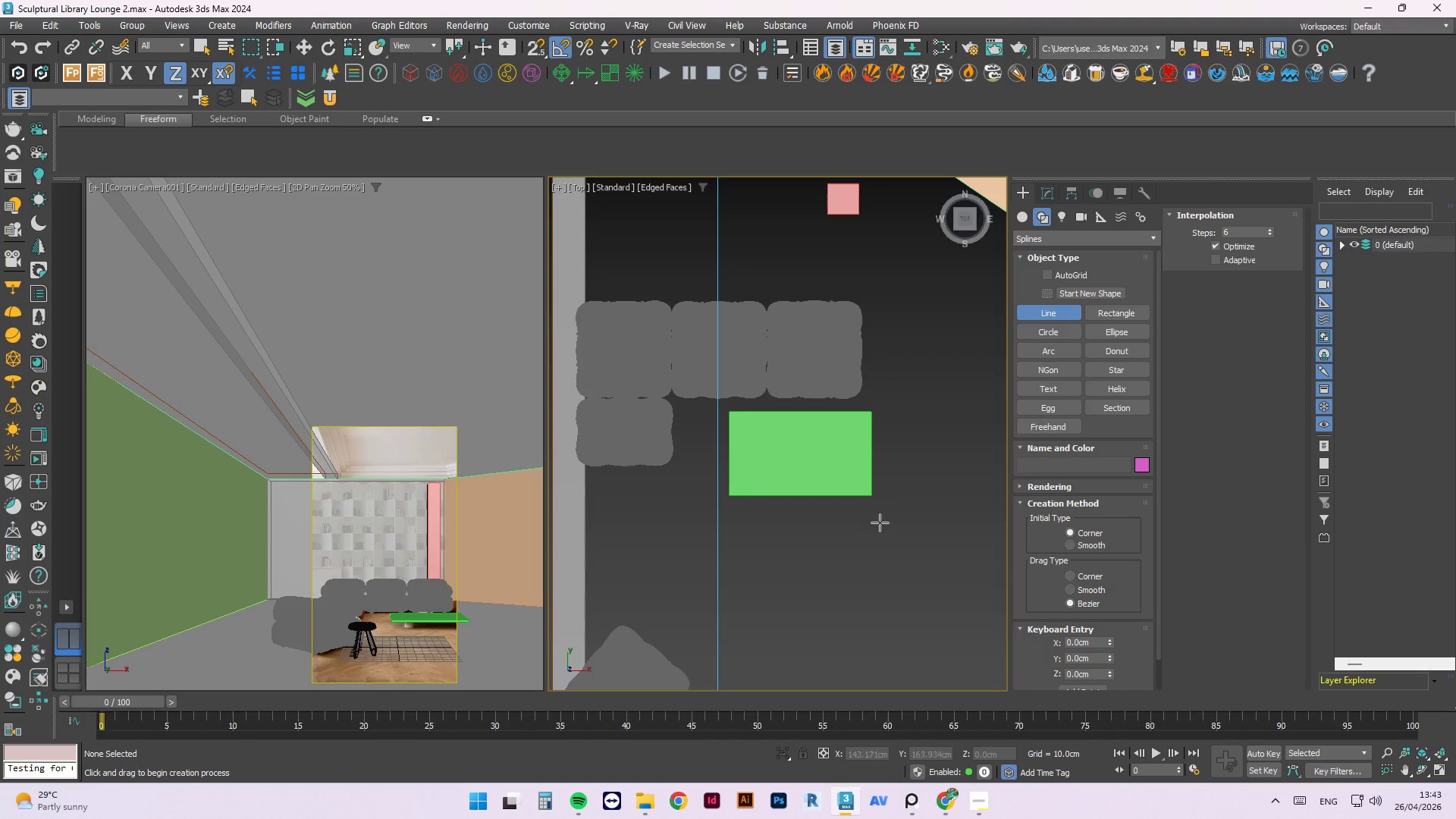 
scroll: coordinate [895, 581], scroll_direction: down, amount: 1.0
 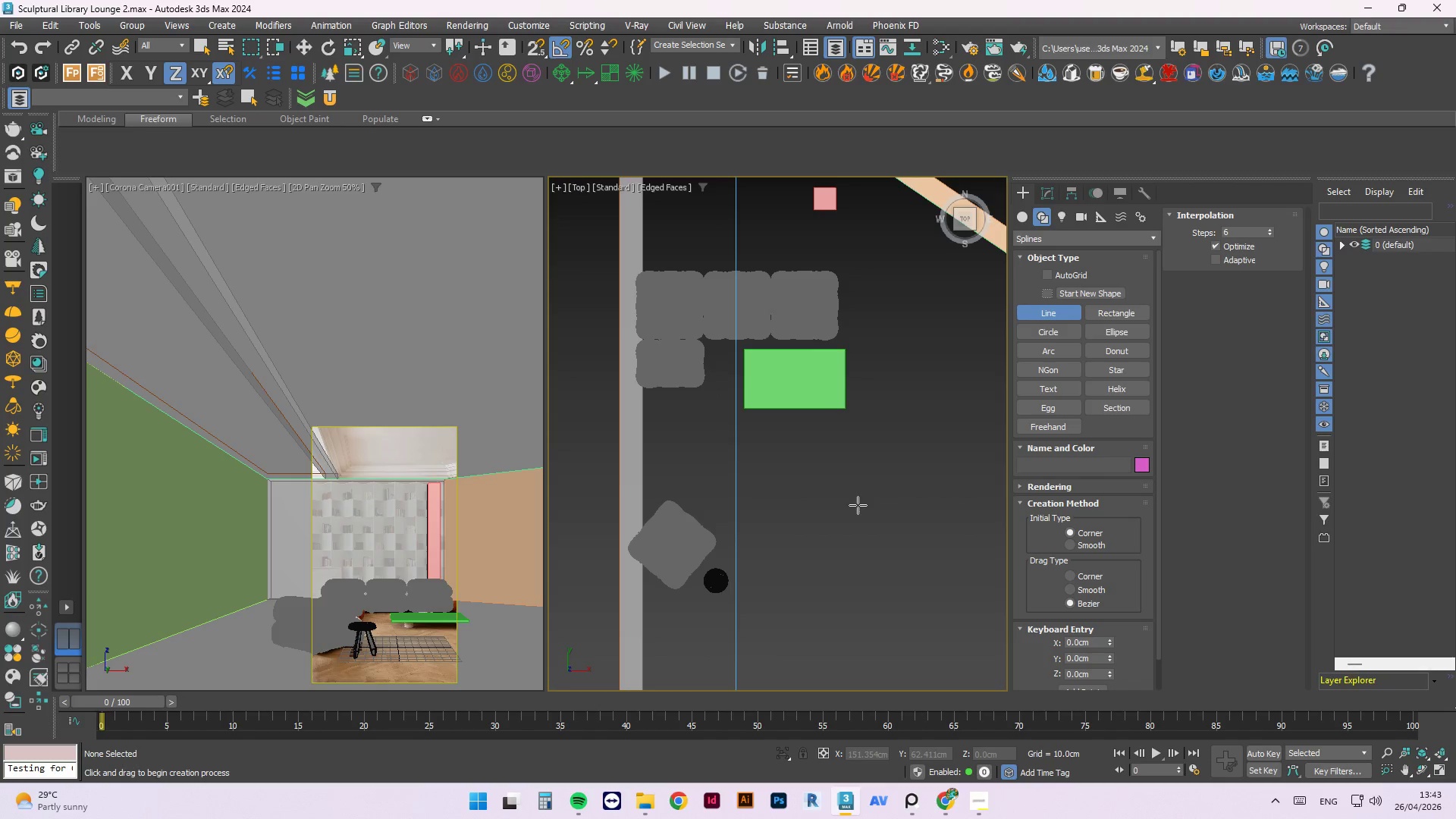 
scroll: coordinate [369, 507], scroll_direction: up, amount: 11.0
 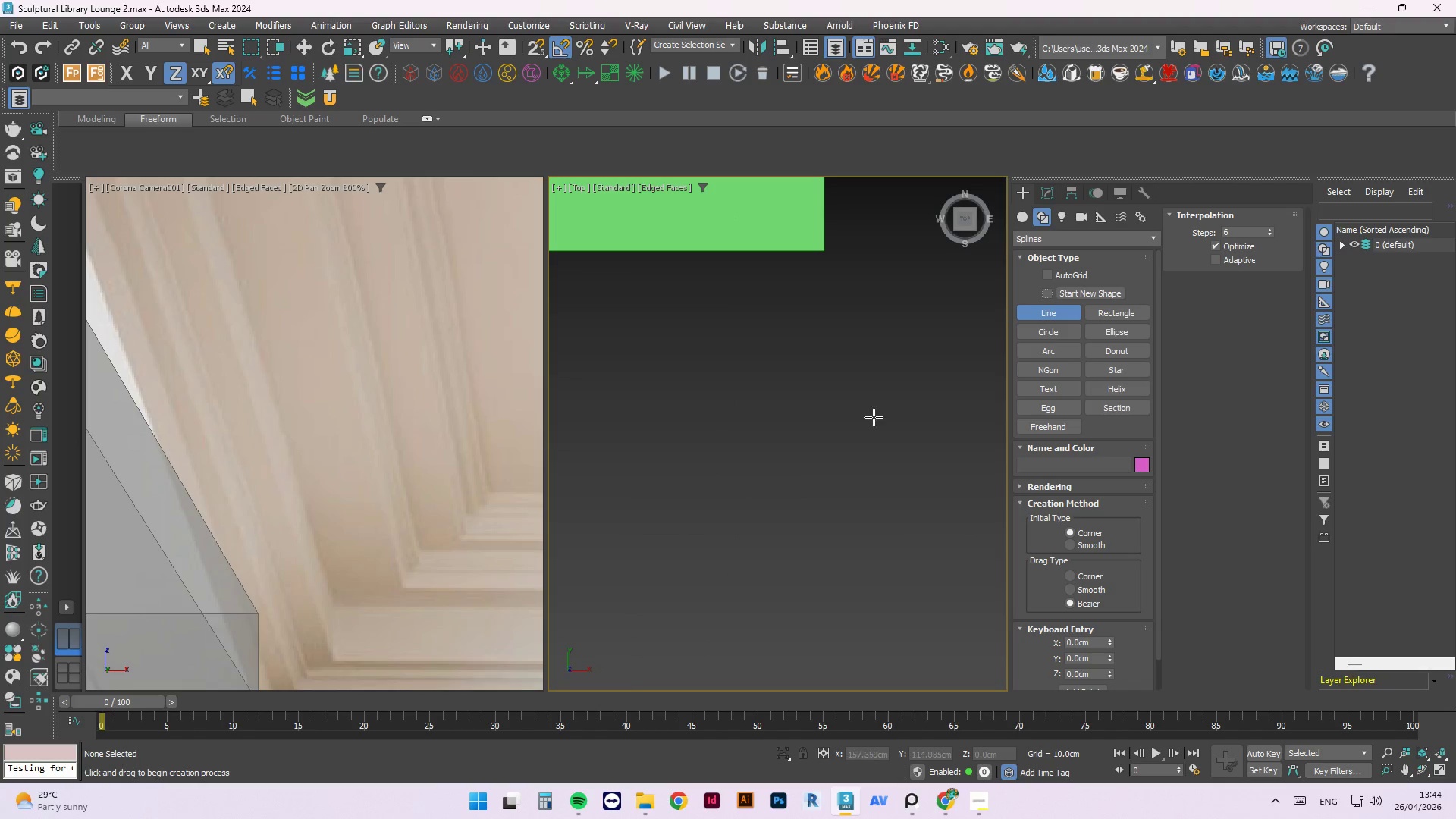 
left_click([878, 412])
 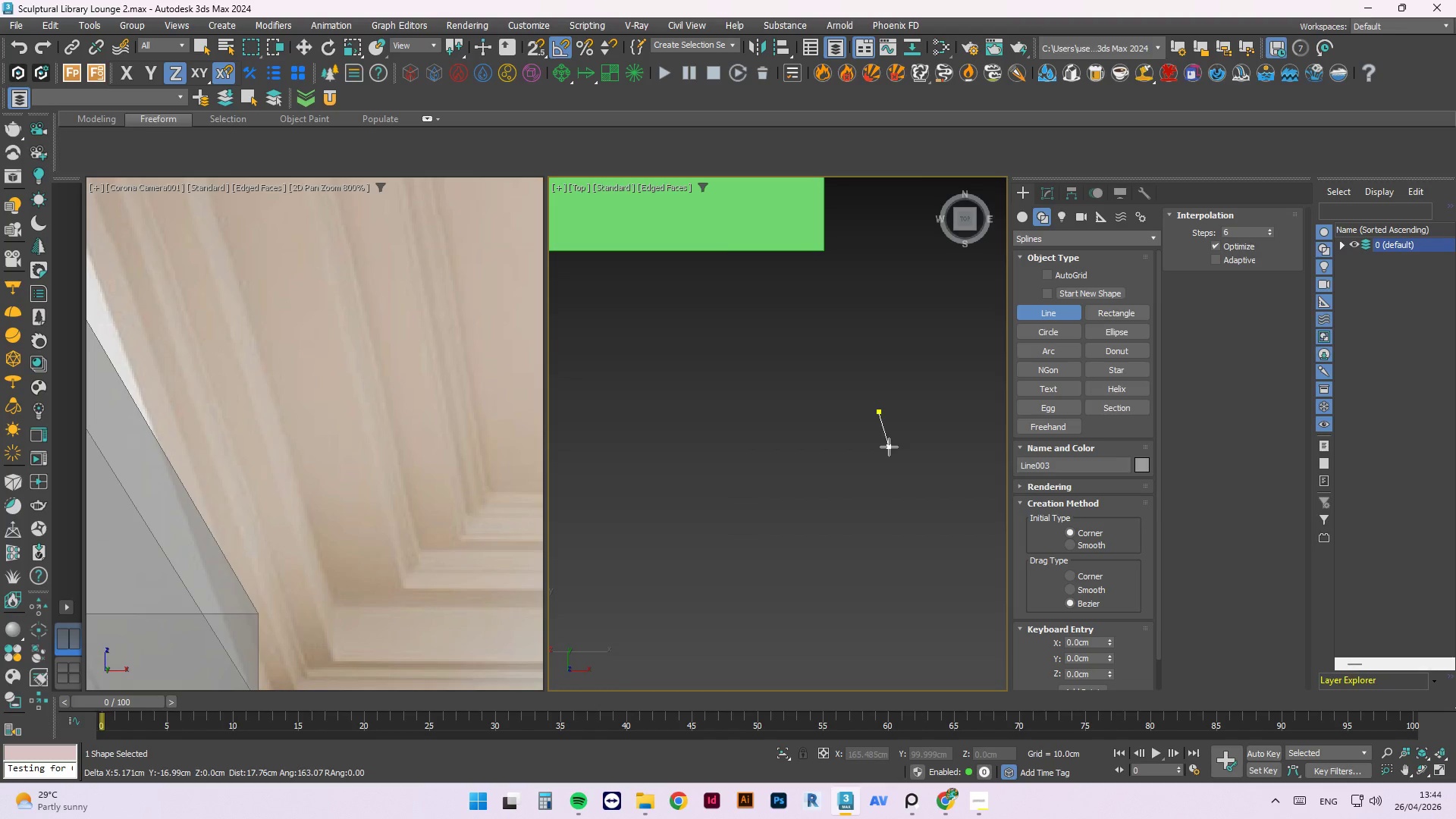 
hold_key(key=ShiftLeft, duration=0.42)
scroll: coordinate [880, 413], scroll_direction: up, amount: 4.0
 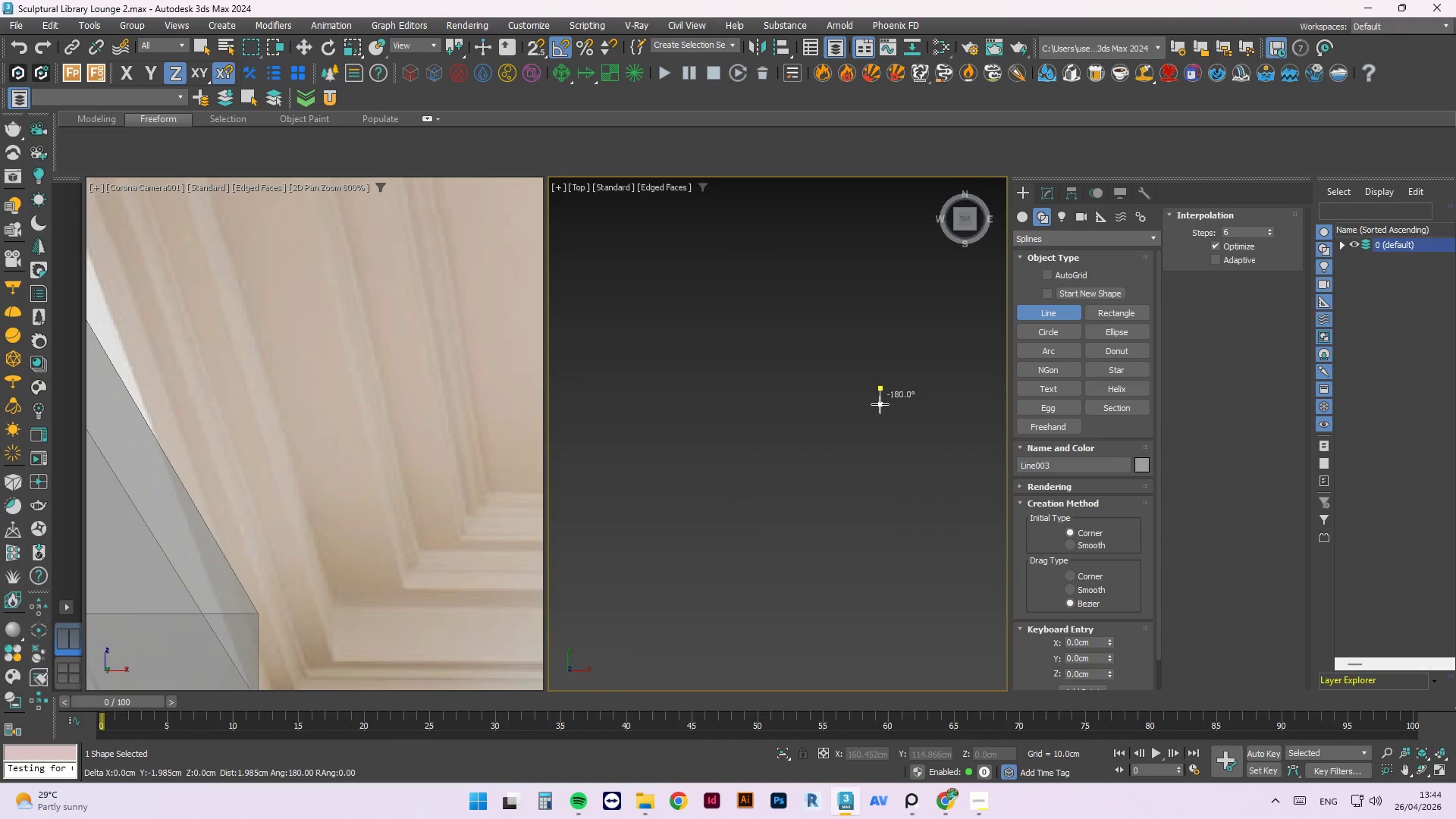 
left_click([880, 404])
 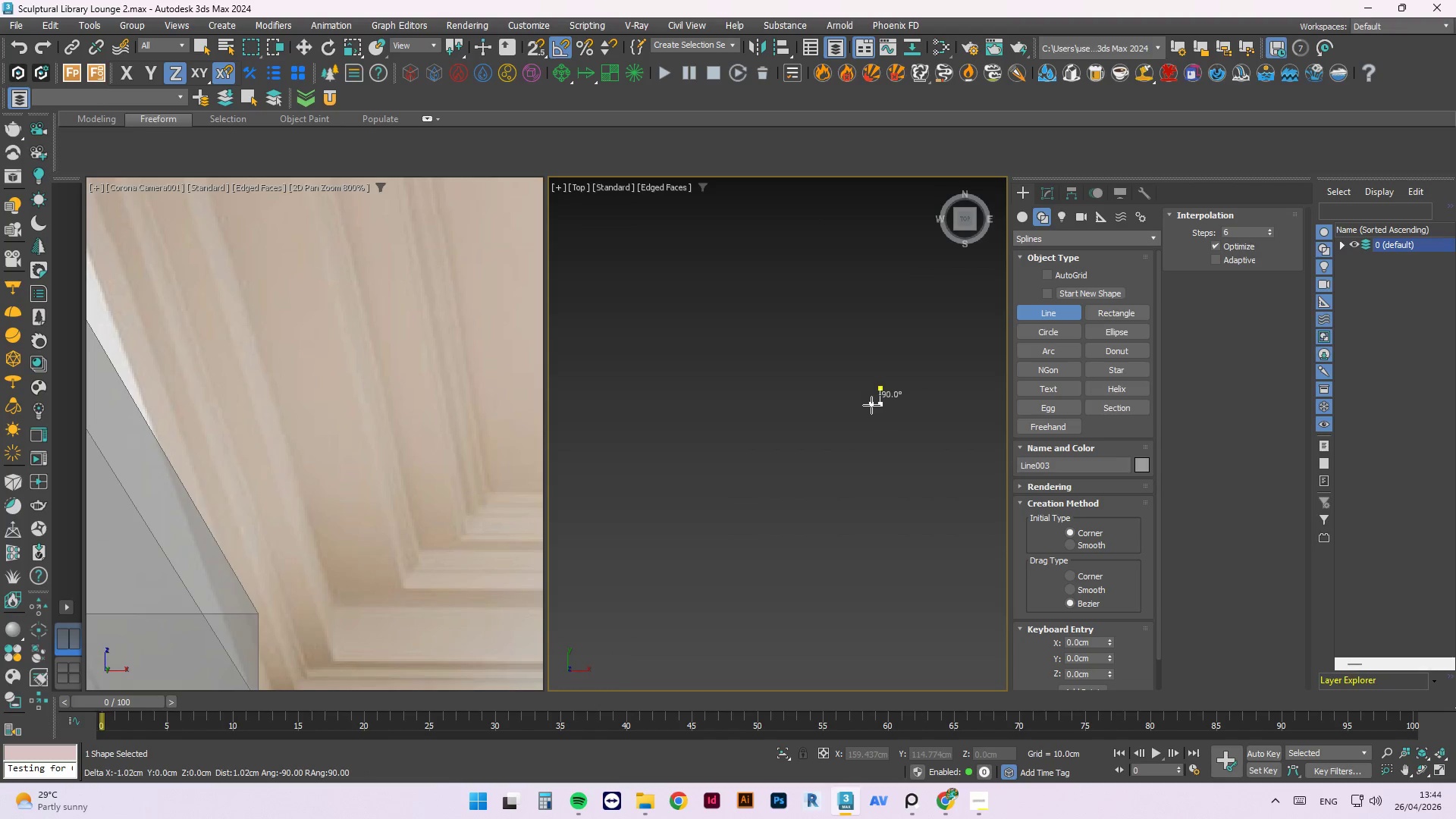 
left_click([869, 403])
 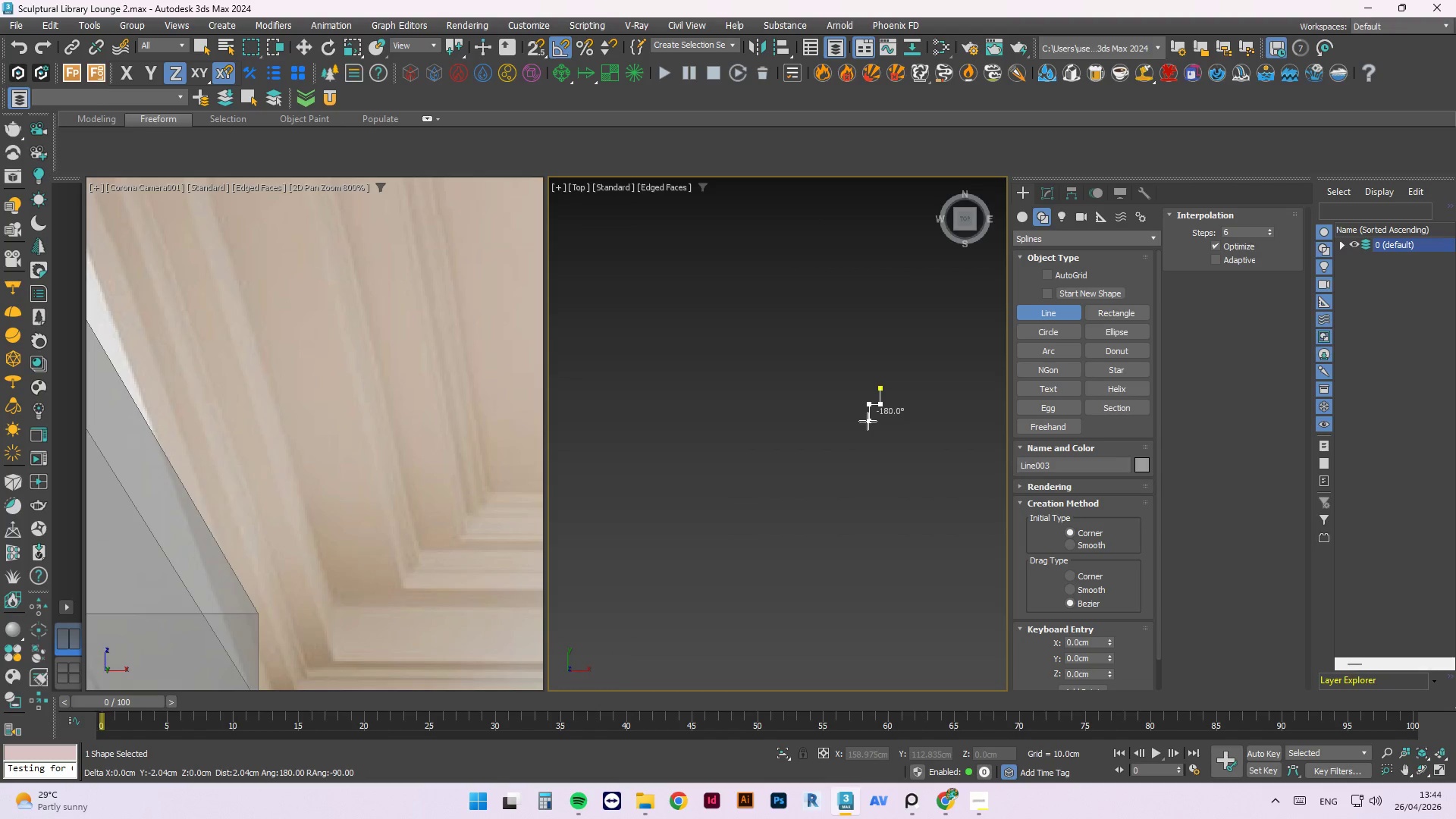 
left_click([868, 422])
 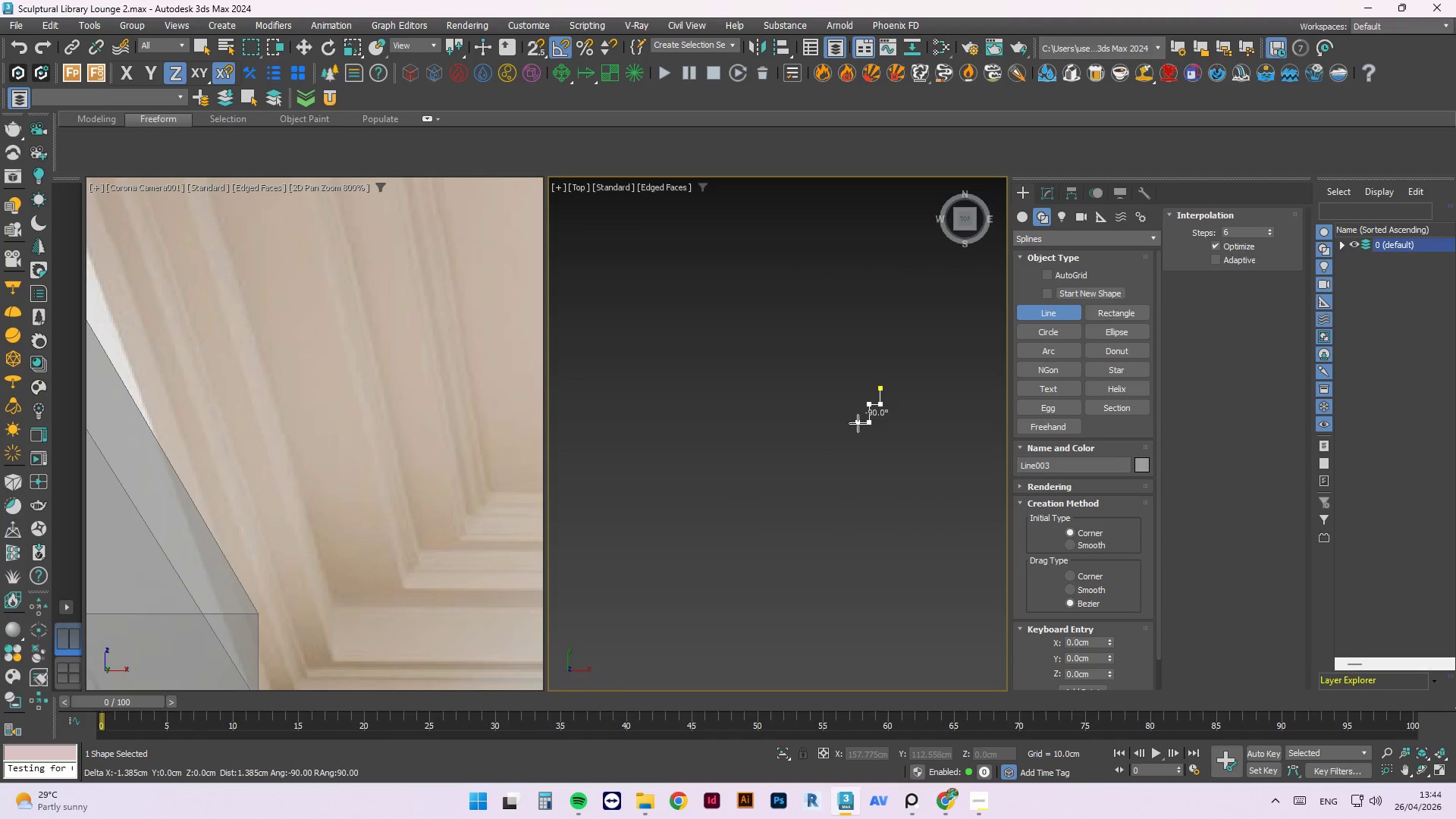 
left_click([858, 423])
 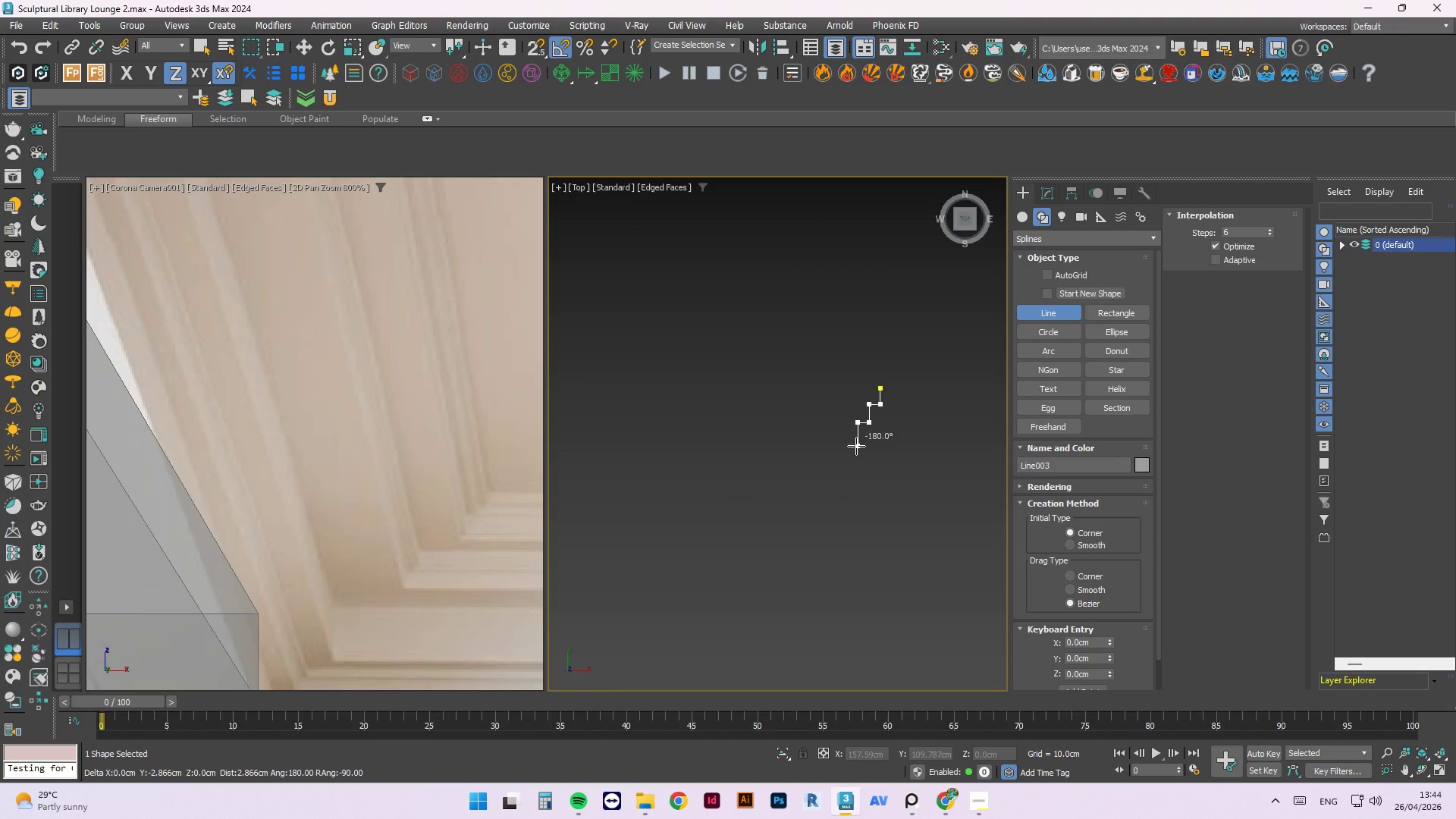 
wait(5.19)
 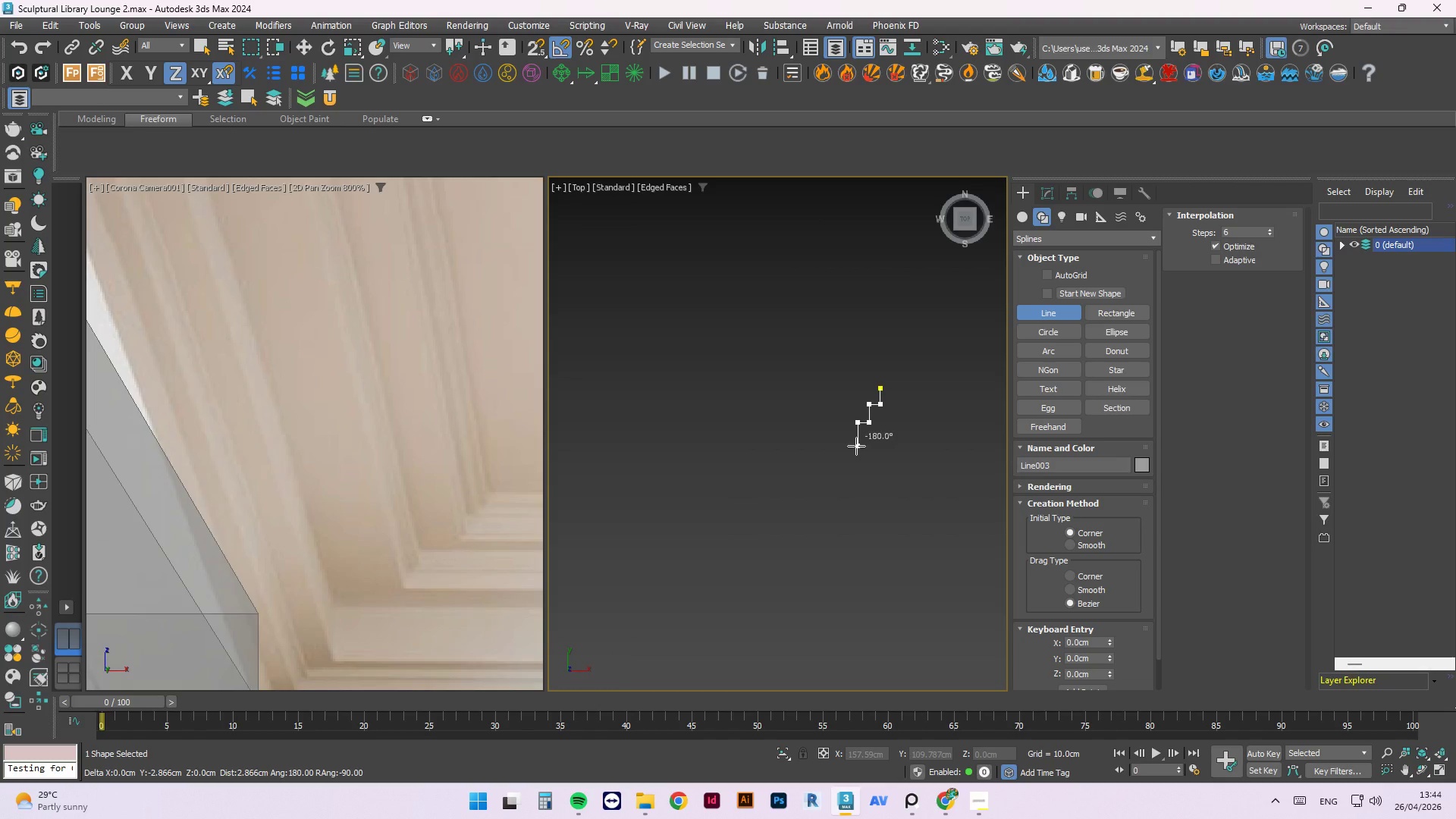 
left_click([856, 453])
 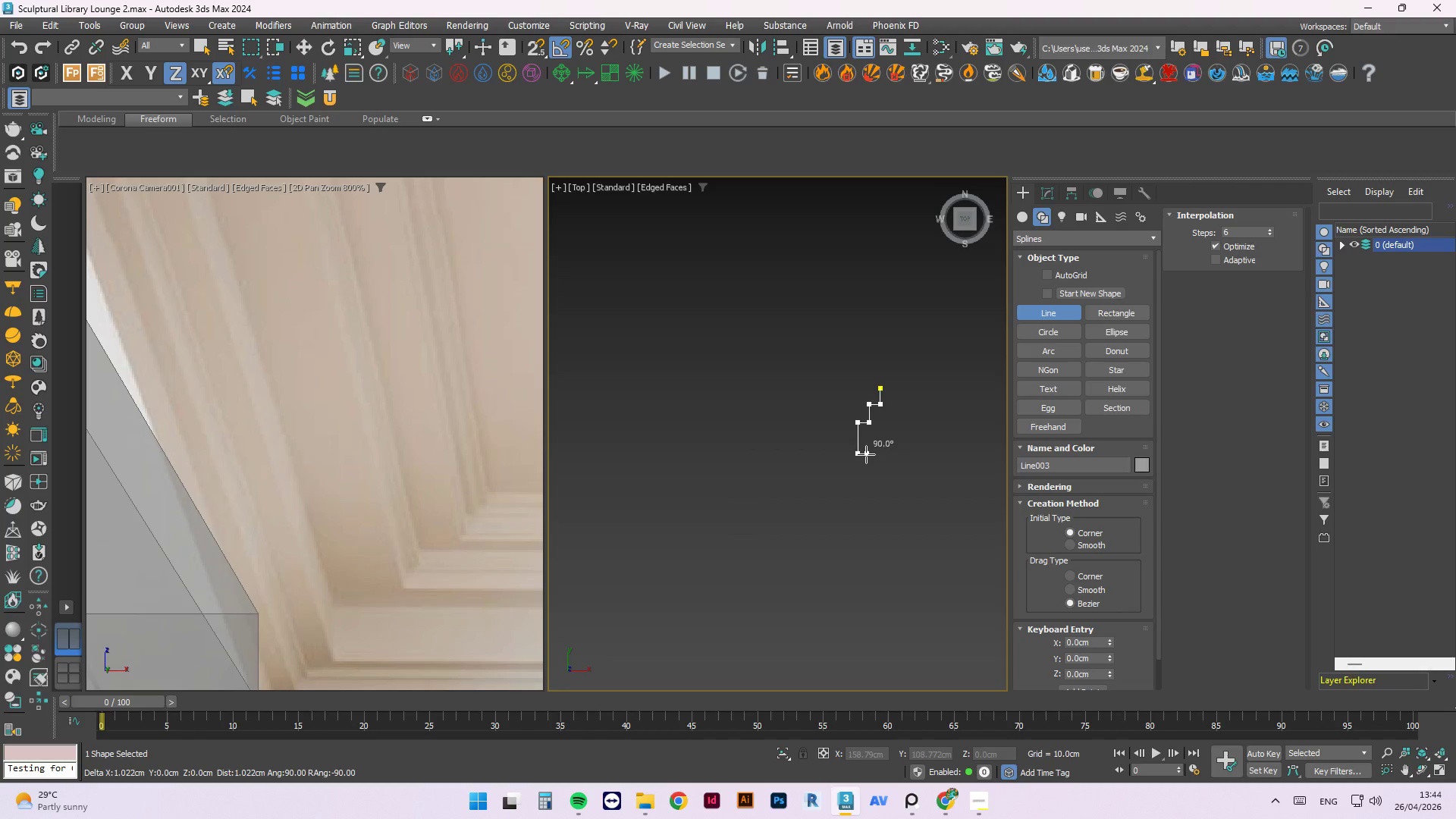 
left_click([866, 454])
 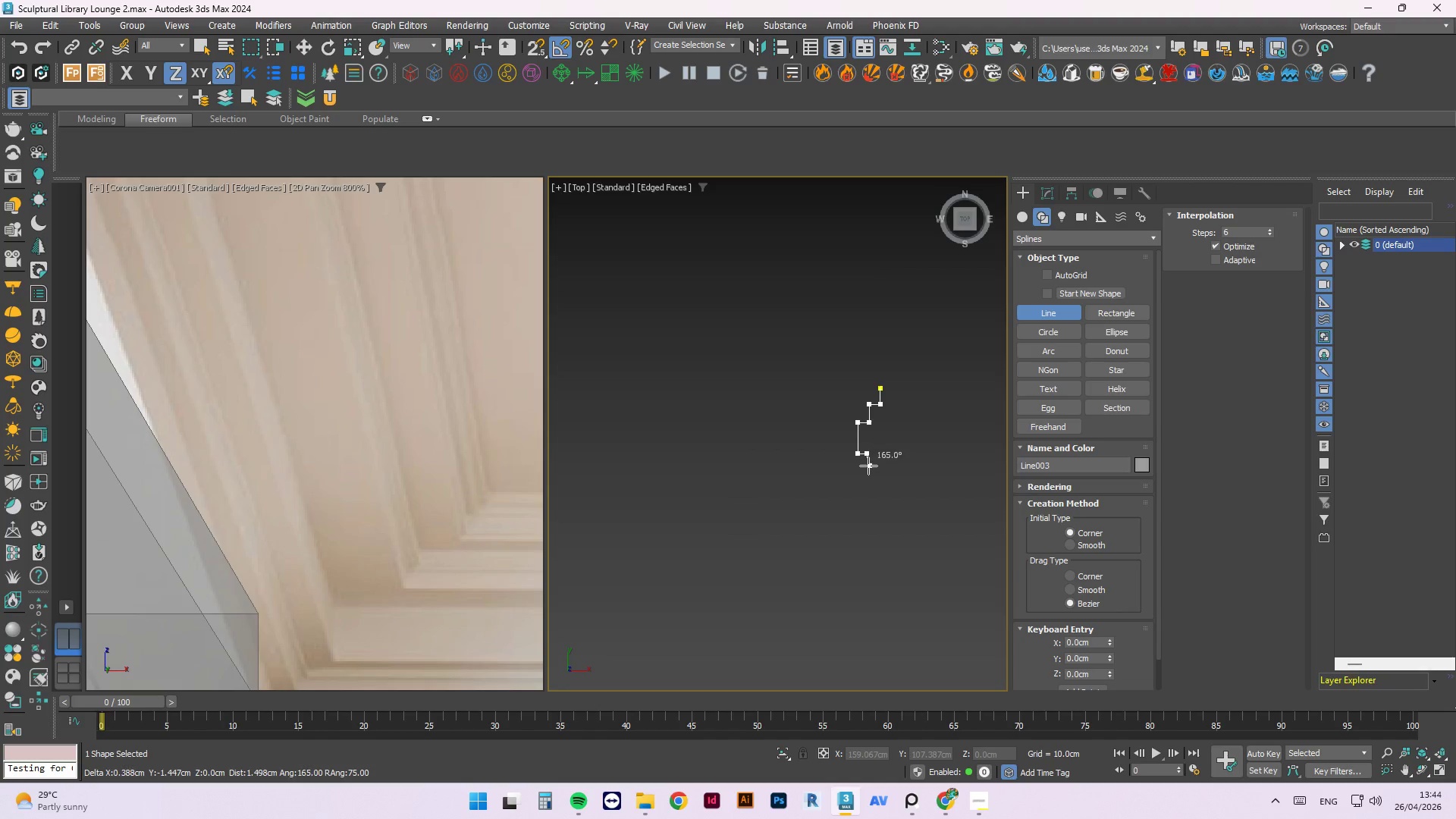 
scroll: coordinate [862, 463], scroll_direction: up, amount: 2.0
 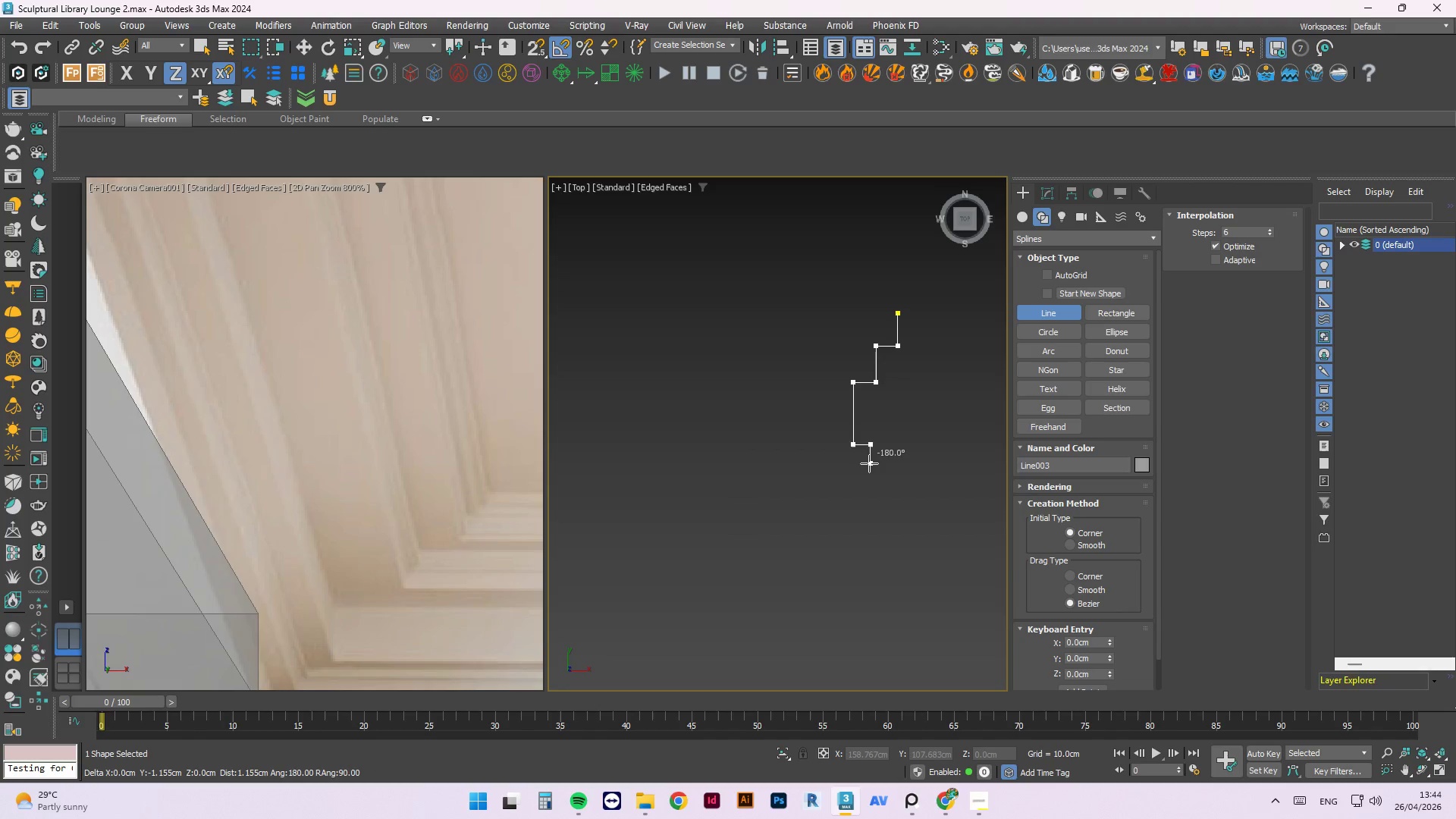 
left_click([869, 463])
 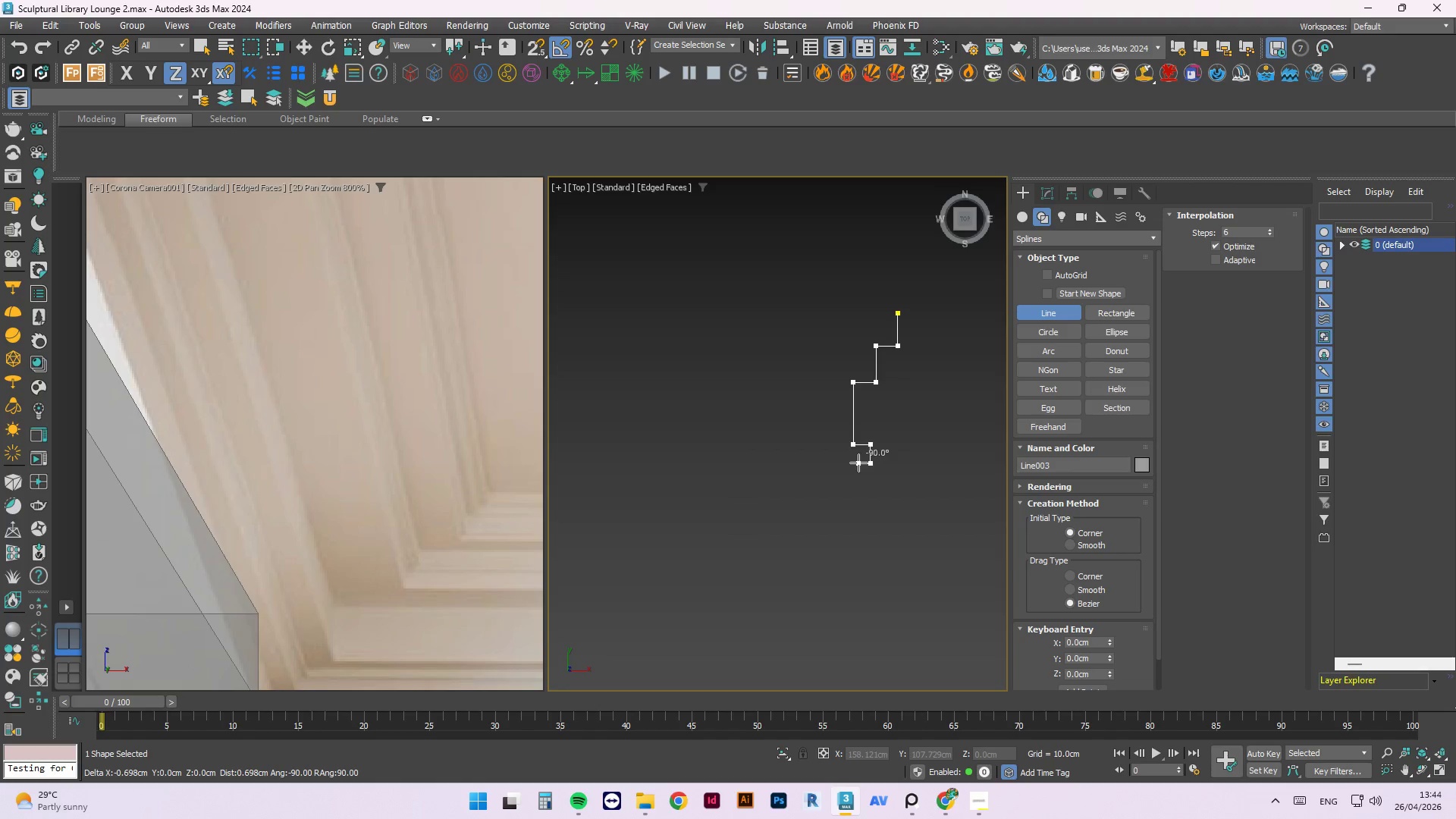 
scroll: coordinate [856, 464], scroll_direction: up, amount: 2.0
 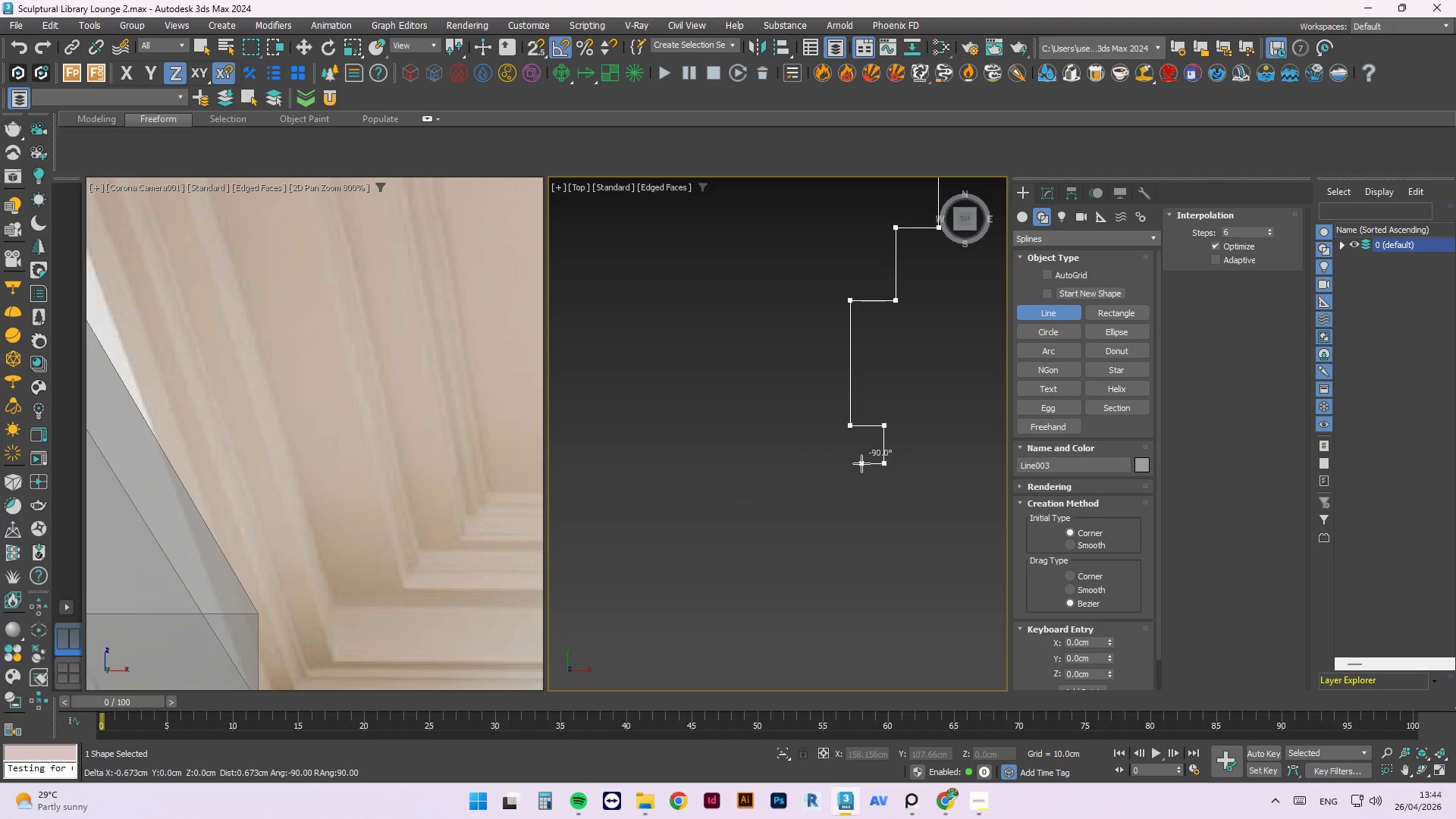 
left_click([861, 463])
 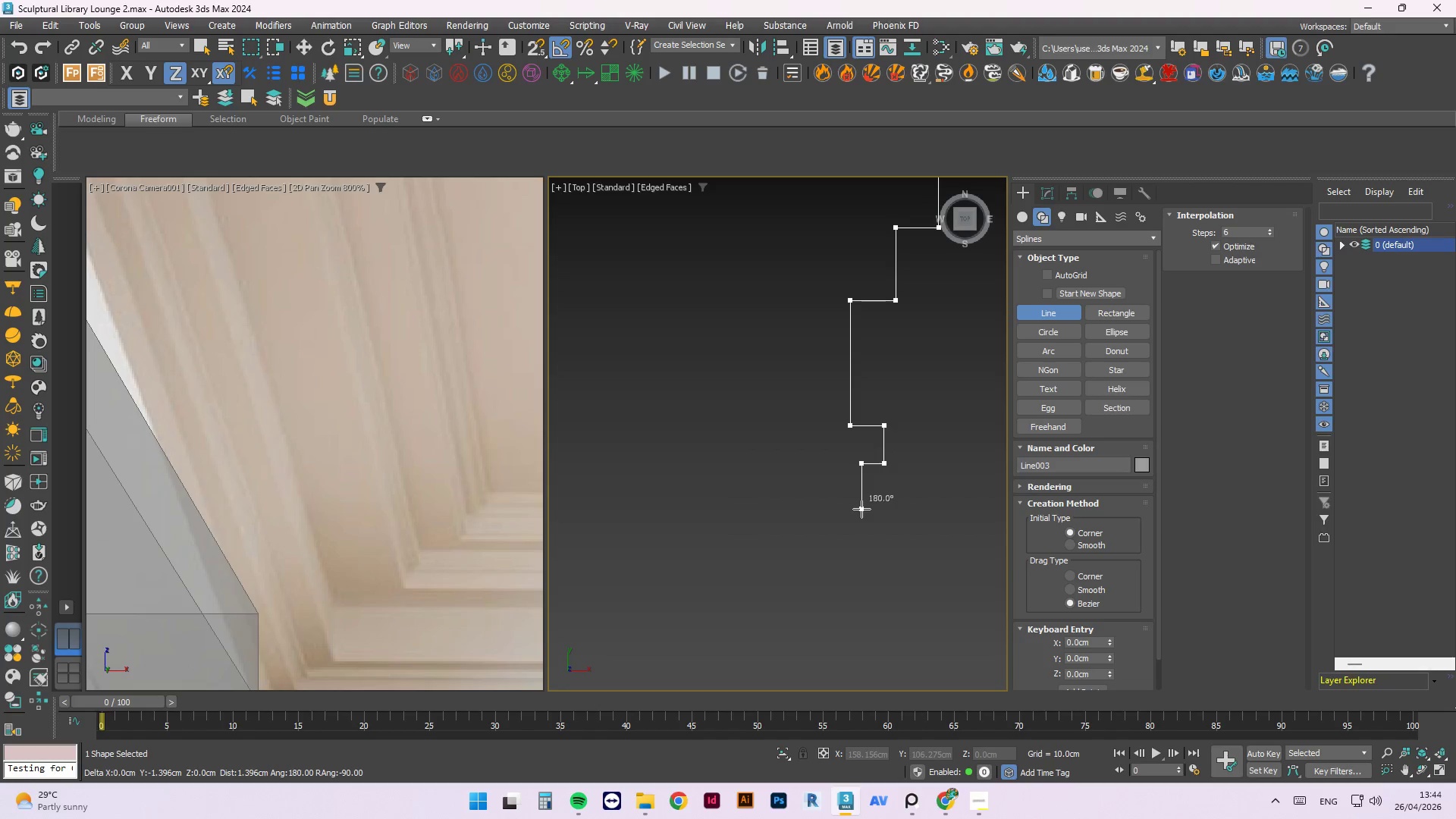 
left_click([861, 509])
 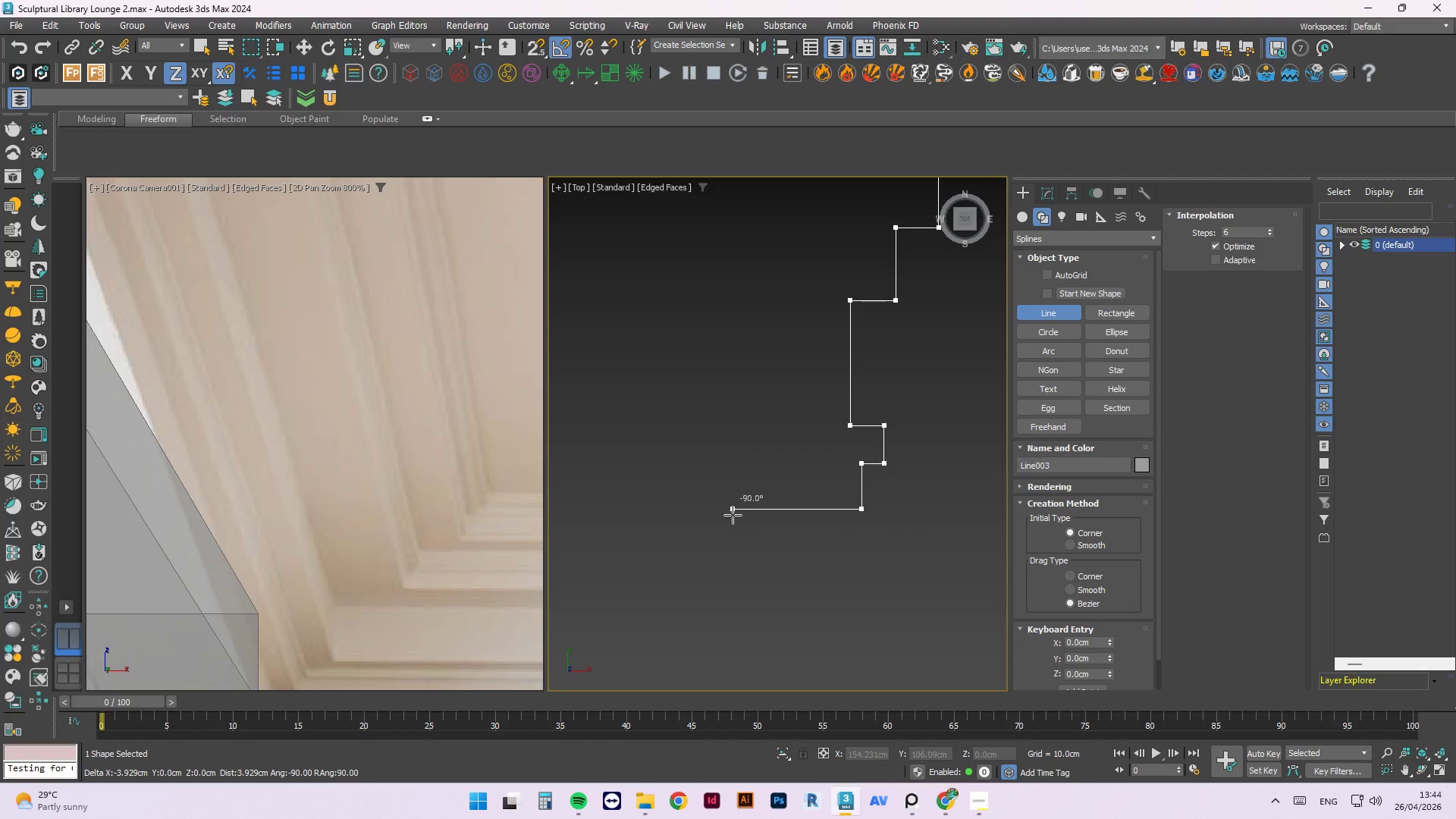 
left_click([733, 515])
 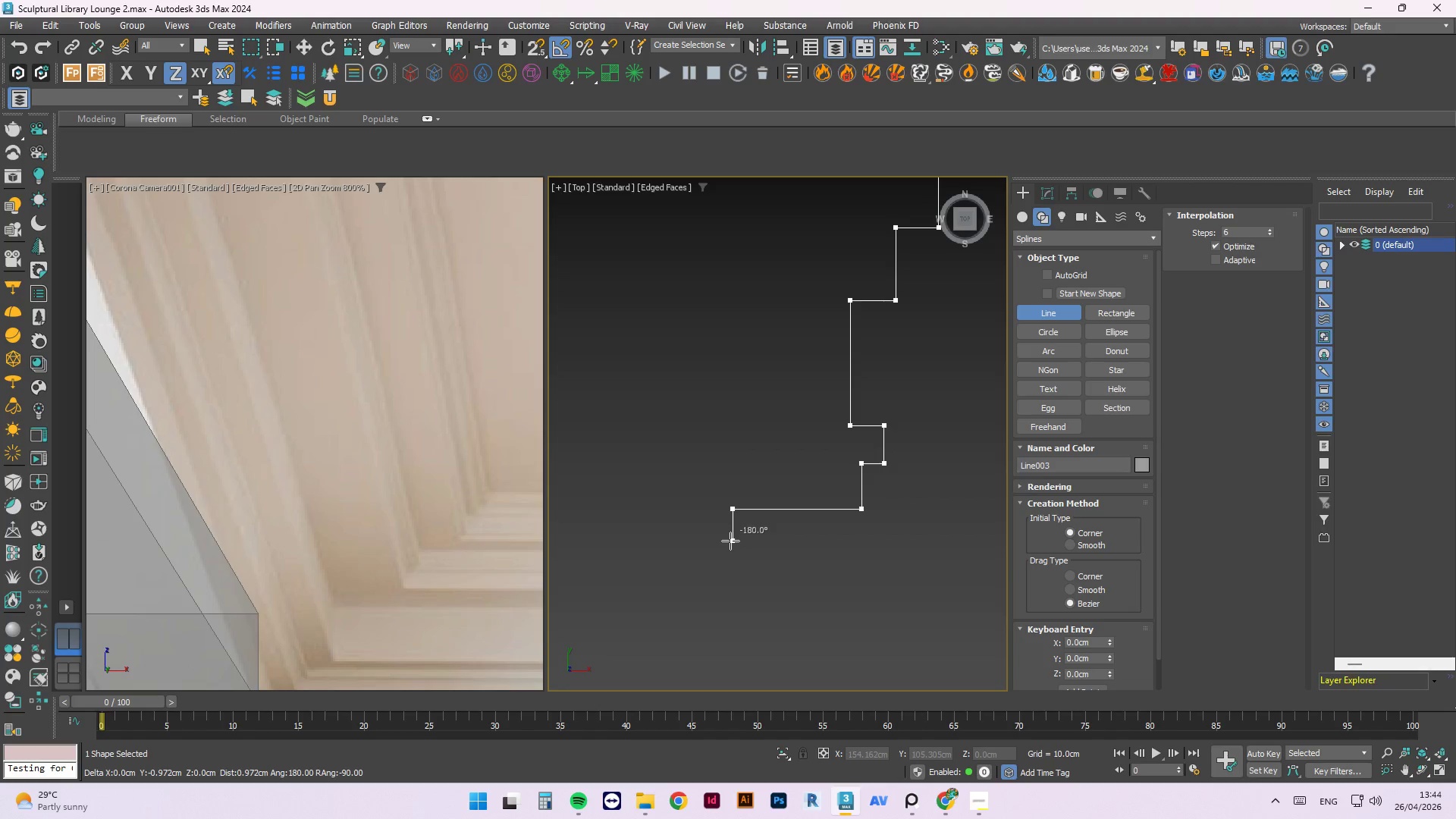 
left_click([731, 535])
 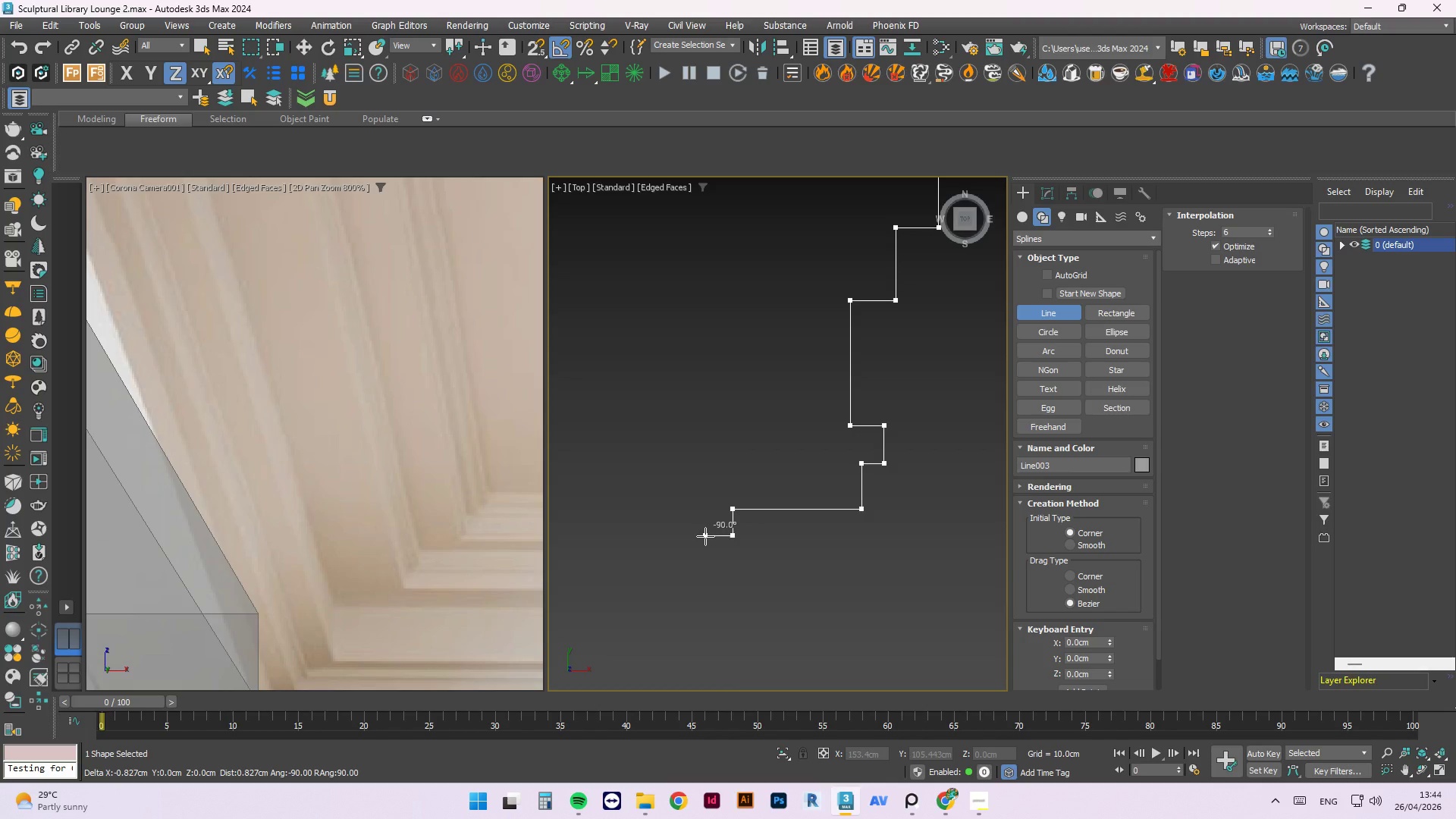 
left_click([705, 536])
 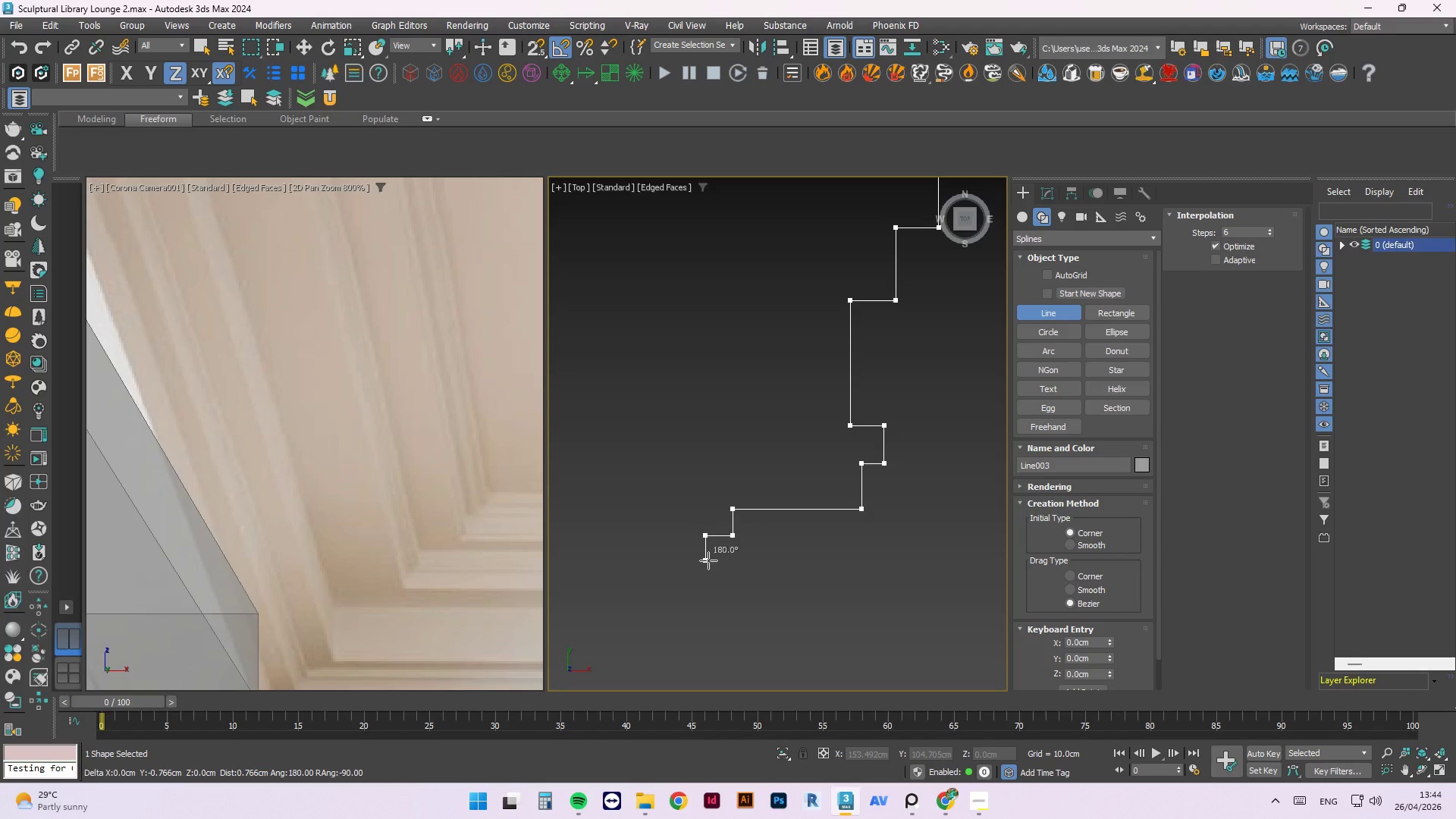 
left_click([708, 560])
 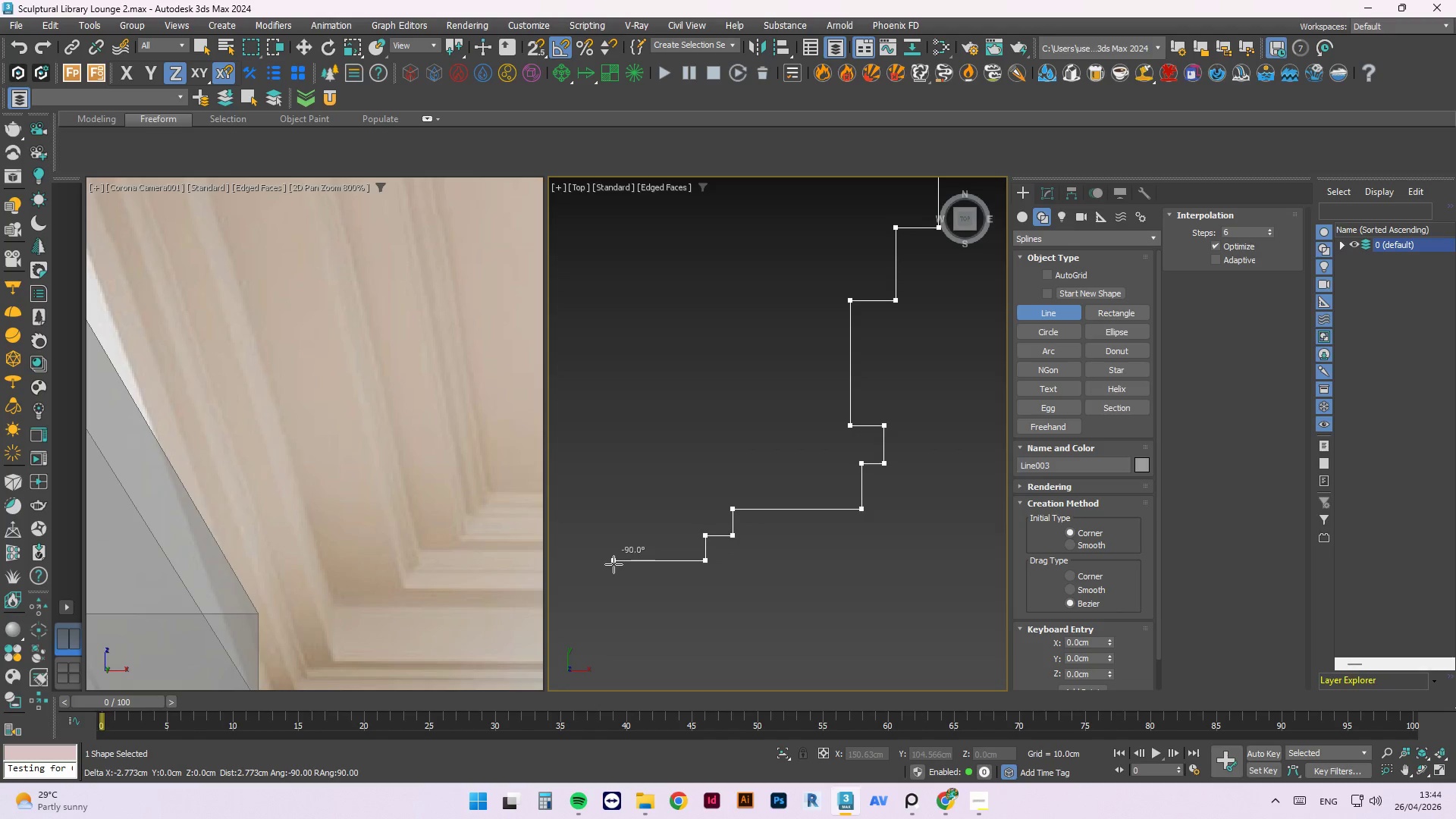 
left_click([610, 563])
 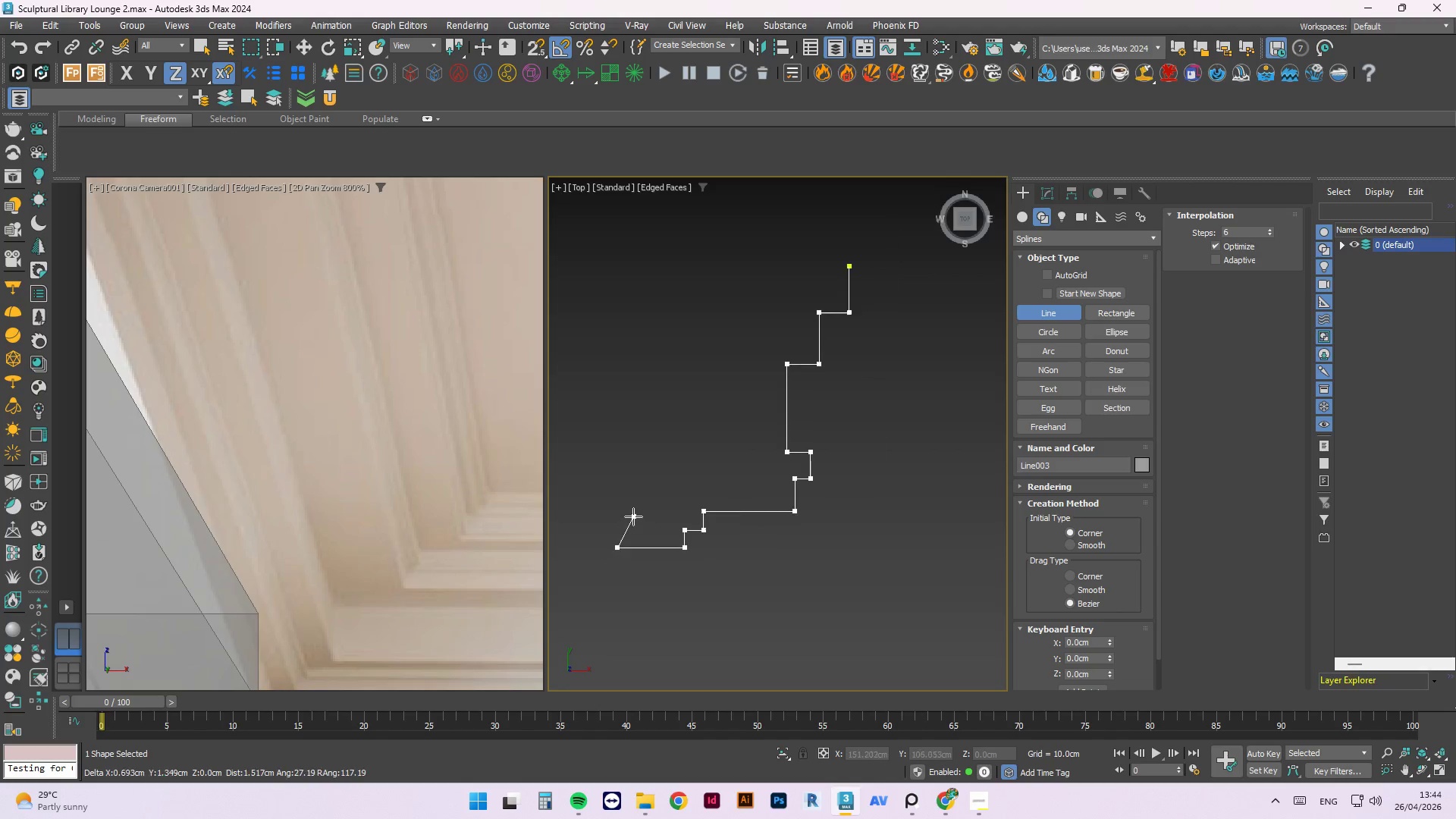 
hold_key(key=ShiftLeft, duration=2.34)
 